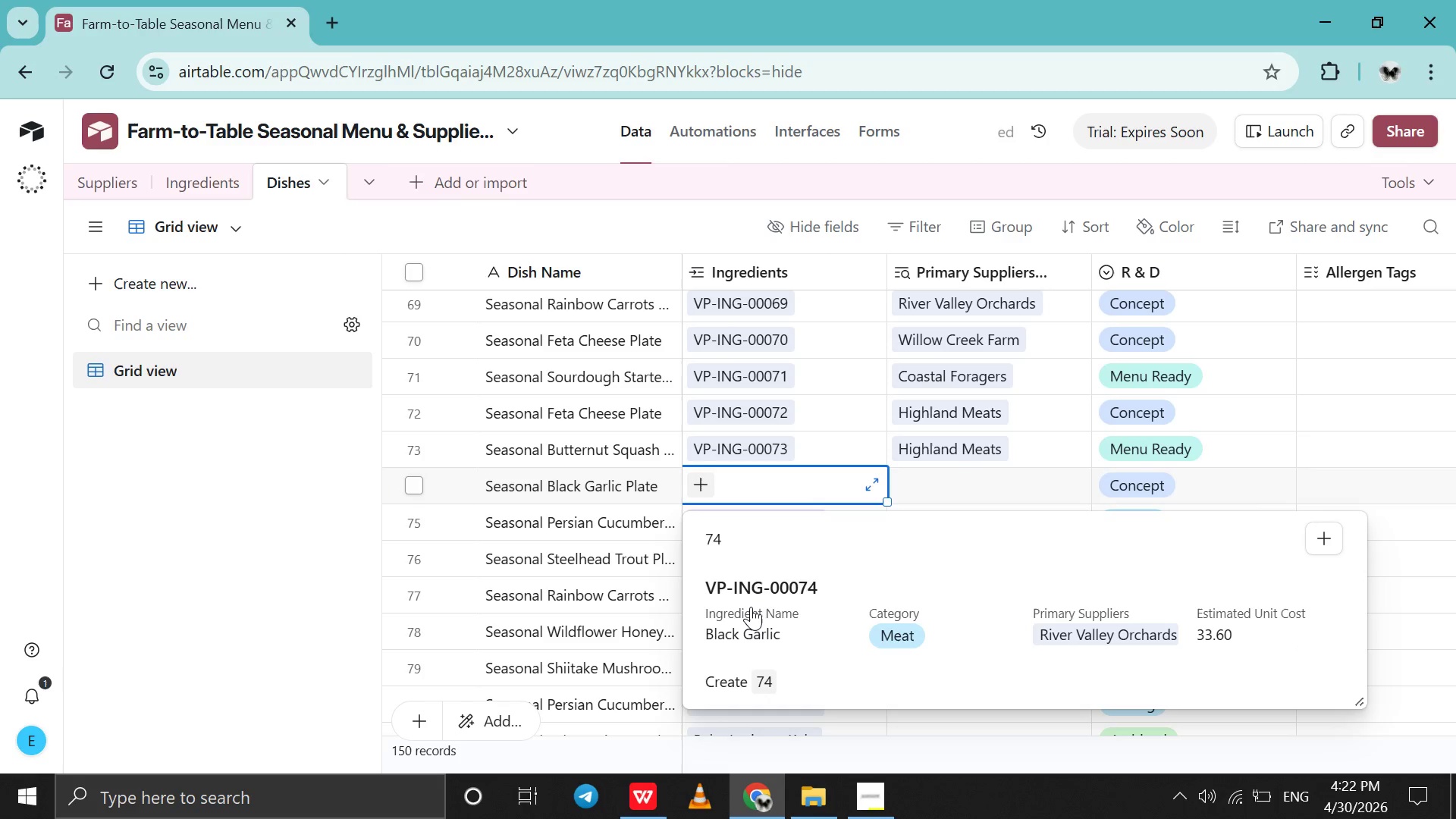 
left_click([751, 607])
 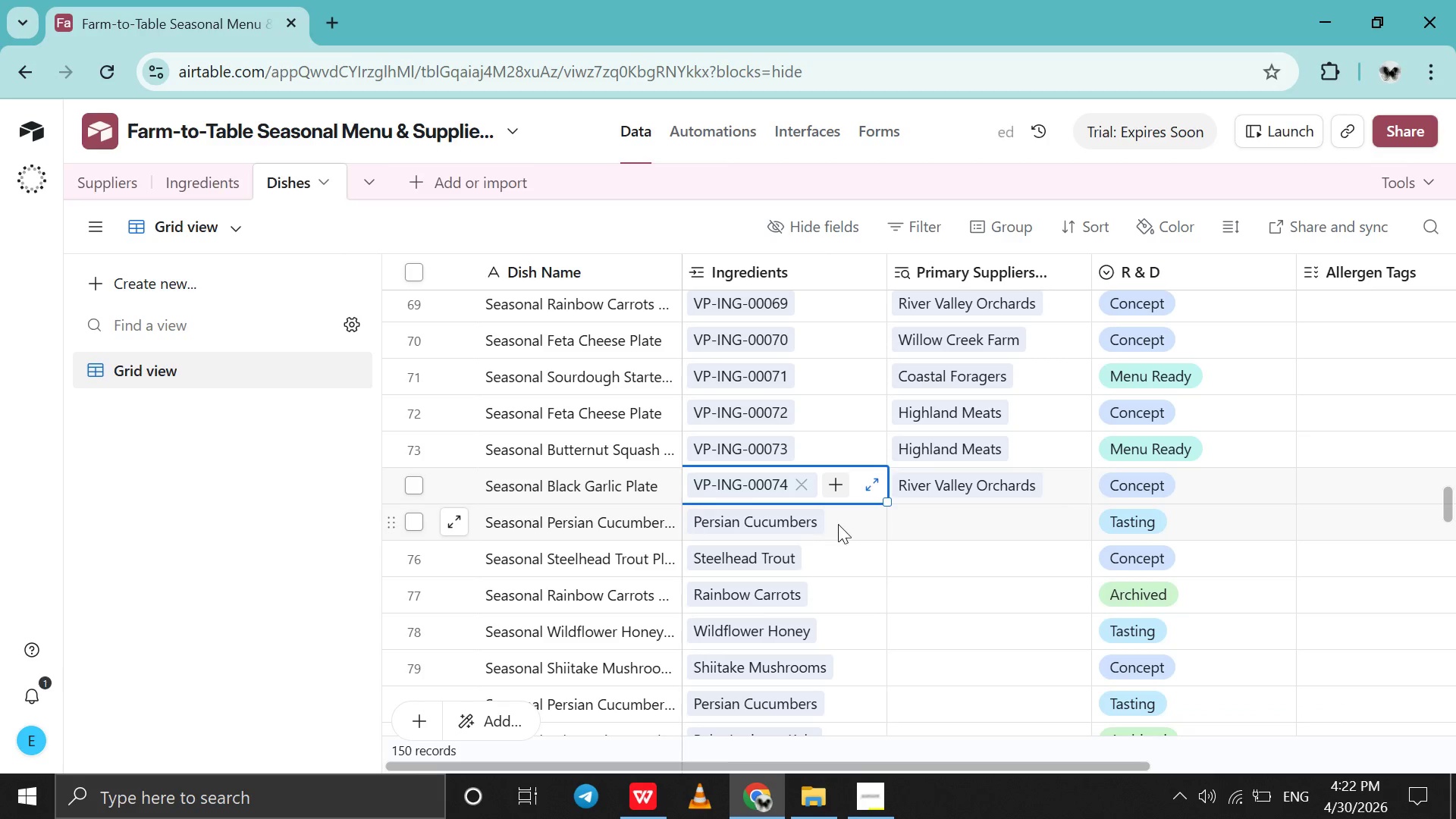 
left_click([838, 524])
 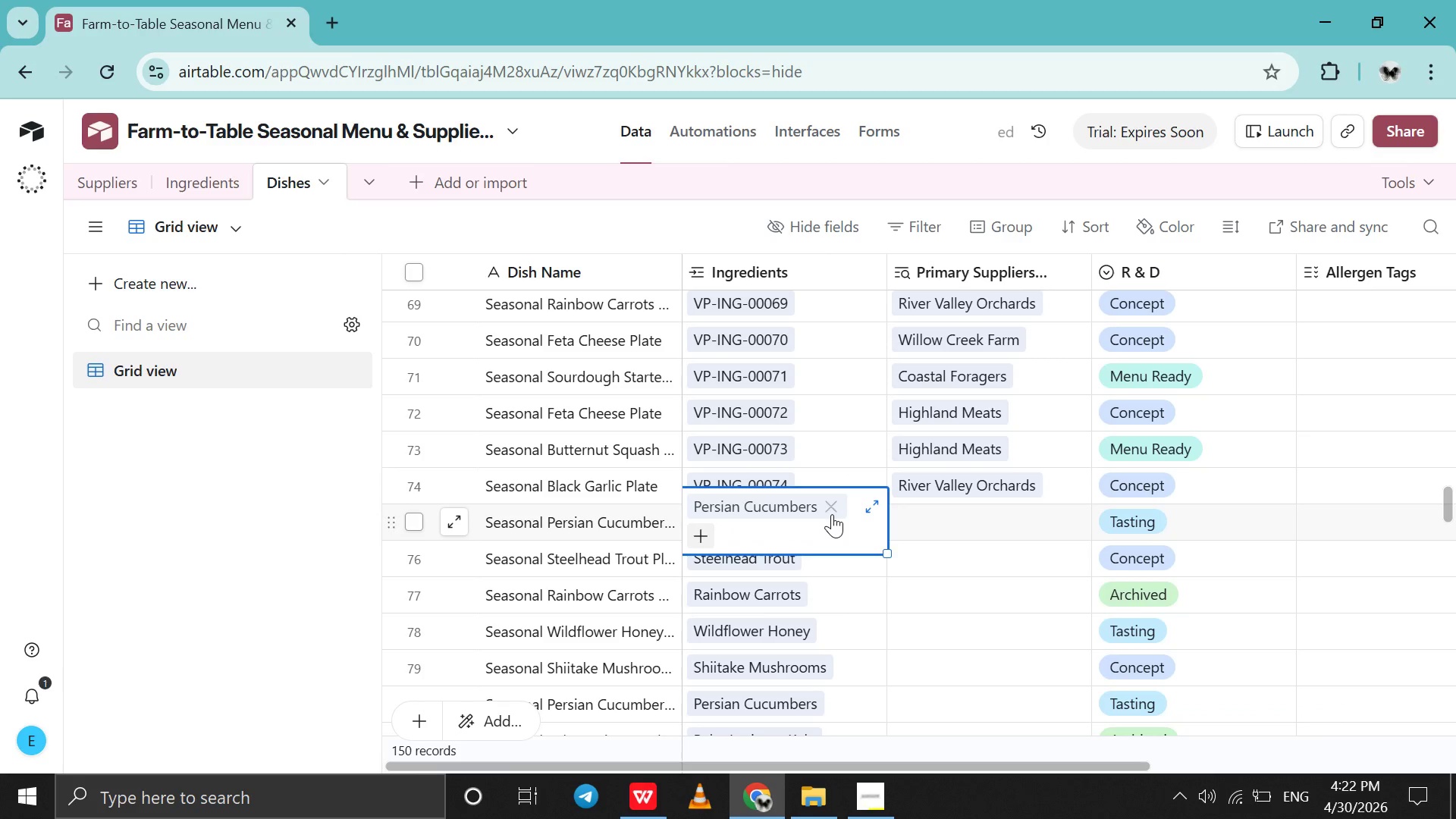 
left_click([832, 514])
 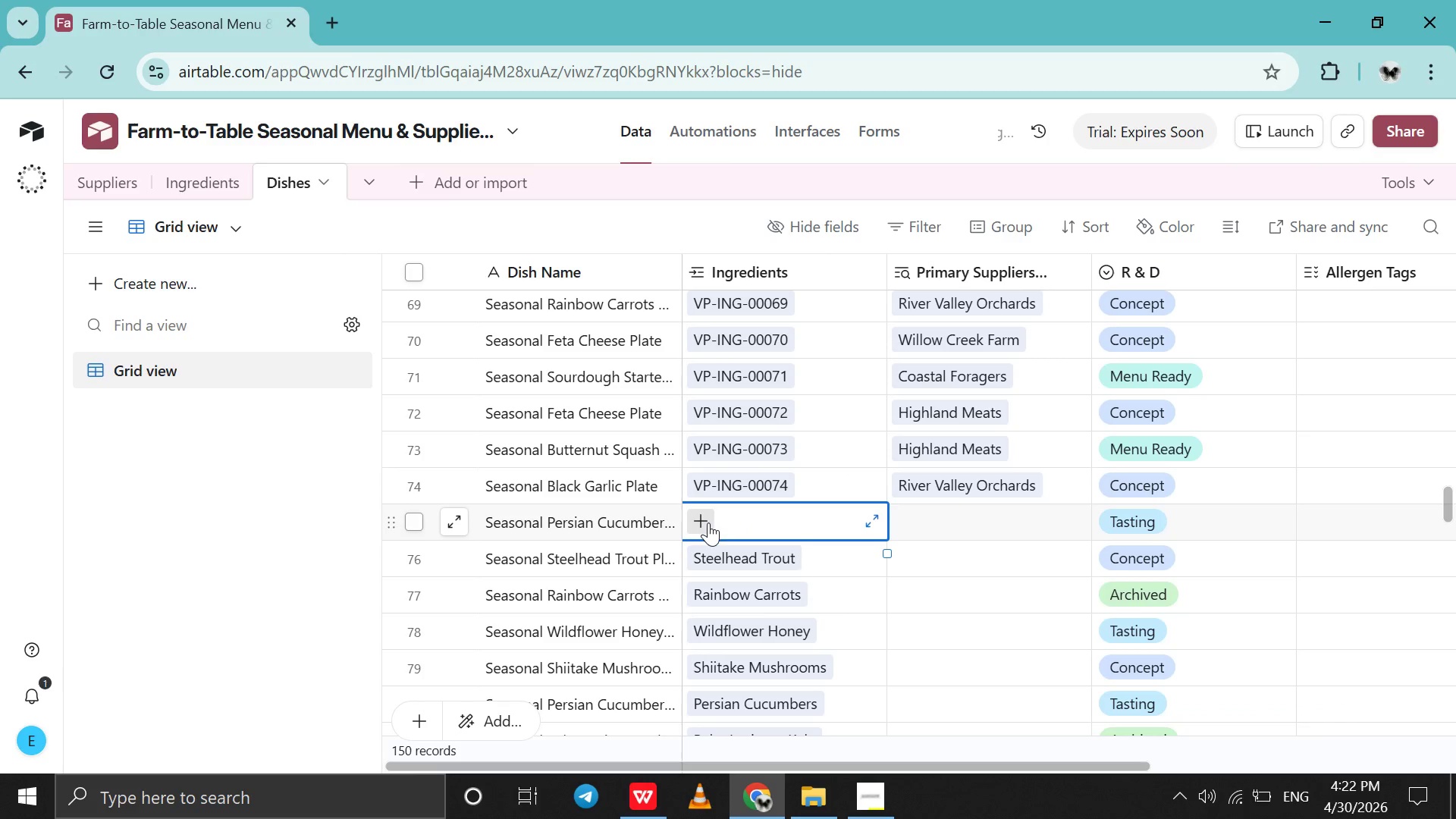 
left_click([708, 522])
 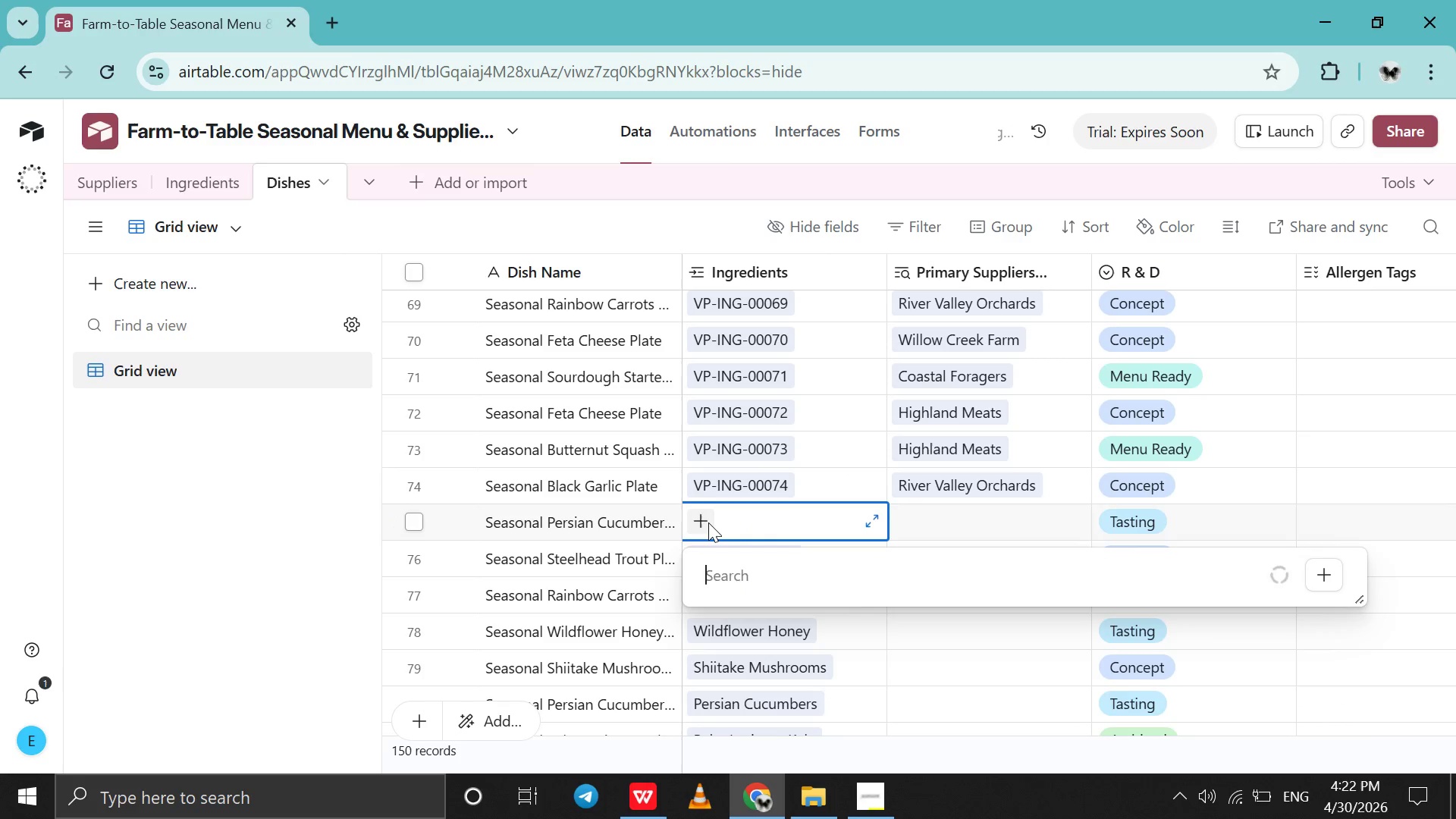 
type(75)
 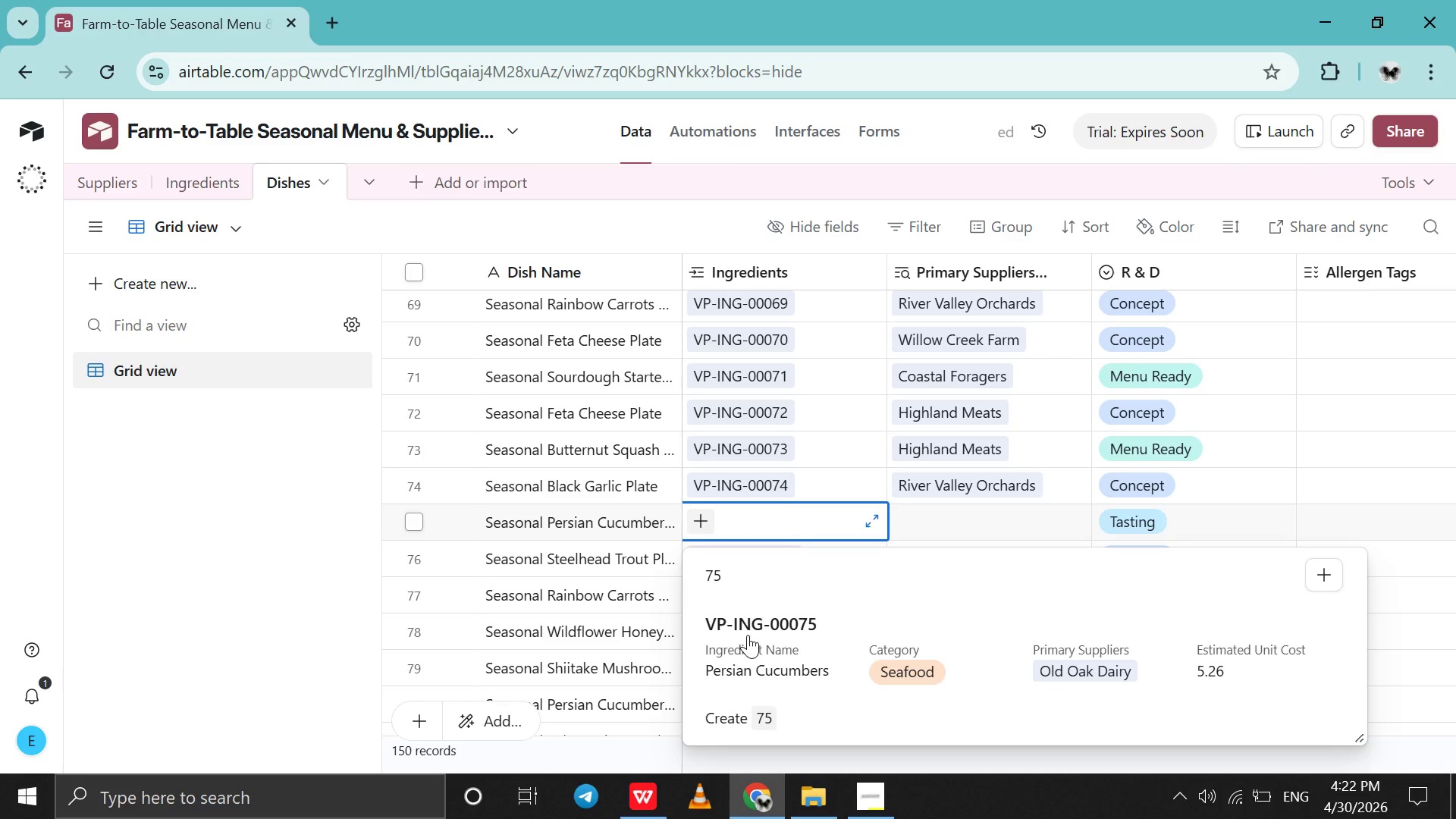 
left_click([748, 635])
 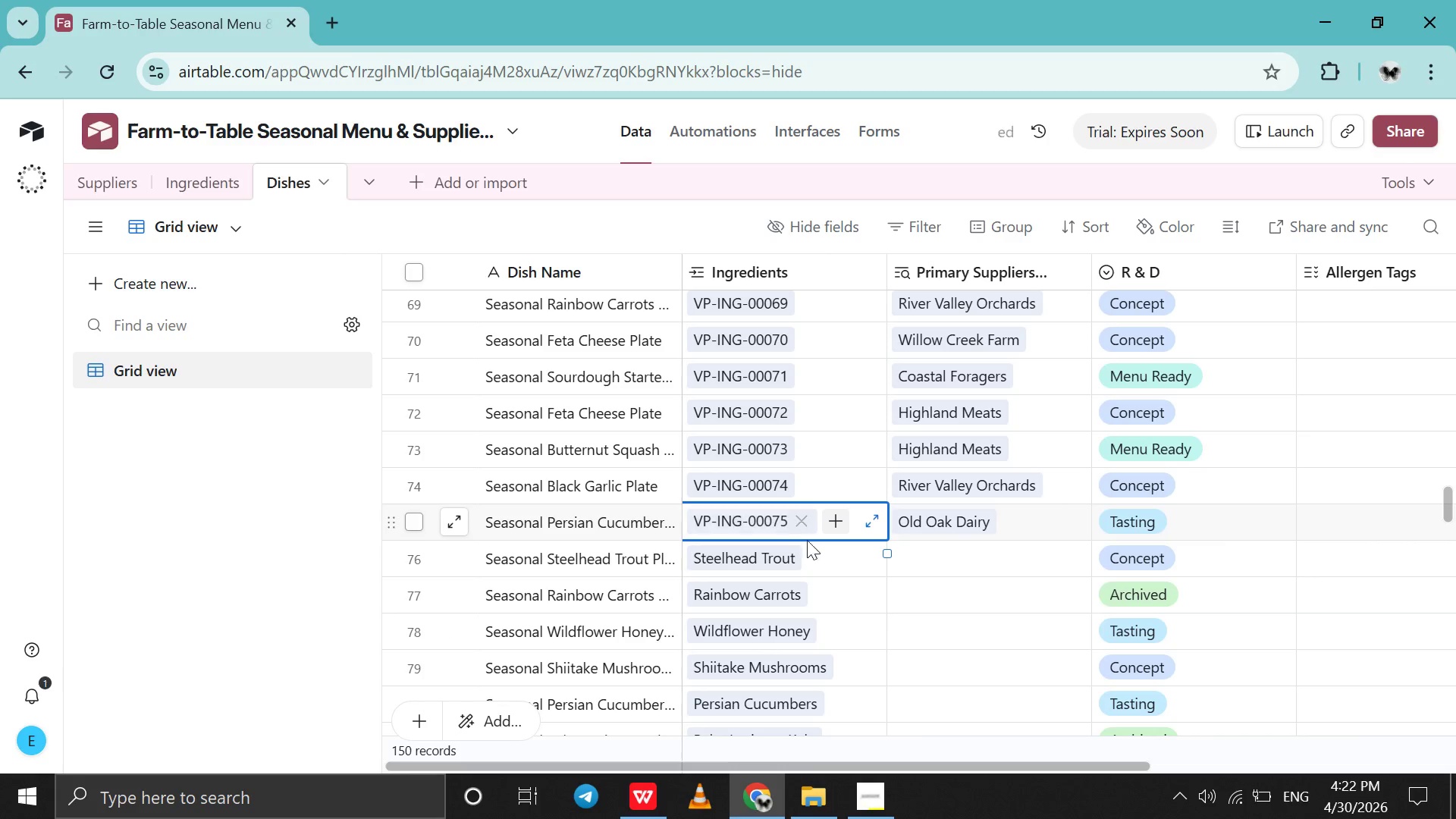 
left_click([807, 547])
 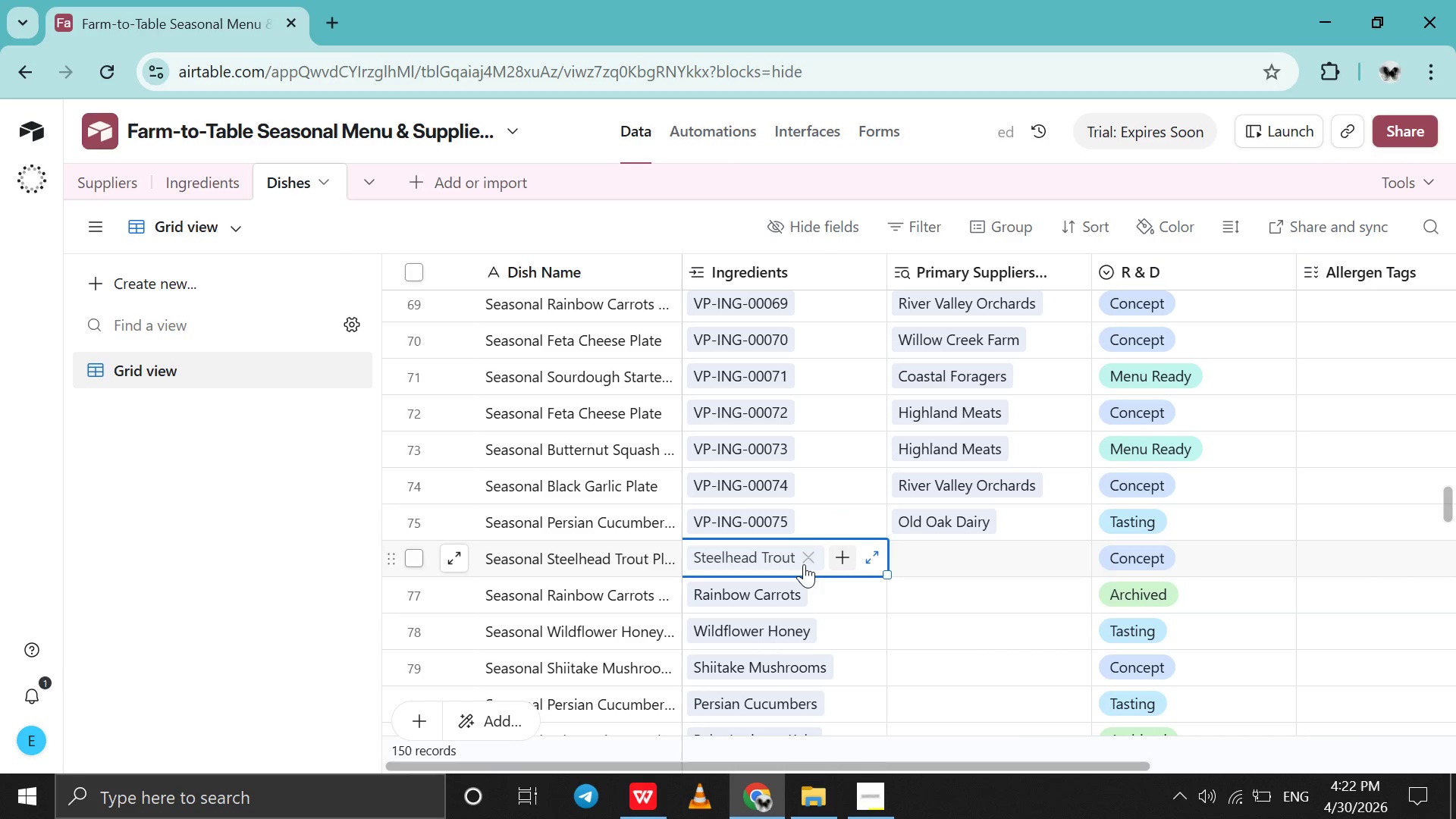 
left_click([804, 564])
 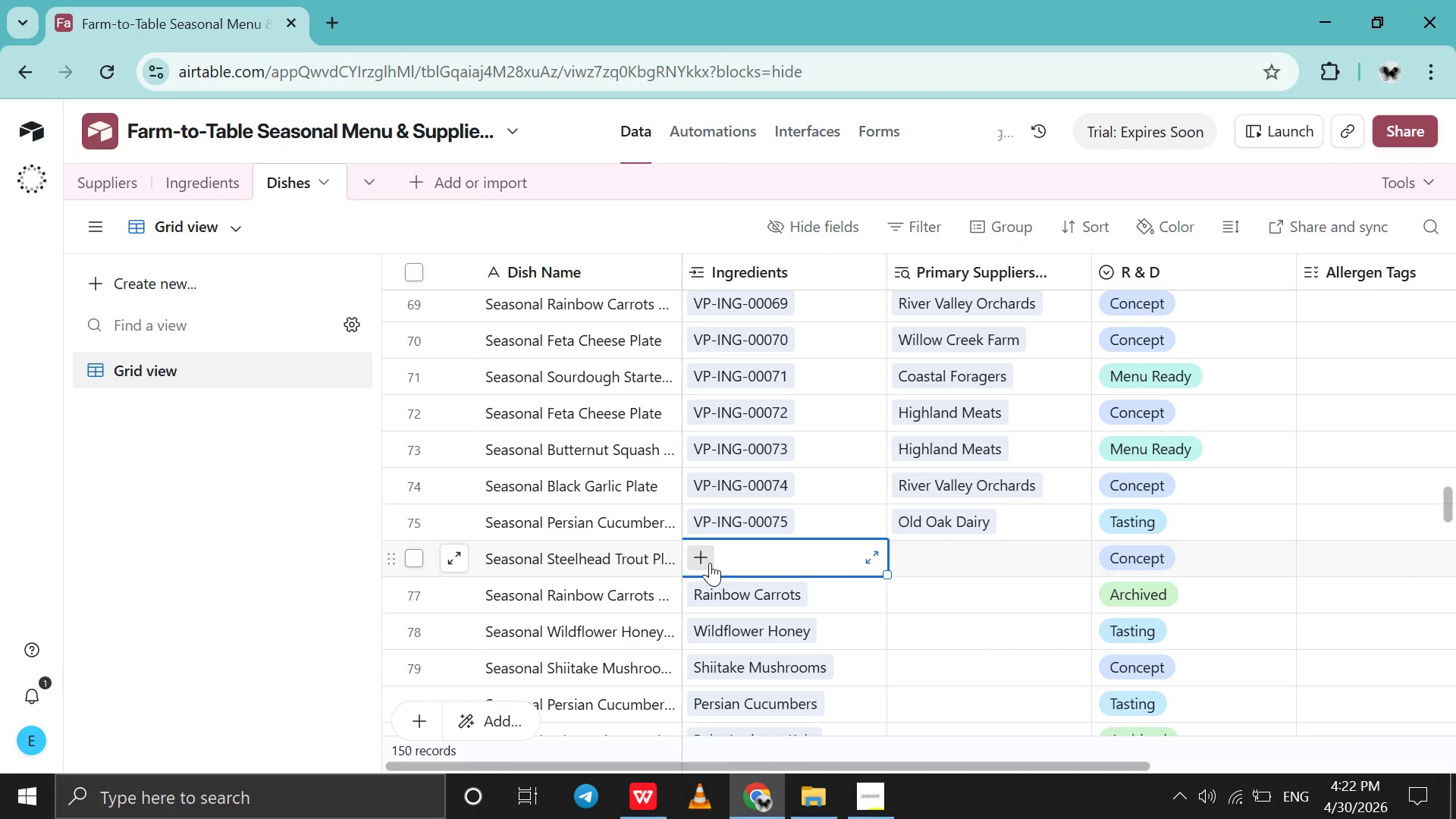 
left_click([710, 563])
 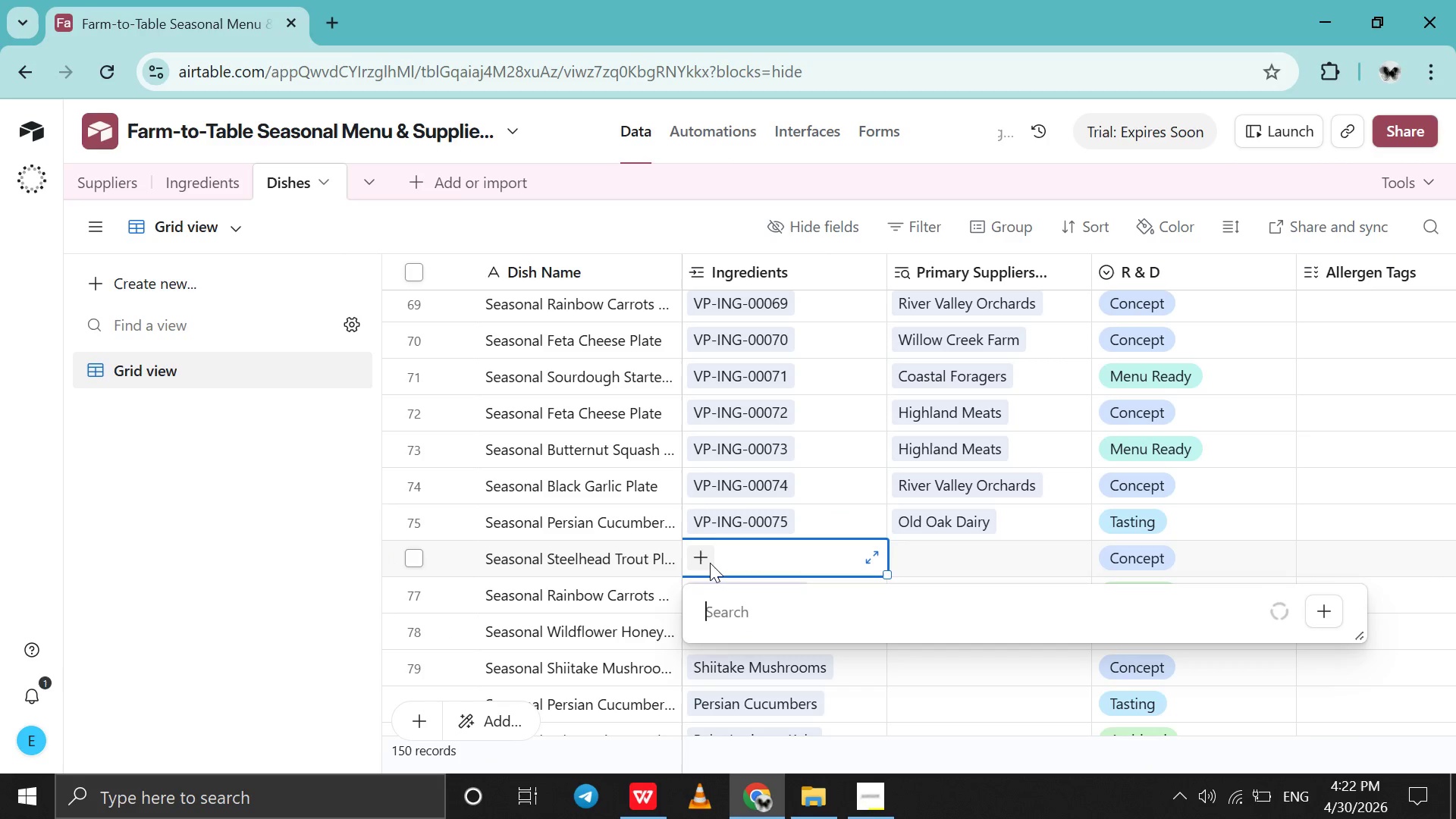 
type(76)
 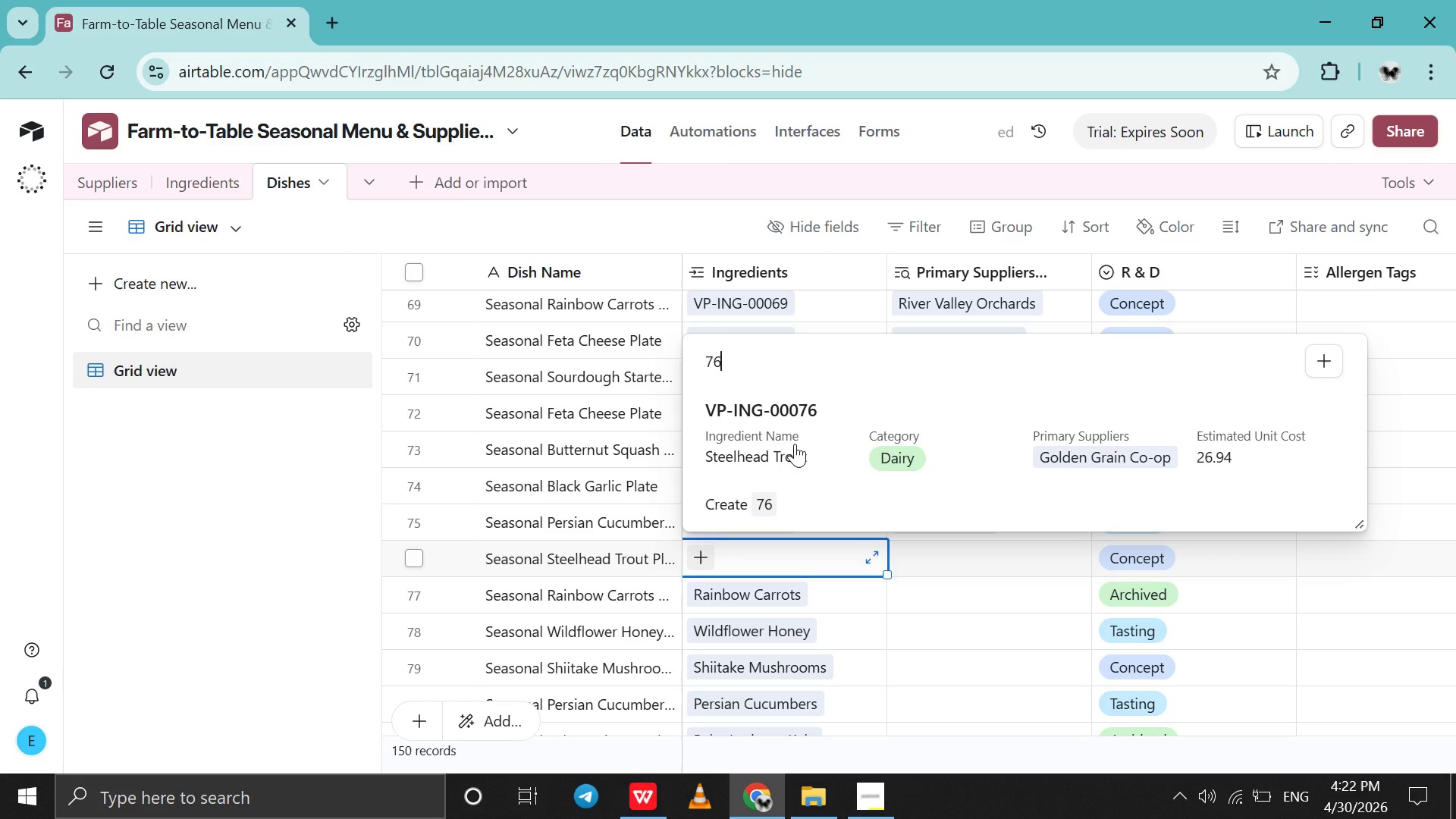 
left_click([795, 444])
 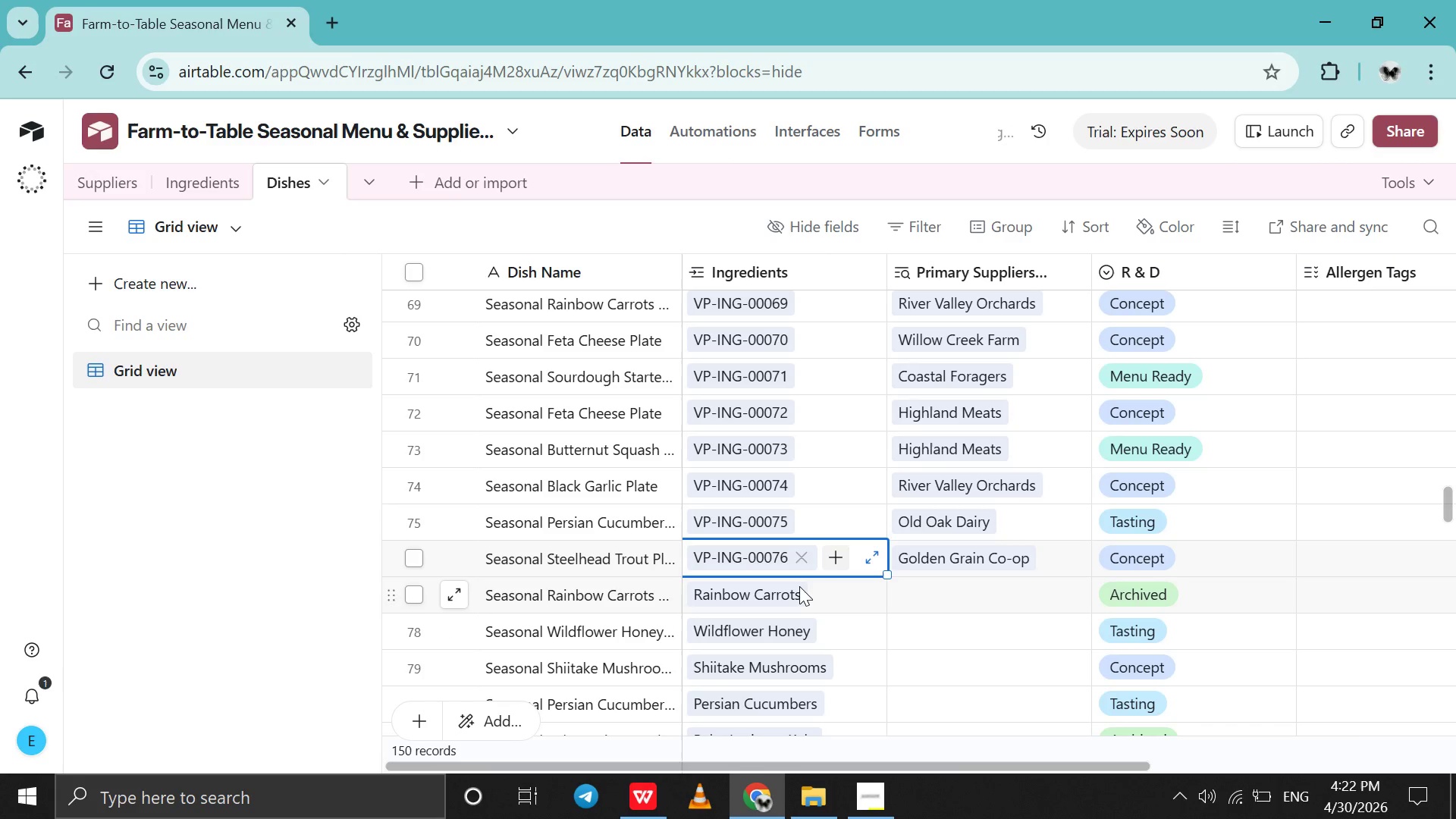 
left_click([799, 586])
 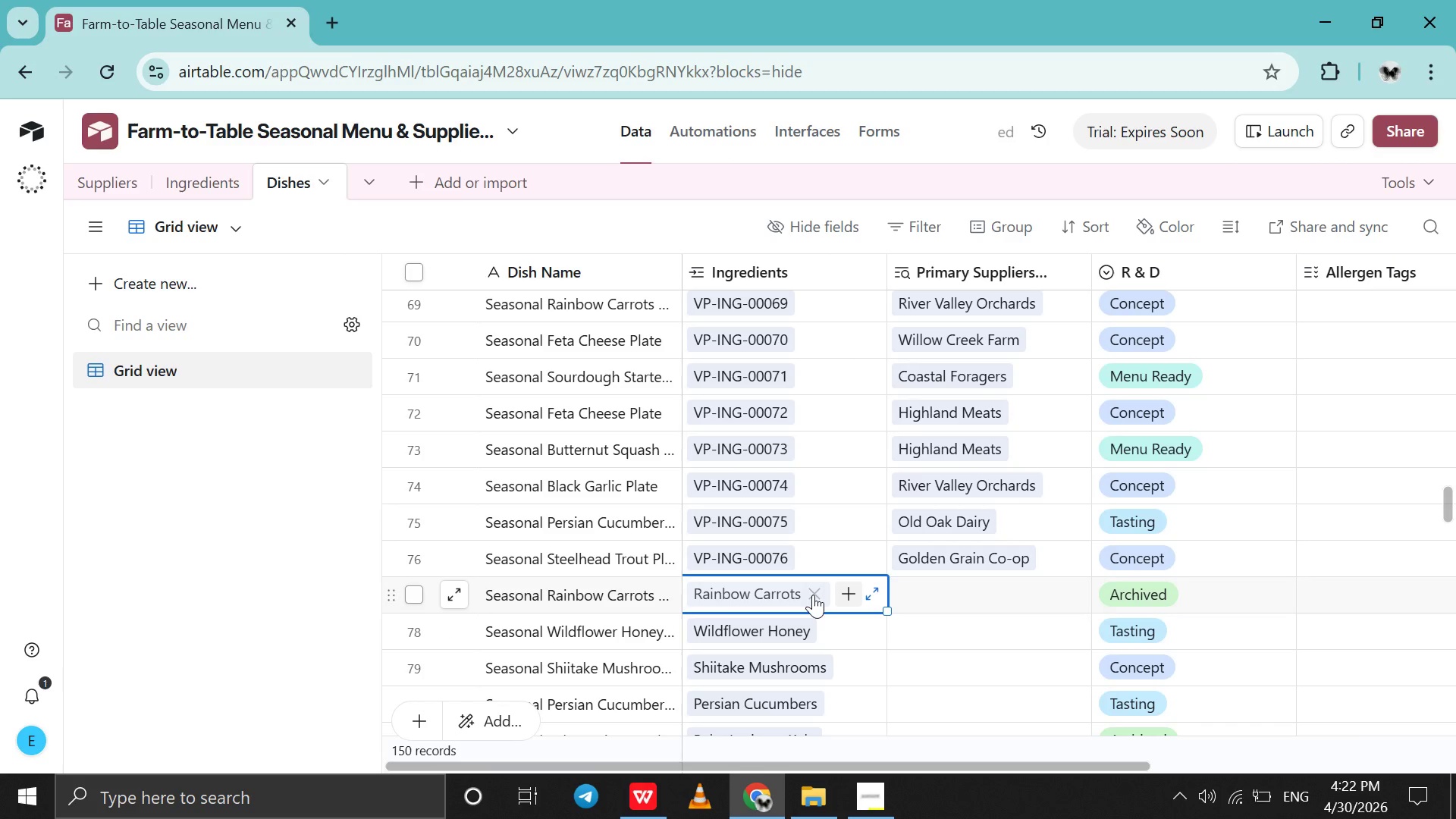 
left_click([813, 595])
 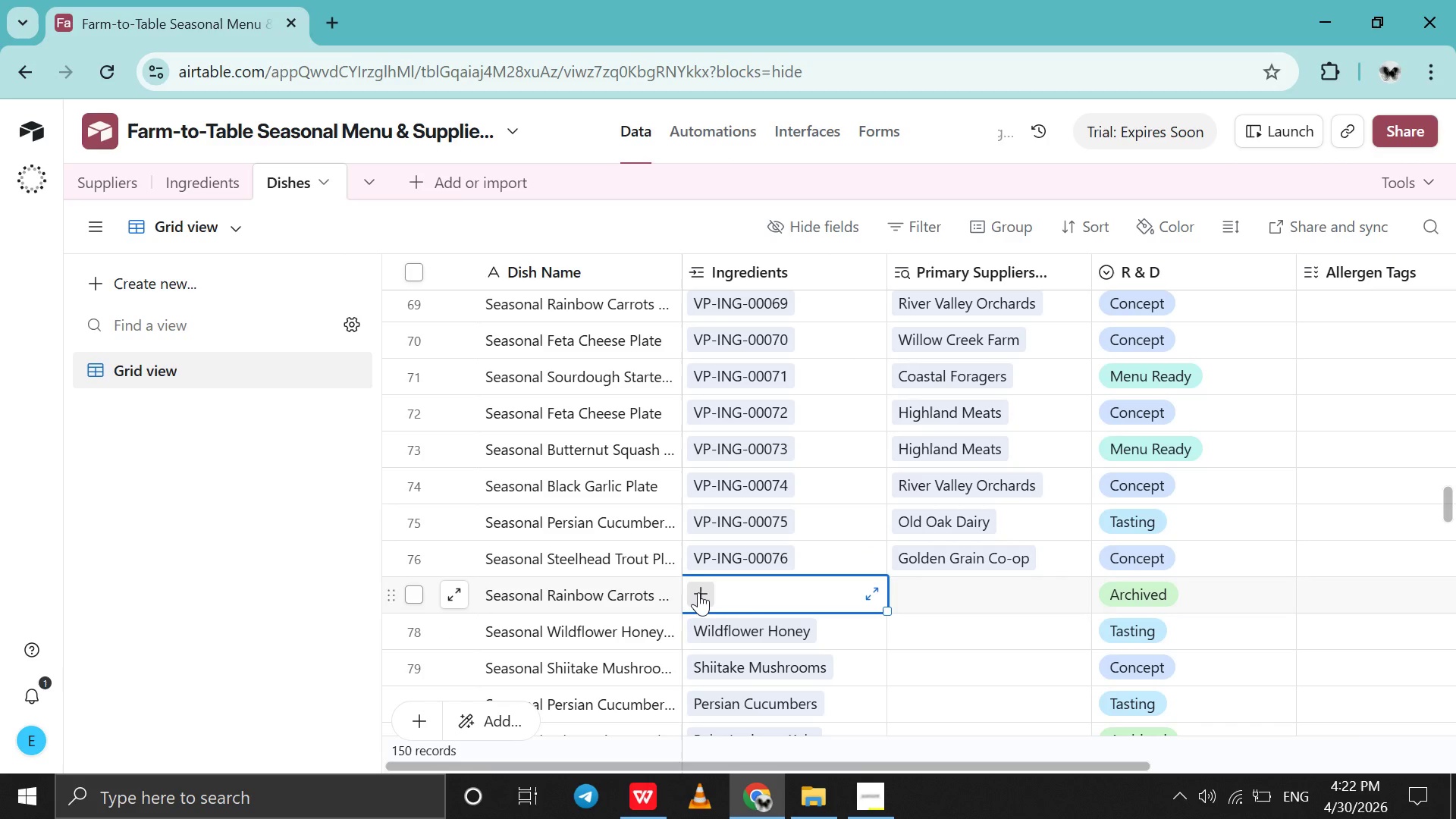 
left_click([698, 592])
 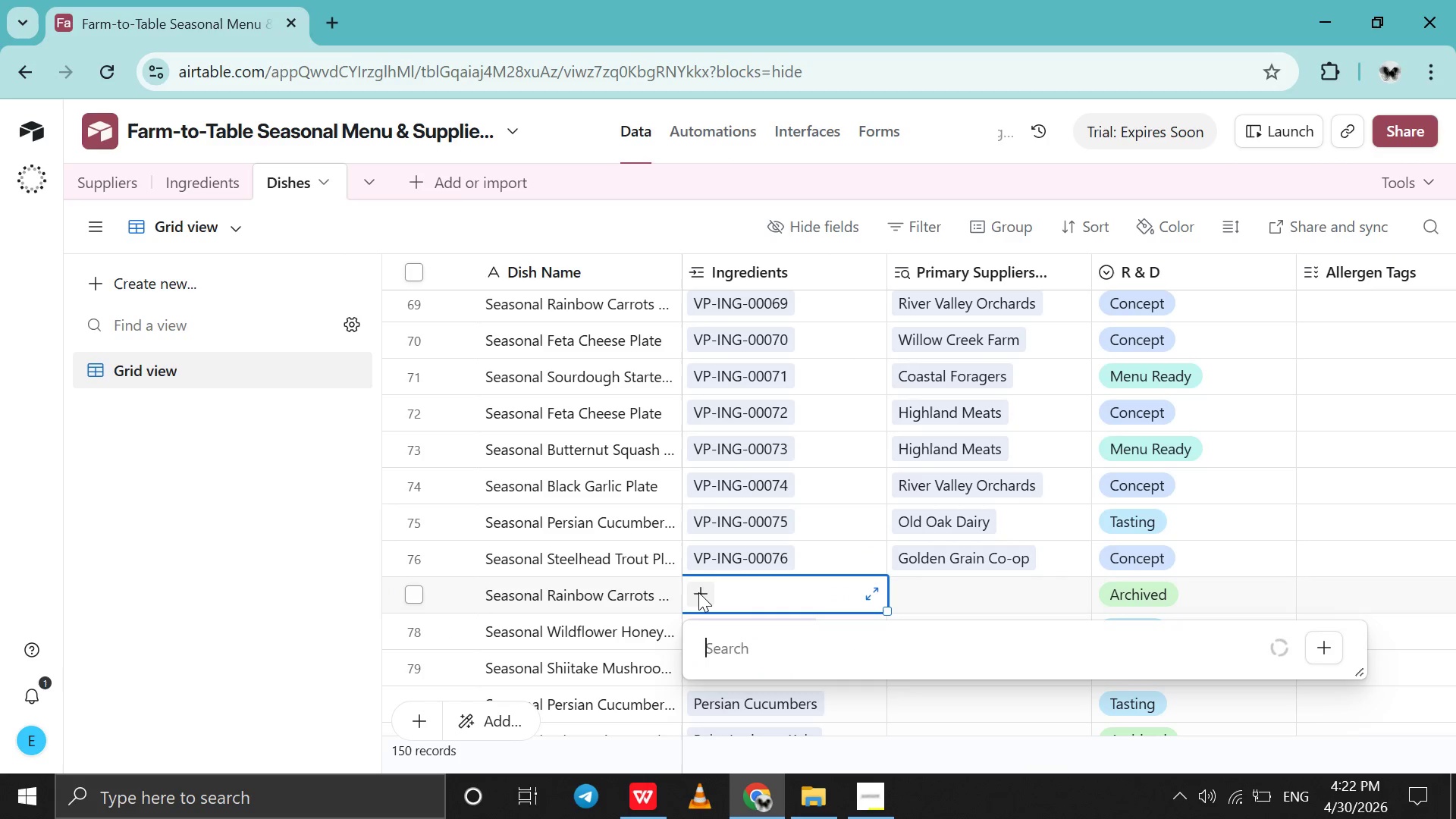 
type(77)
 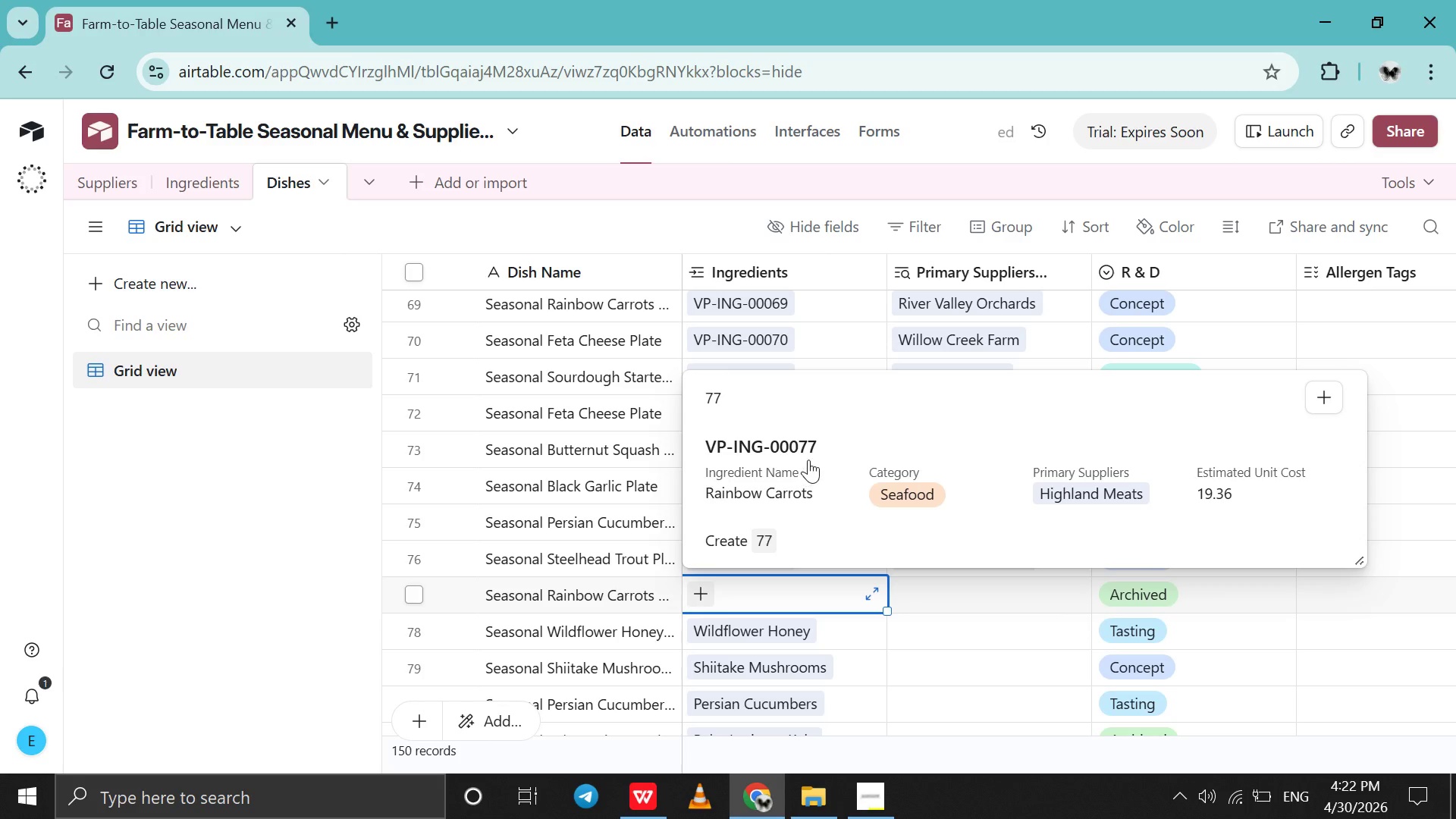 
left_click([808, 460])
 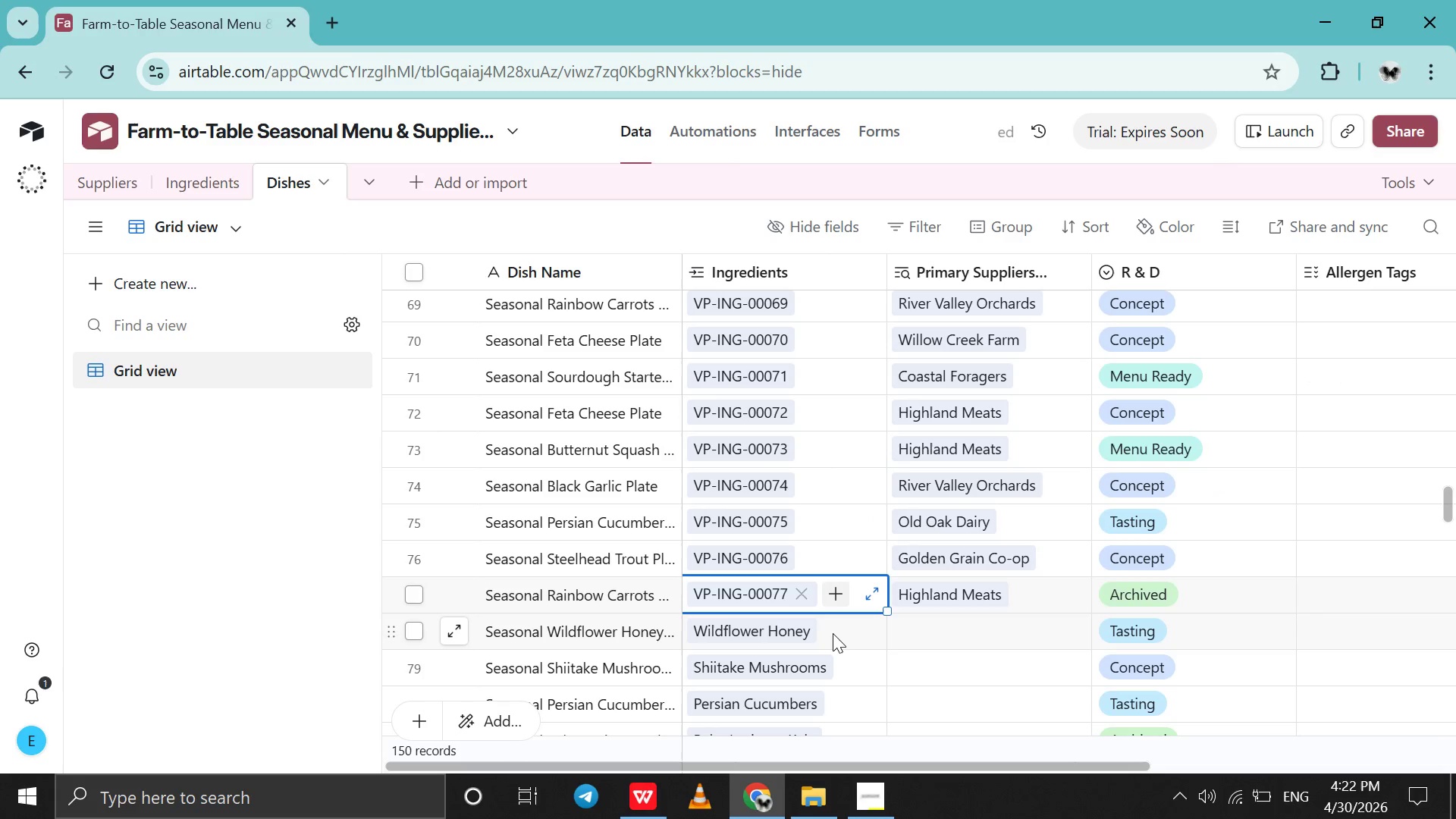 
left_click([833, 633])
 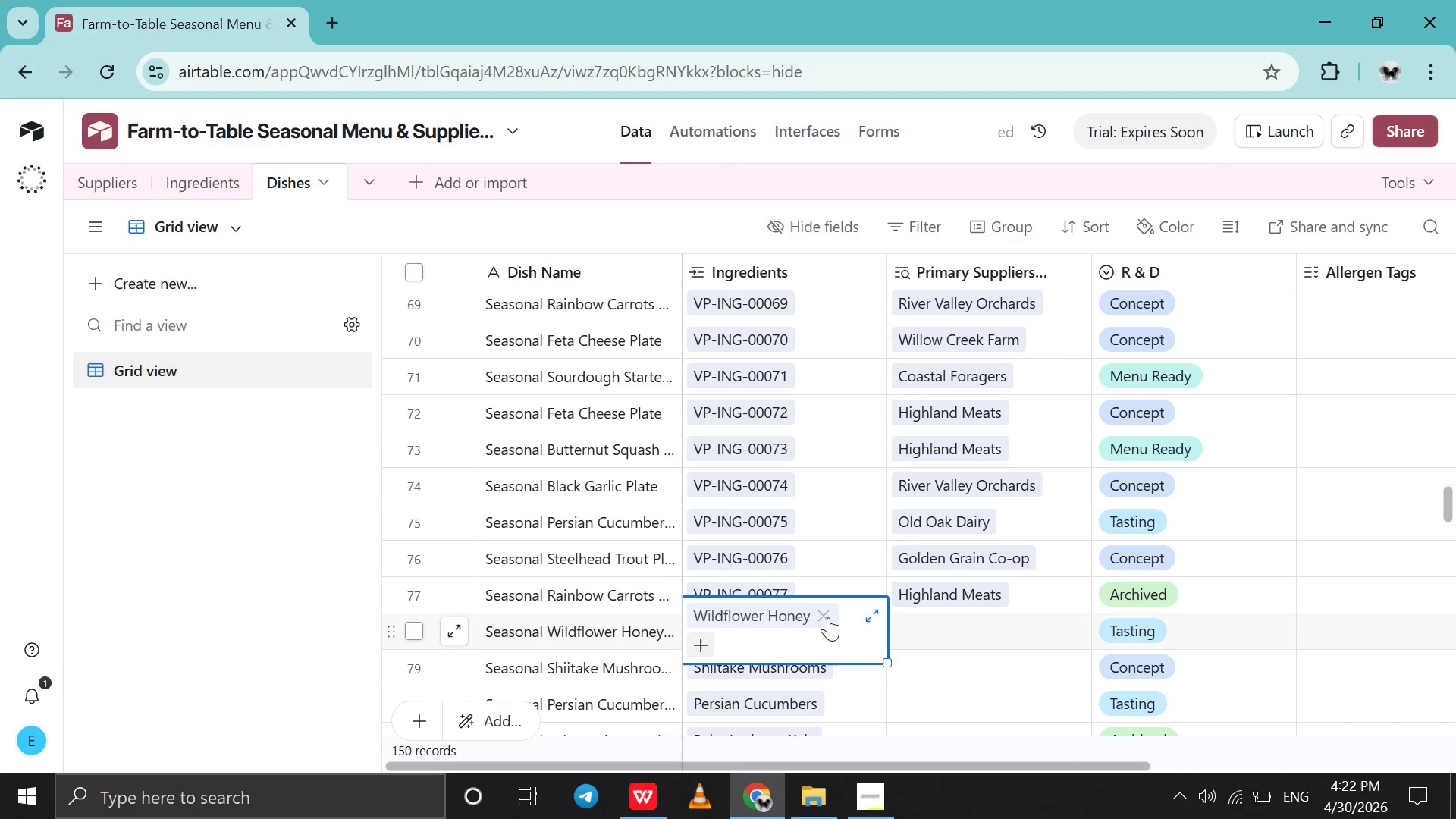 
left_click([828, 617])
 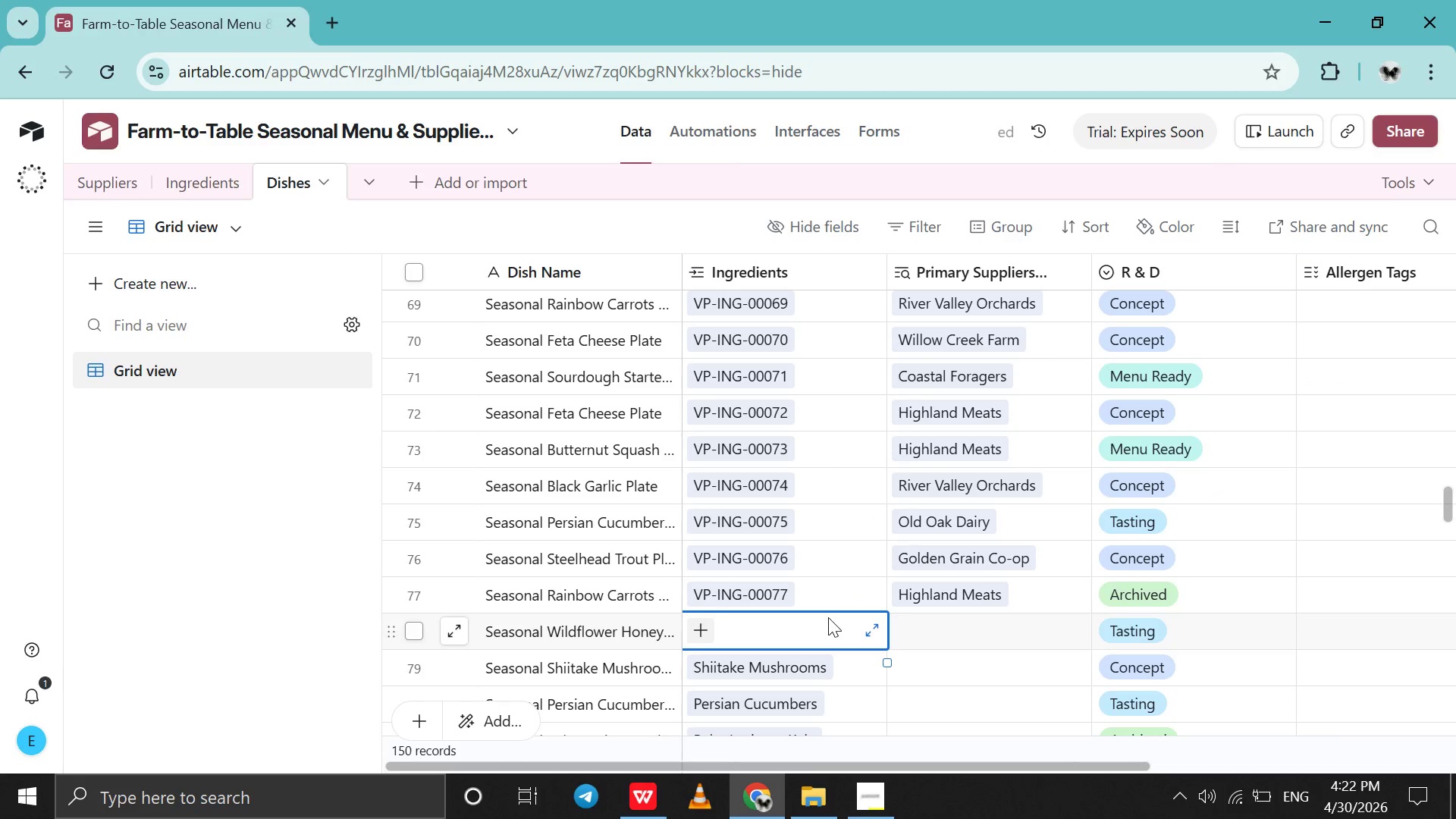 
type(78)
 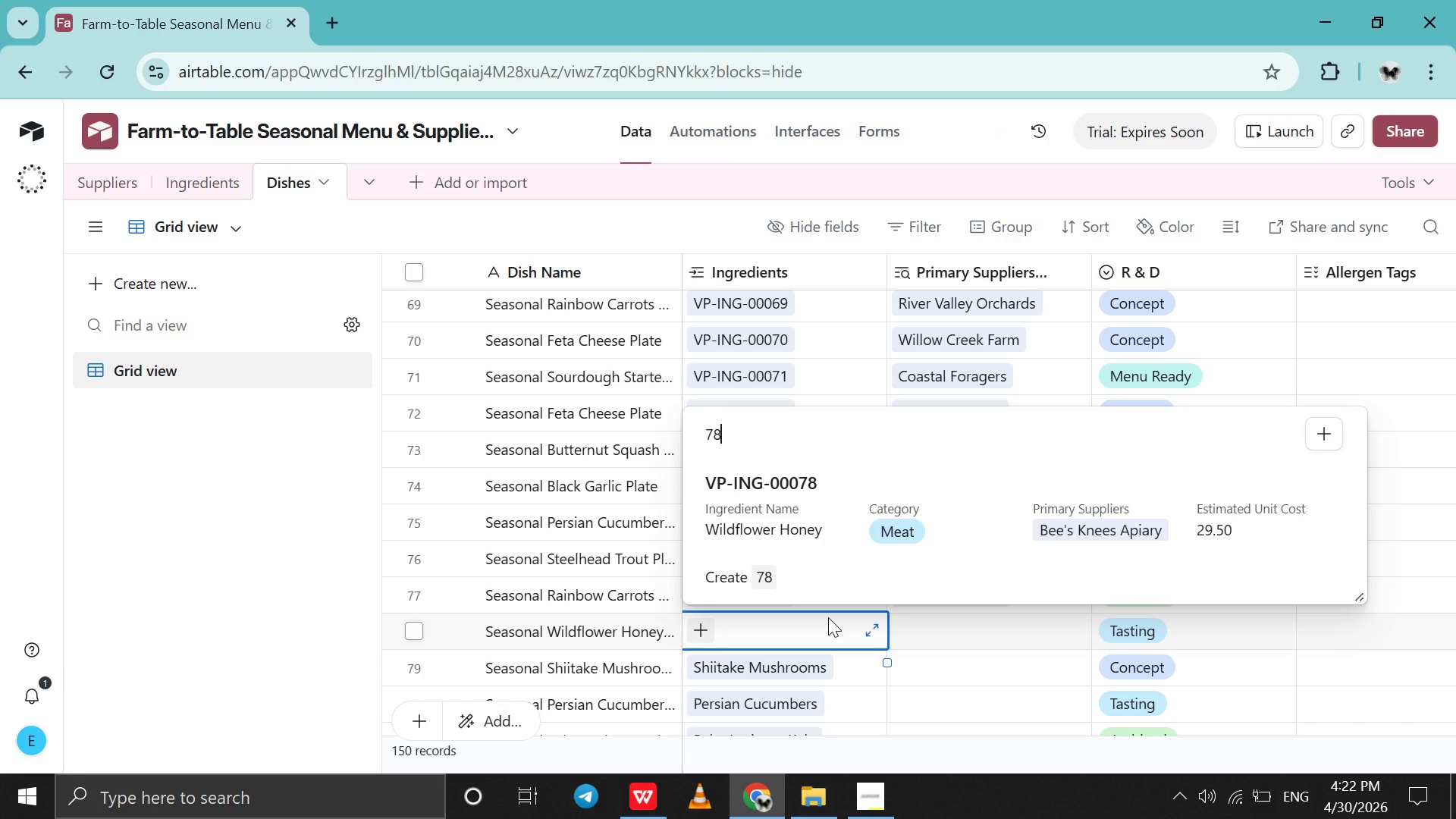 
wait(12.59)
 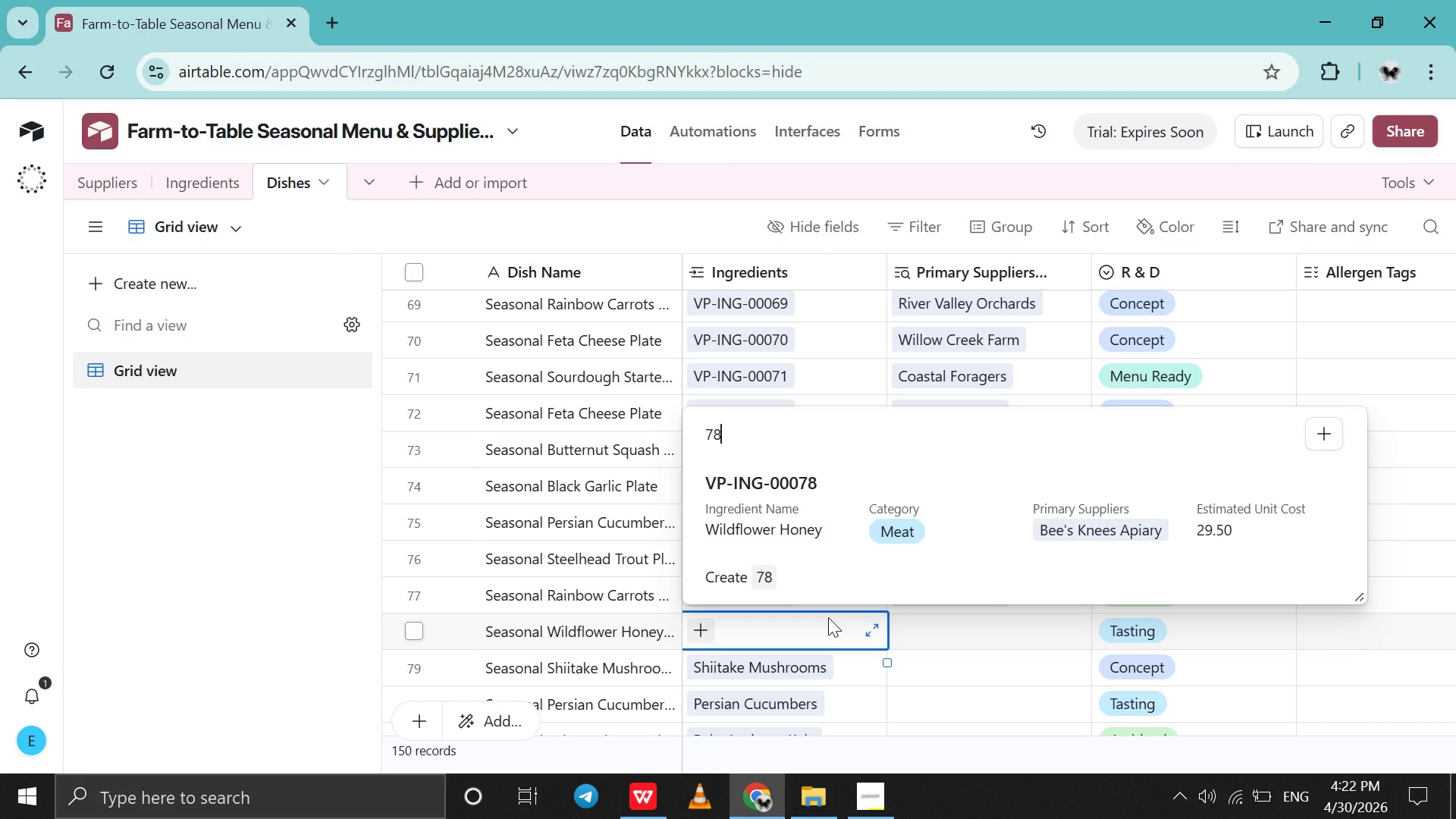 
left_click([811, 511])
 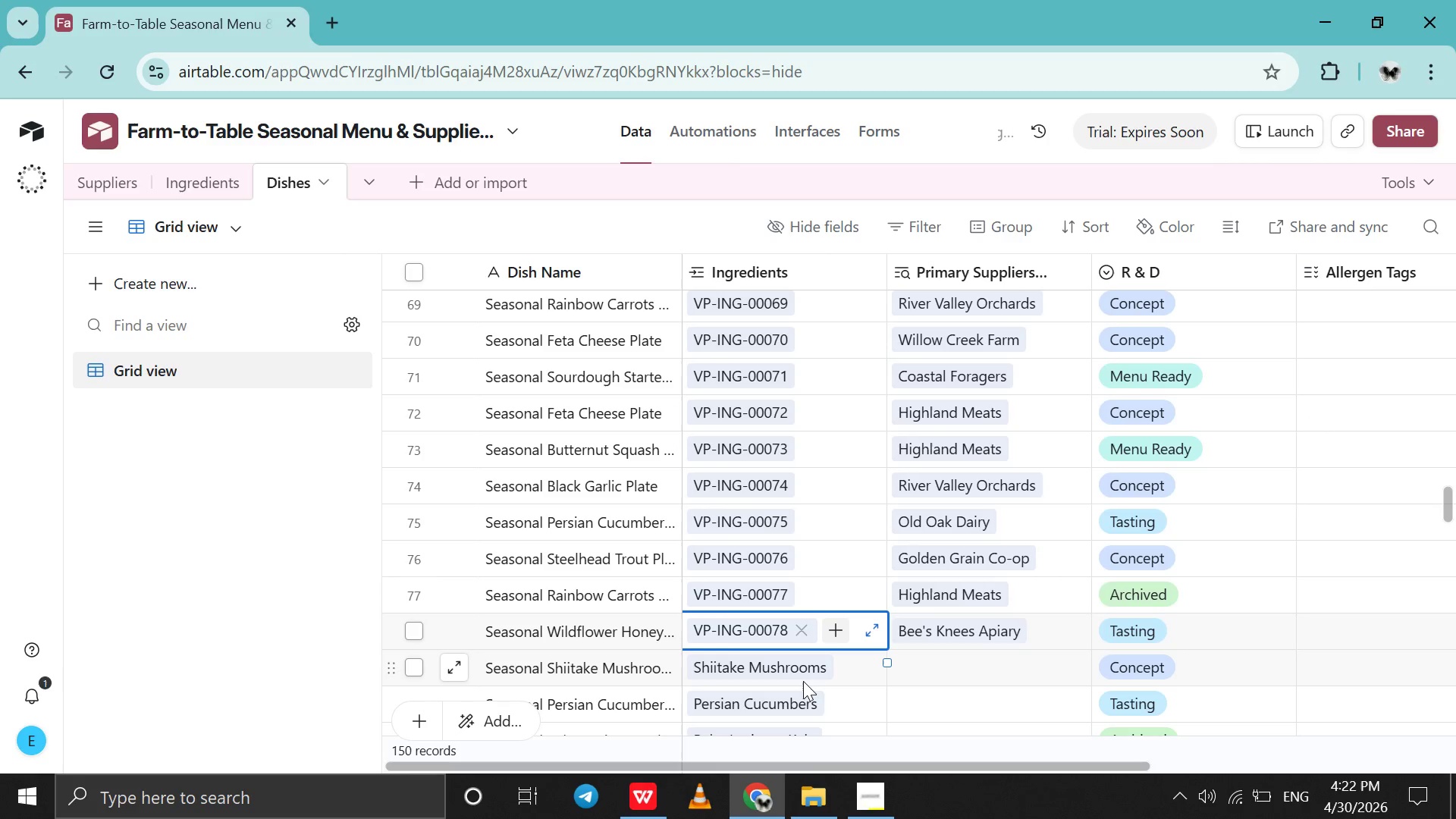 
left_click([802, 682])
 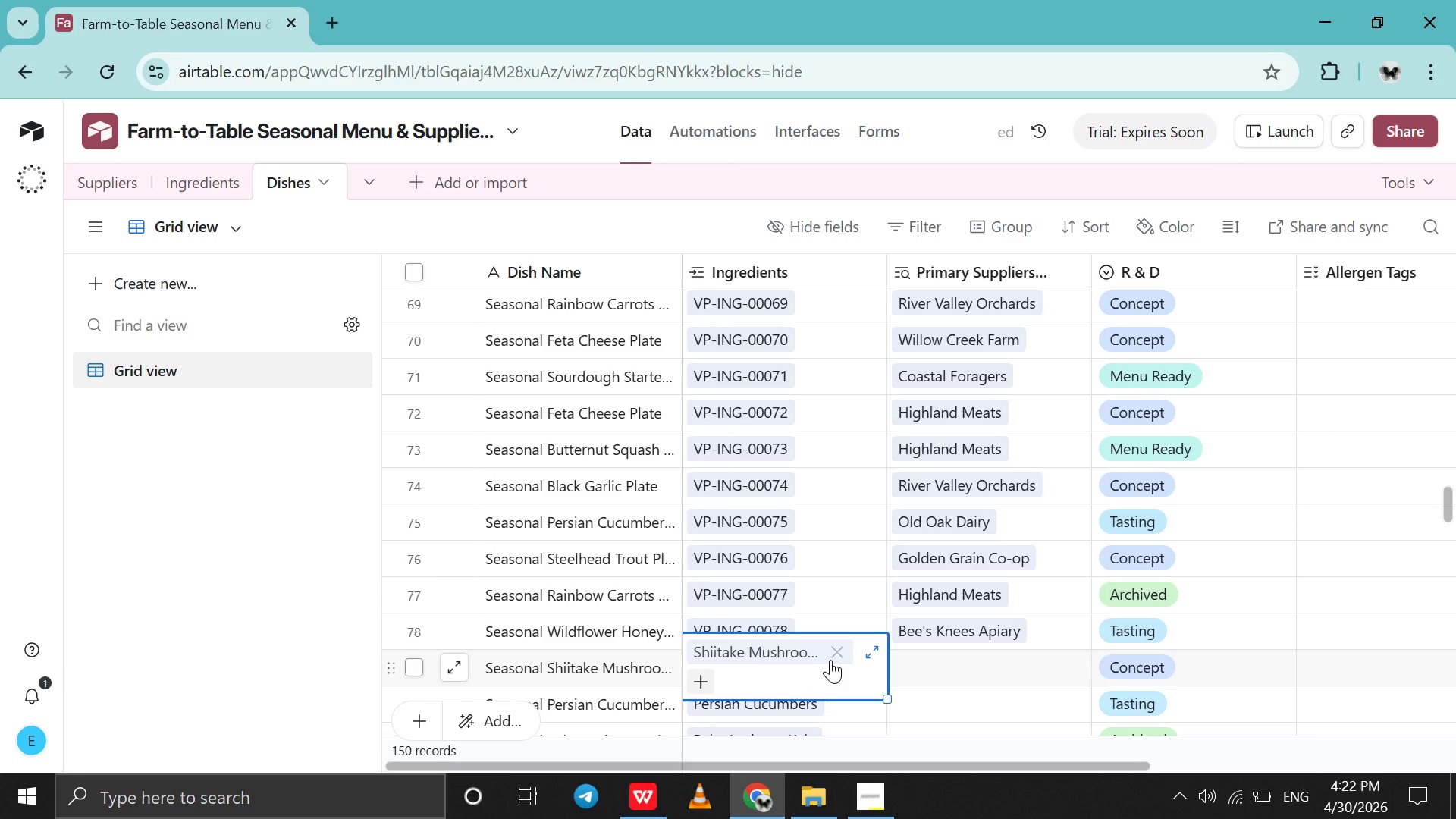 
left_click([830, 660])
 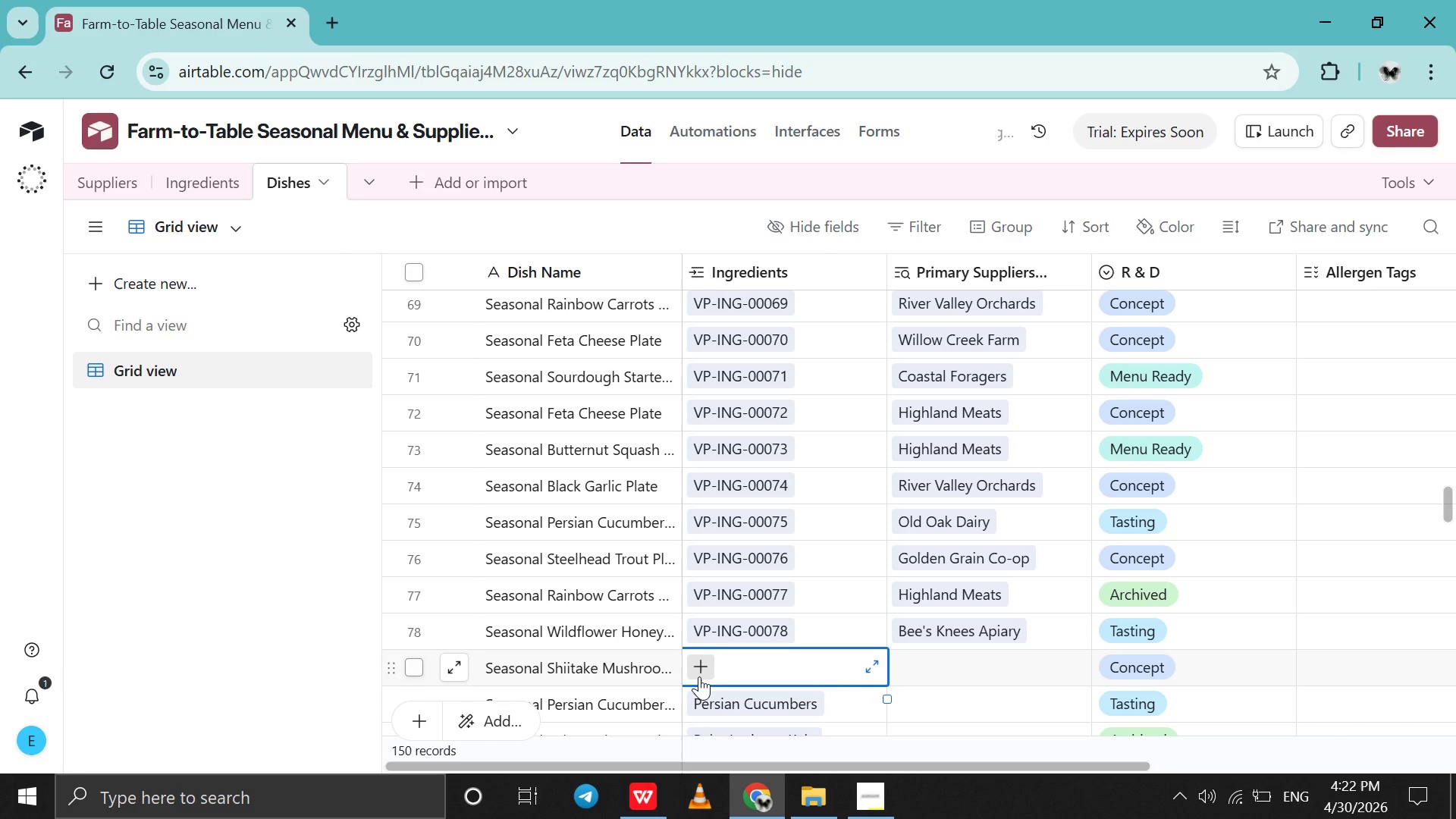 
left_click([699, 676])
 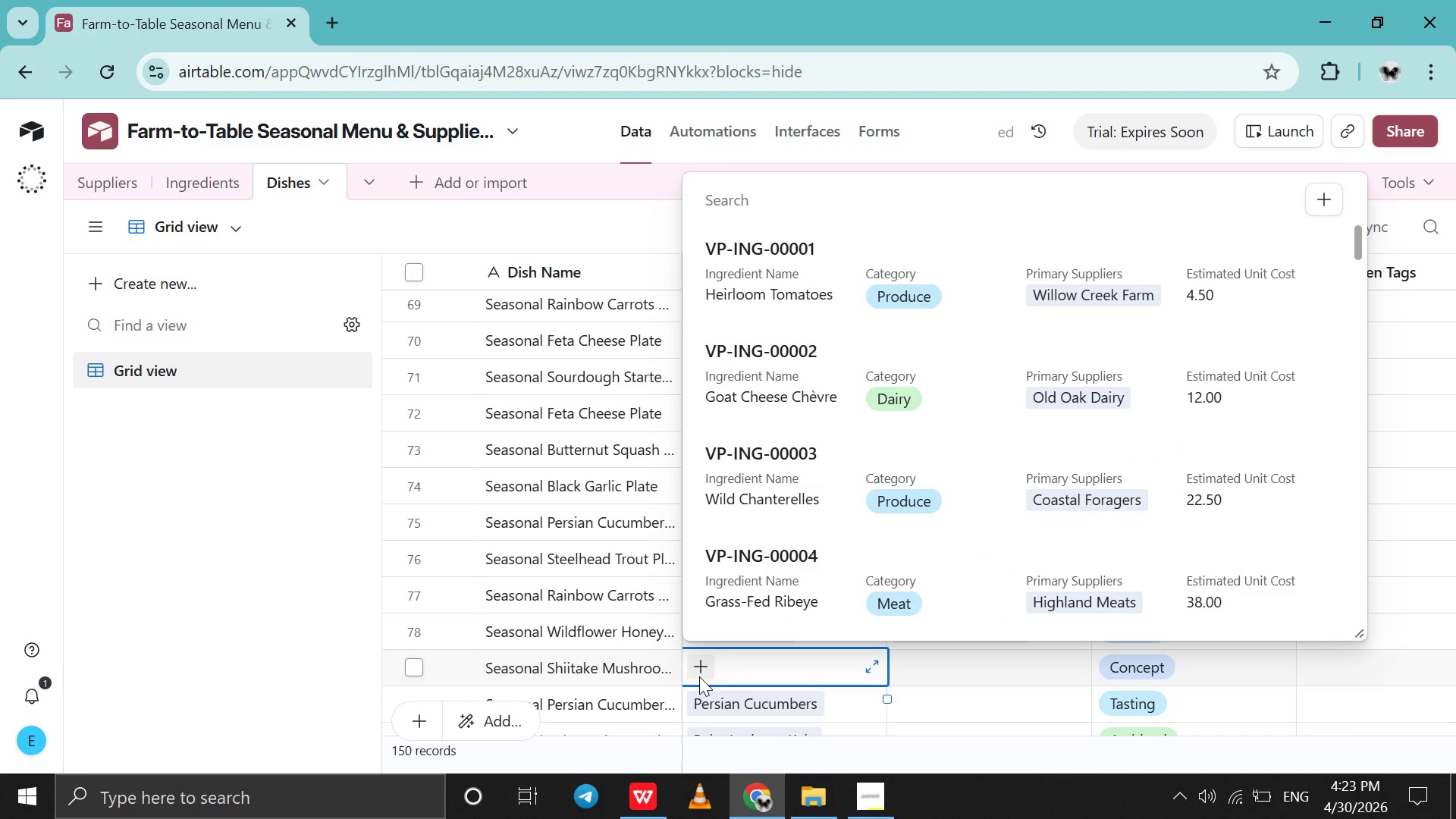 
wait(5.45)
 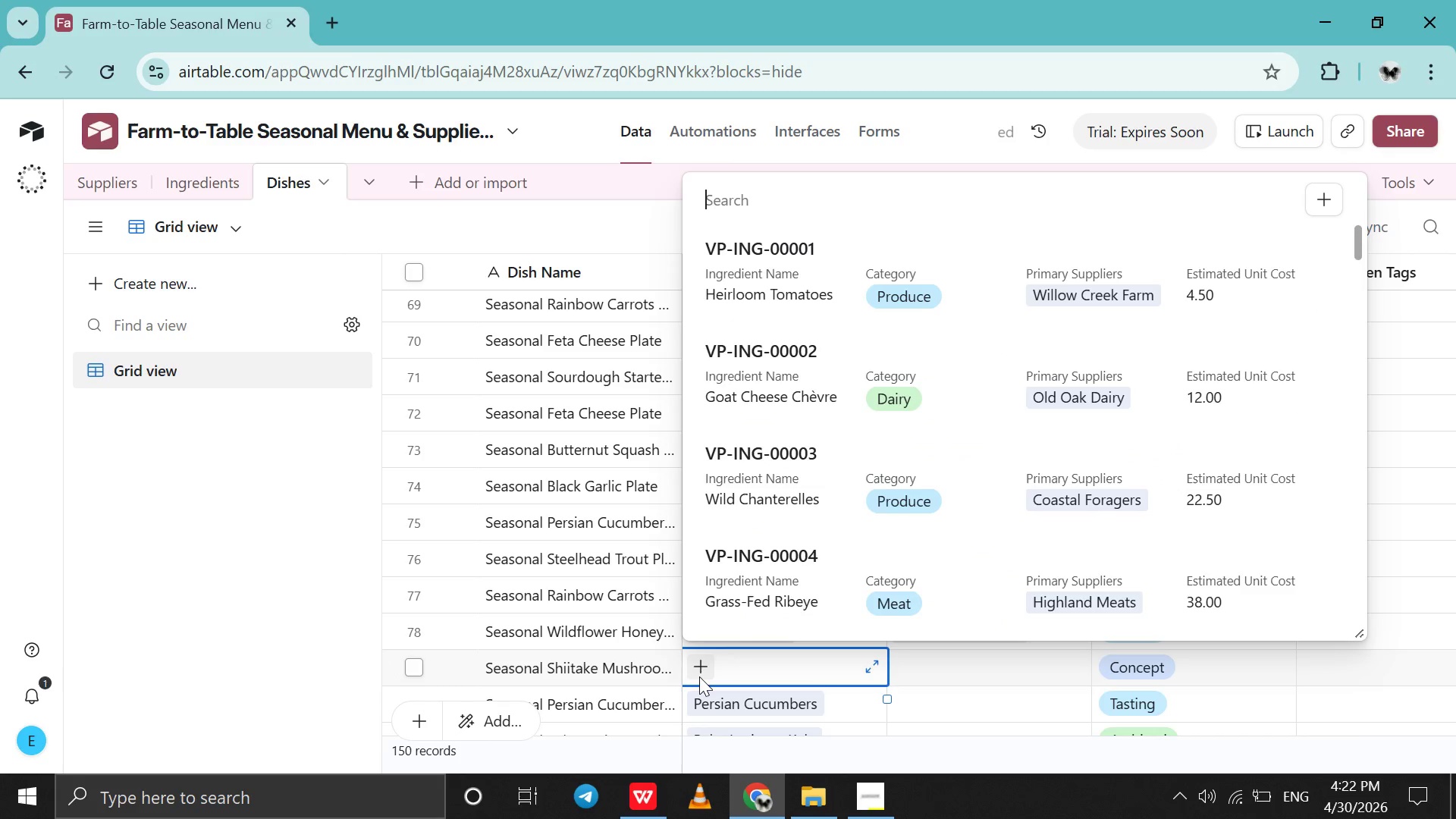 
type(79)
 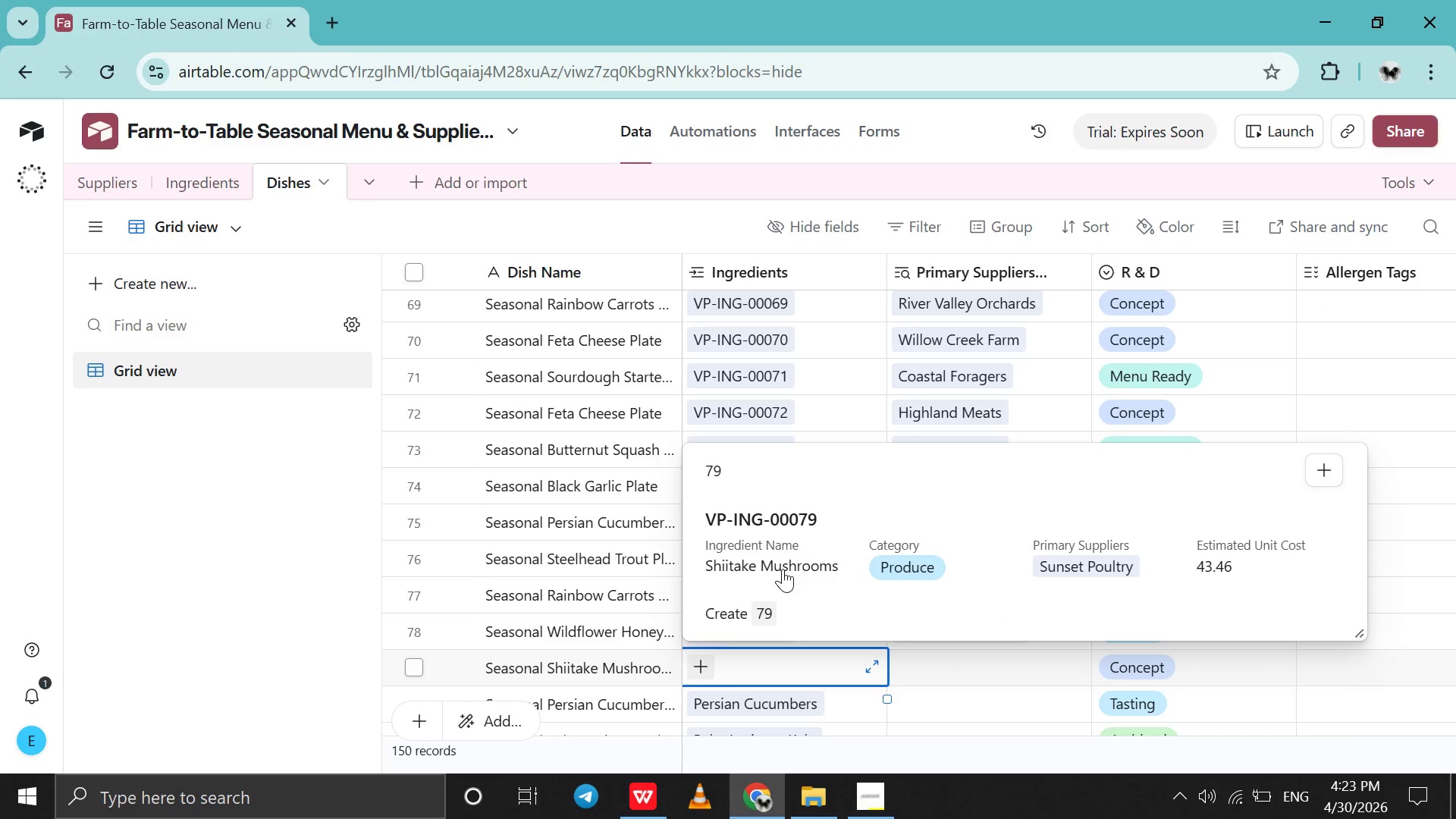 
left_click([783, 569])
 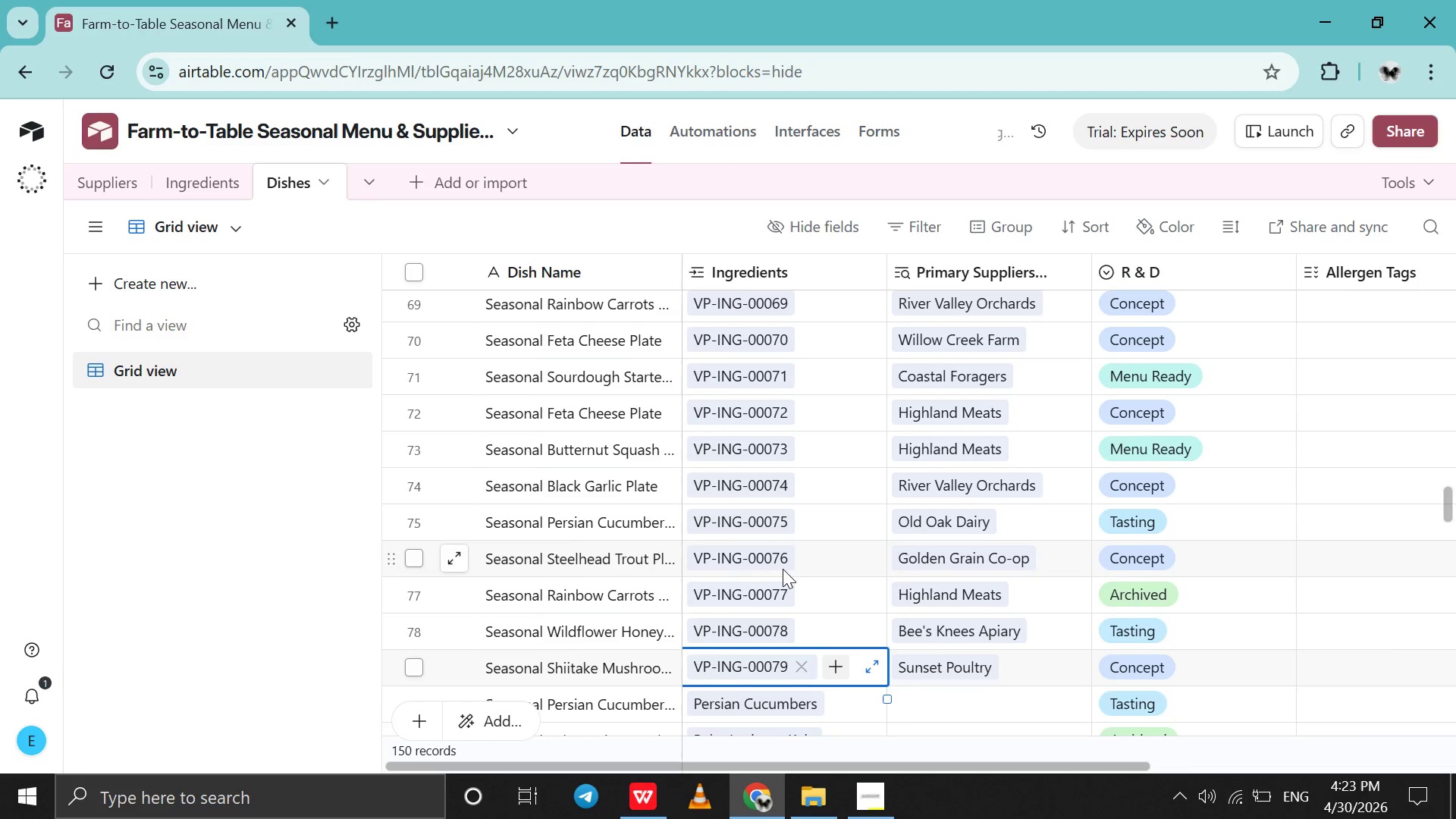 
scroll: coordinate [783, 569], scroll_direction: down, amount: 4.0
 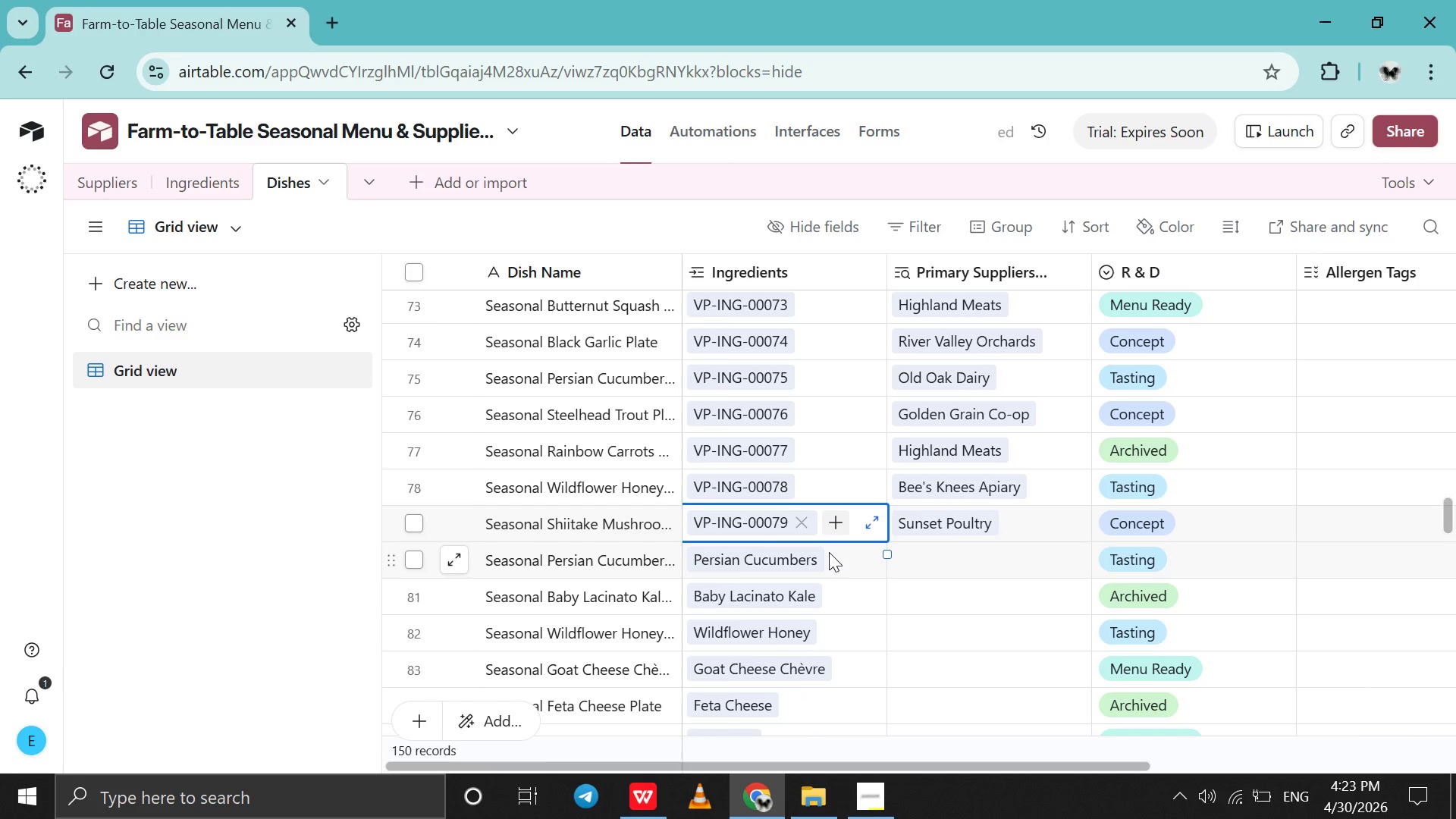 
left_click([829, 552])
 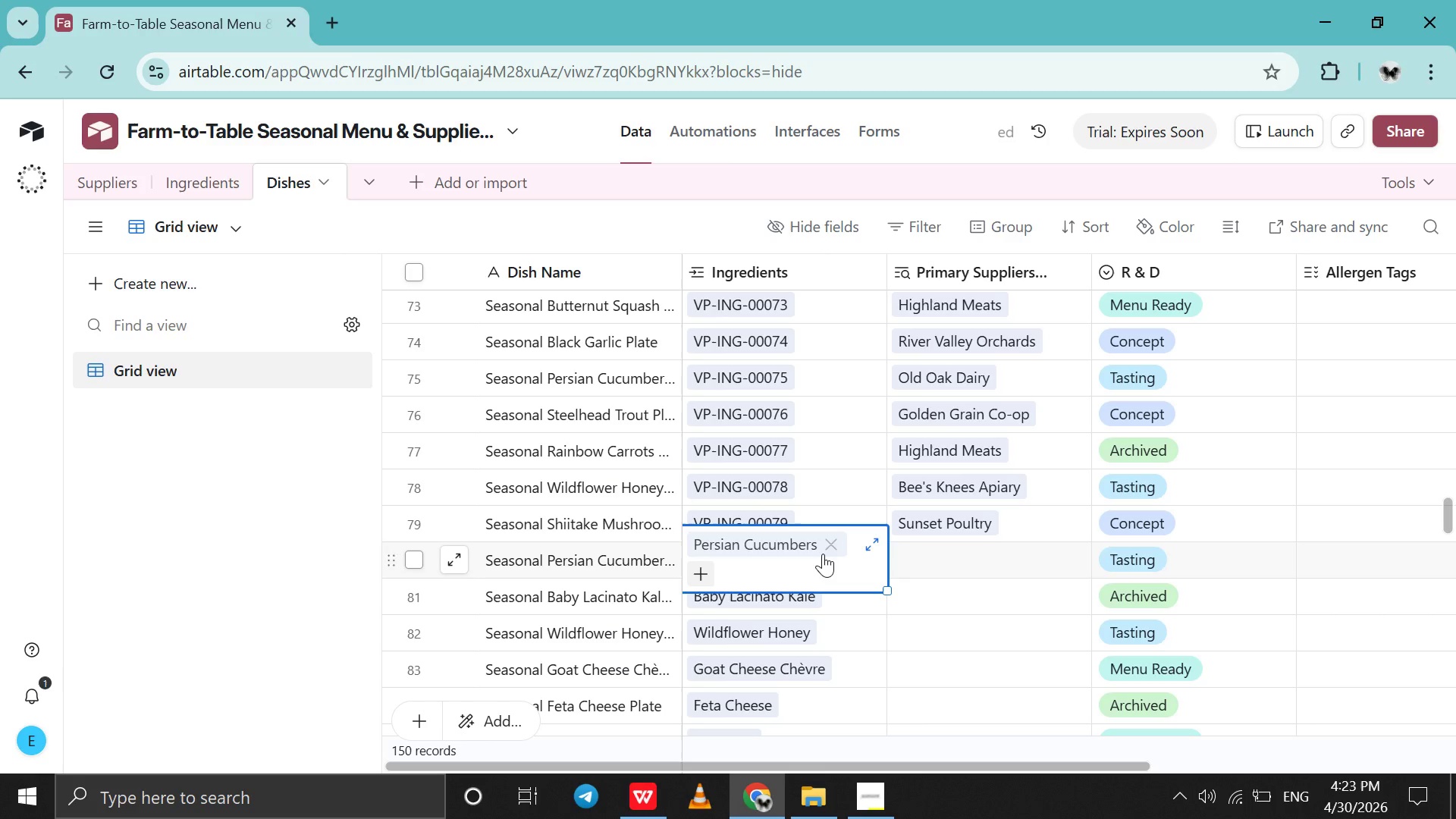 
left_click([823, 554])
 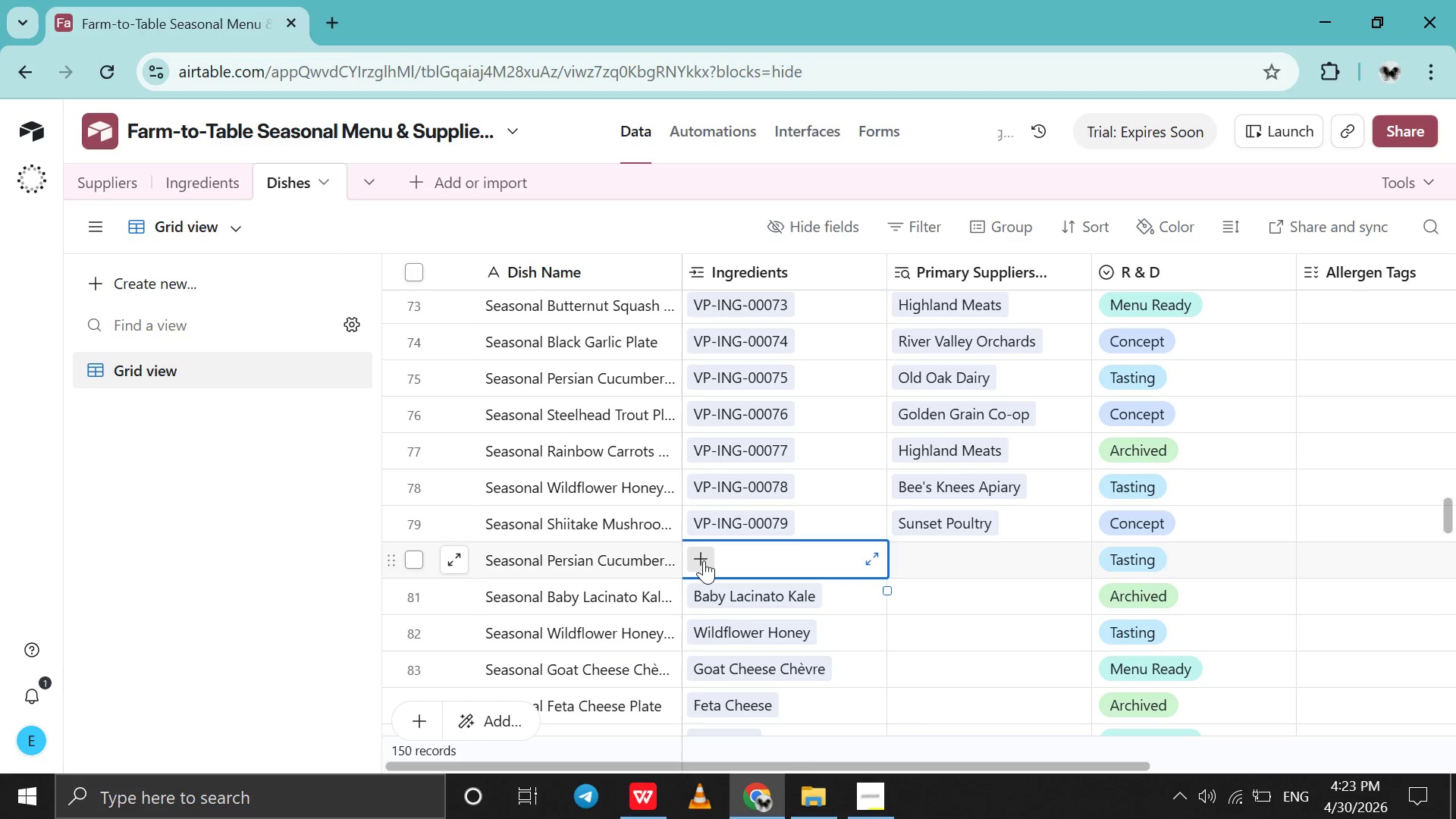 
left_click([699, 560])
 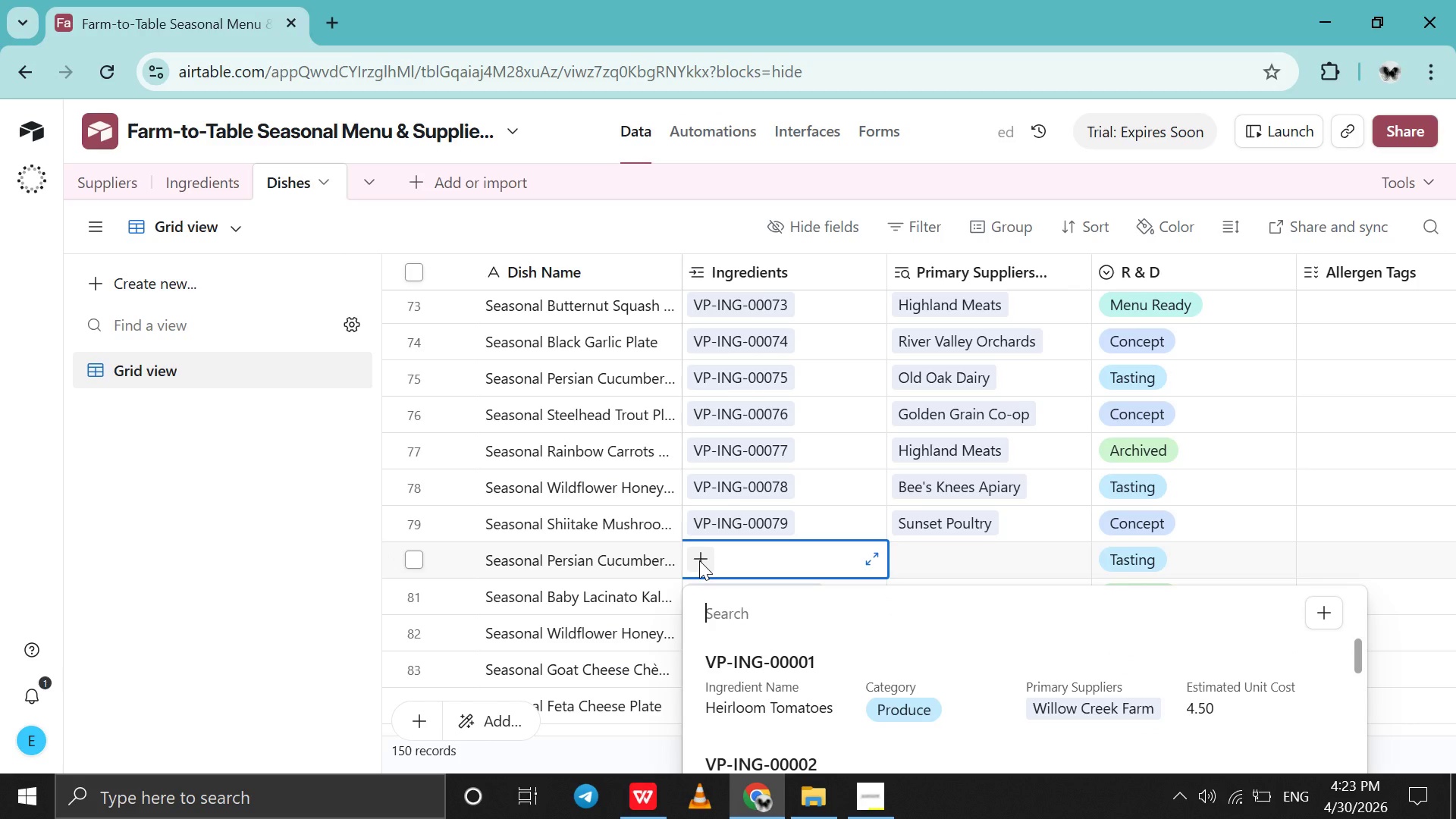 
type(80)
 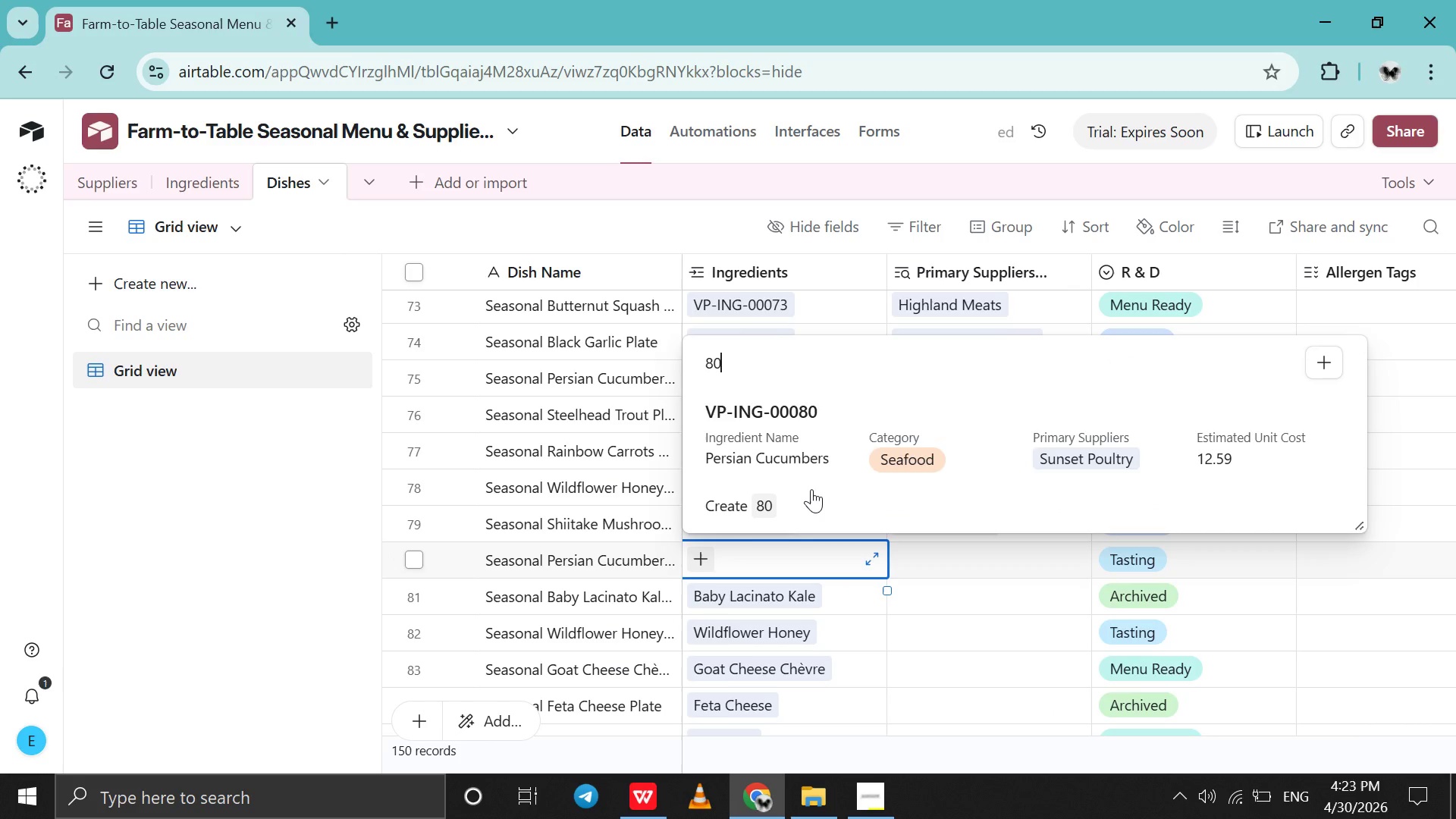 
left_click([811, 489])
 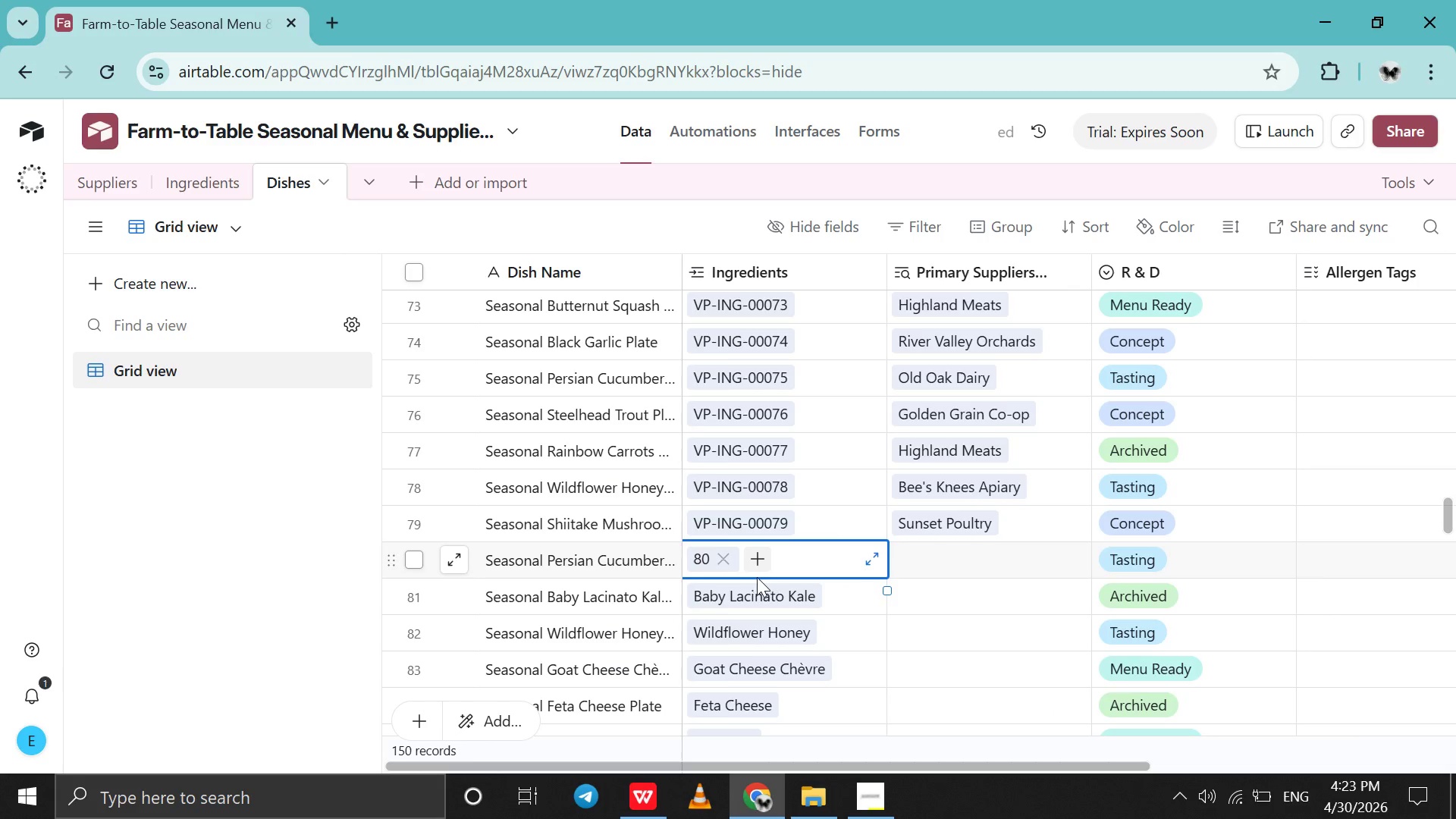 
left_click([725, 586])
 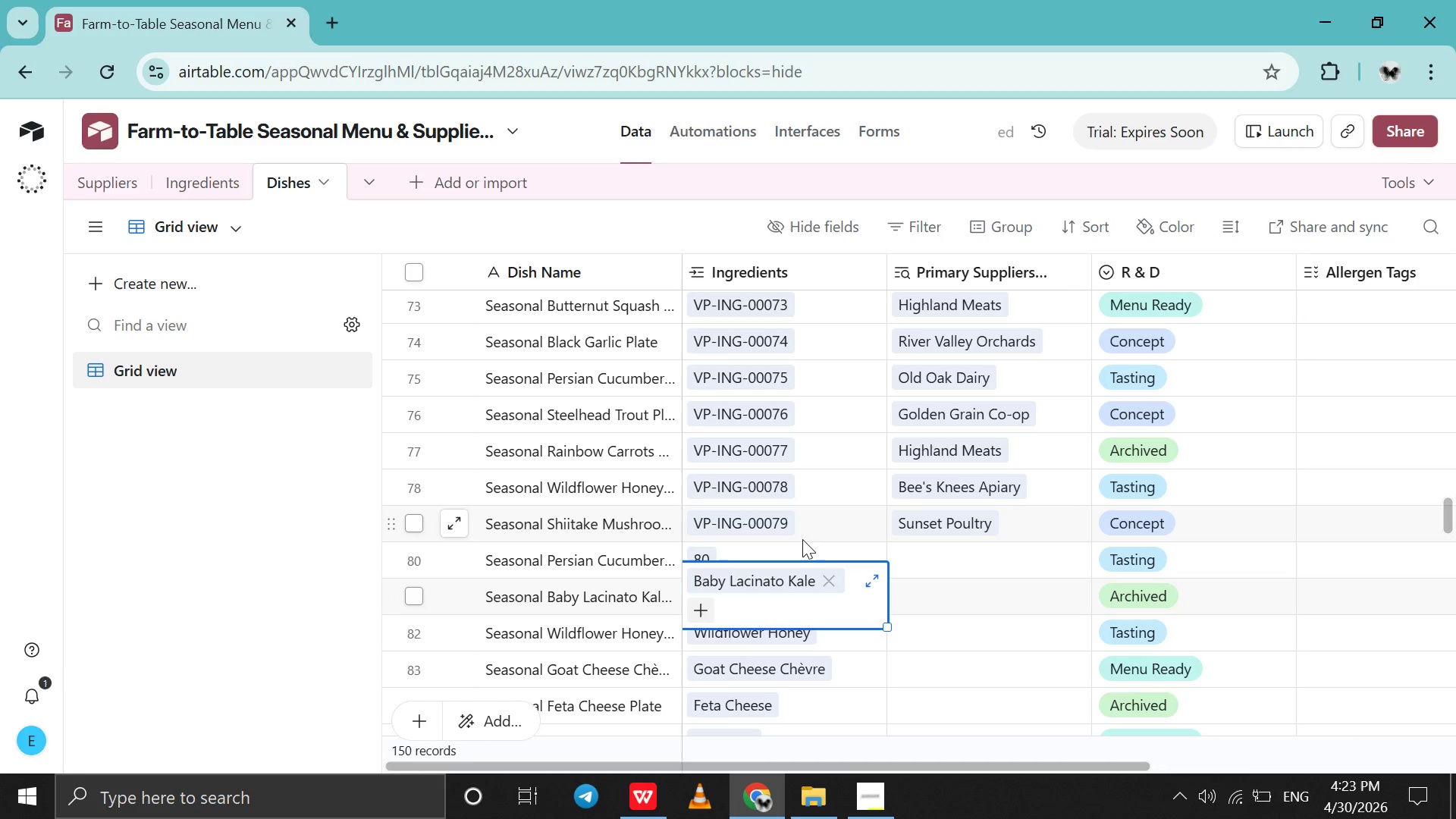 
left_click([802, 539])
 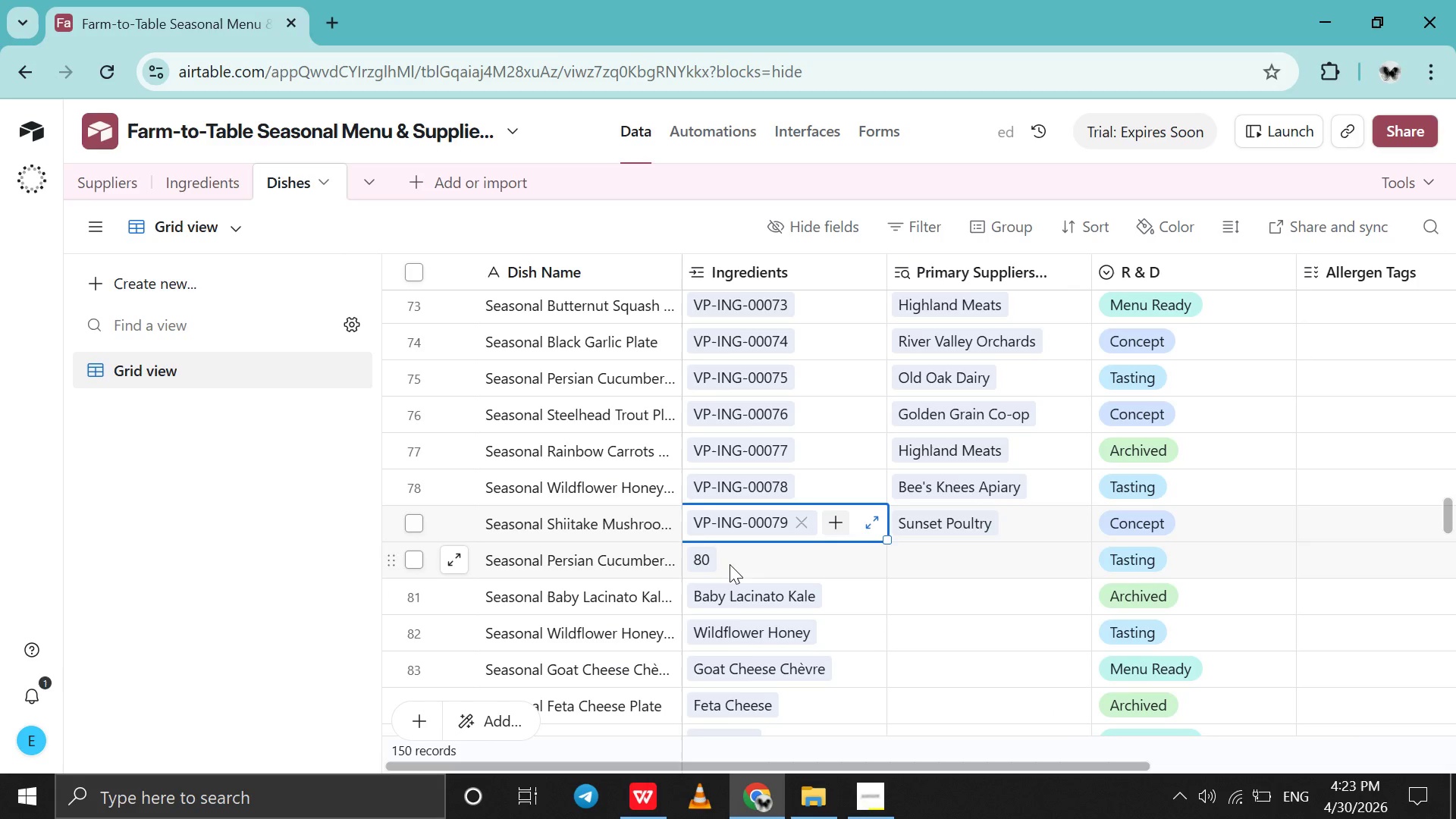 
left_click([730, 564])
 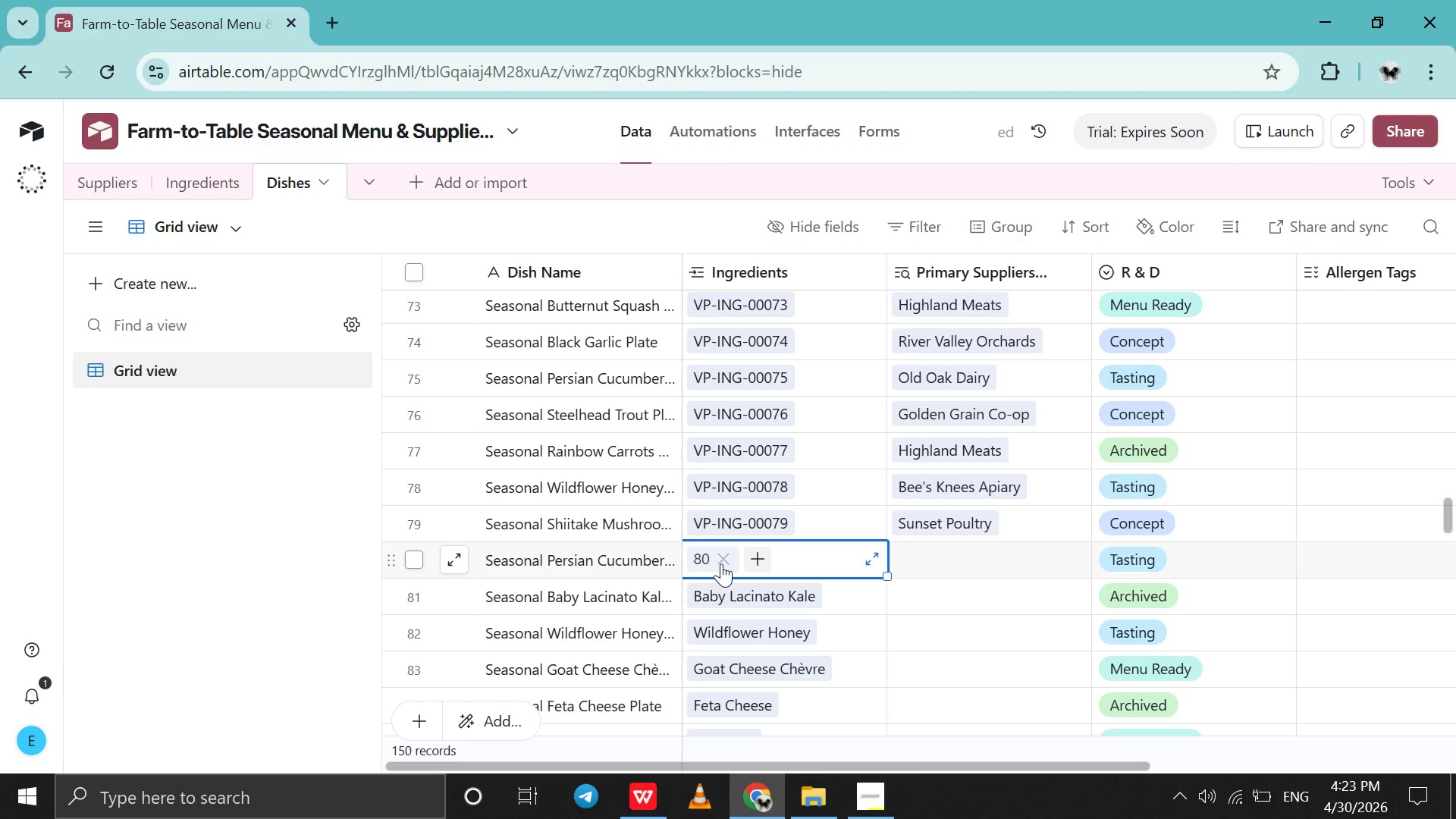 
left_click([721, 563])
 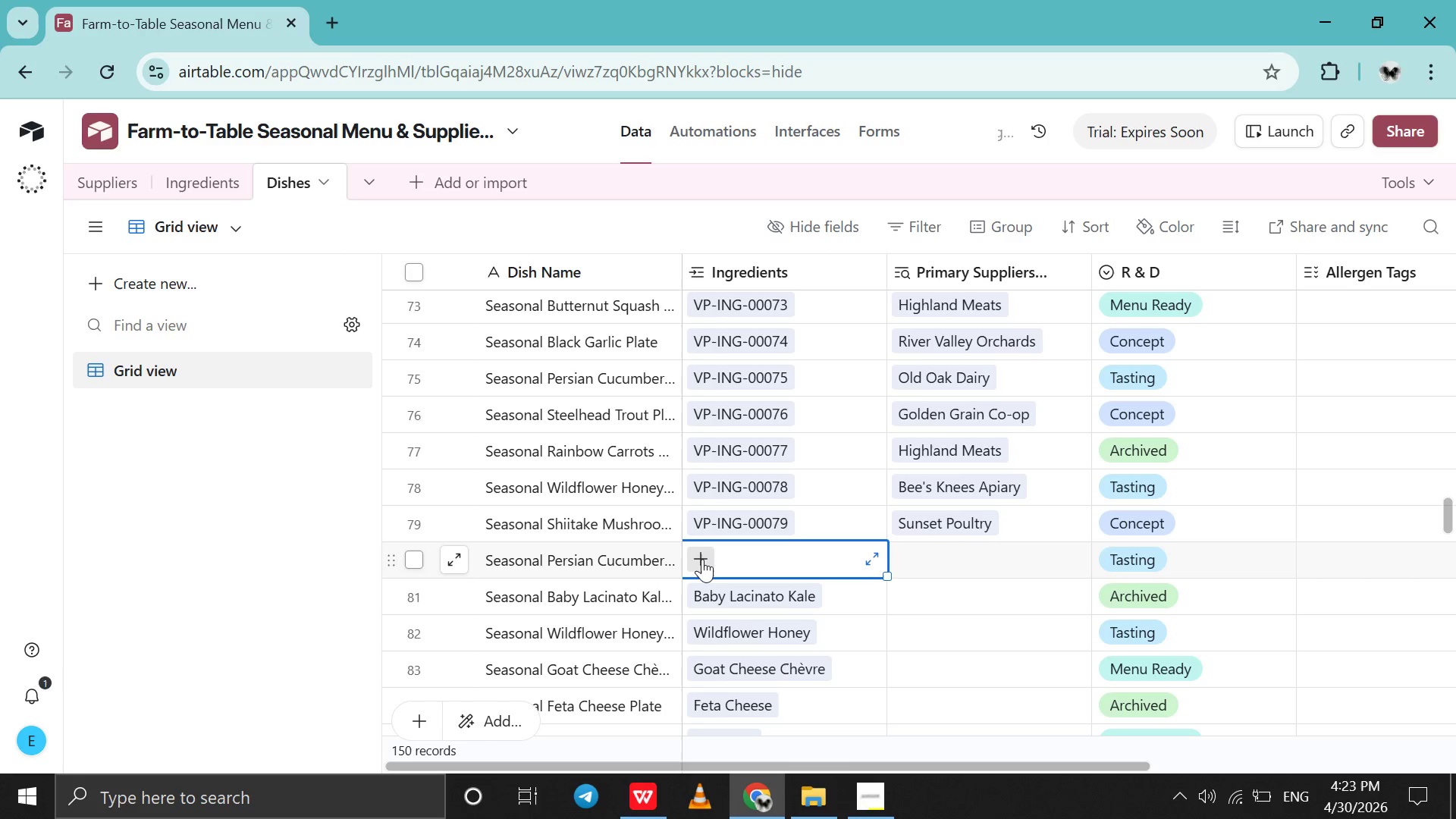 
left_click([702, 559])
 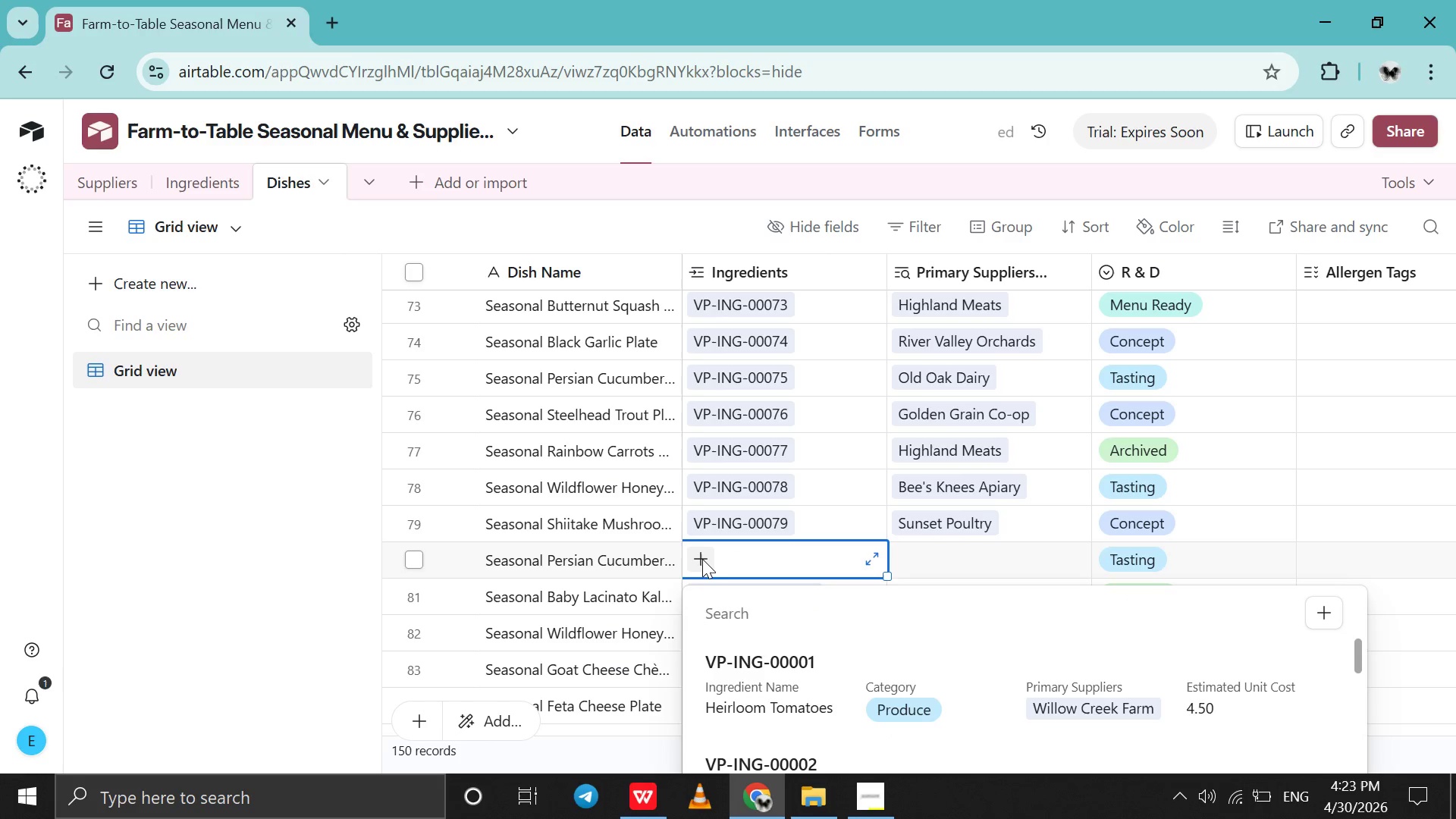 
type(80)
 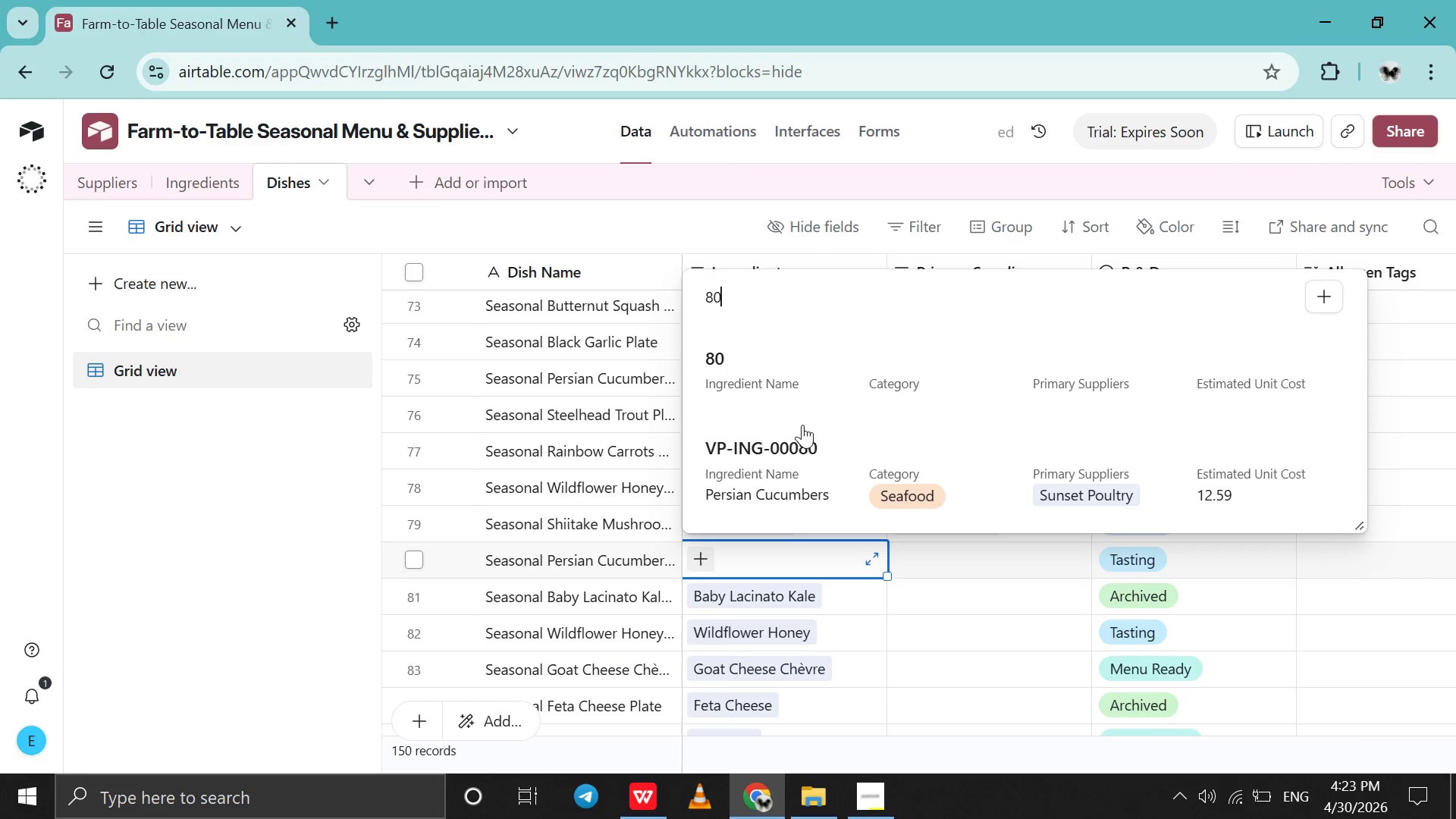 
left_click([798, 449])
 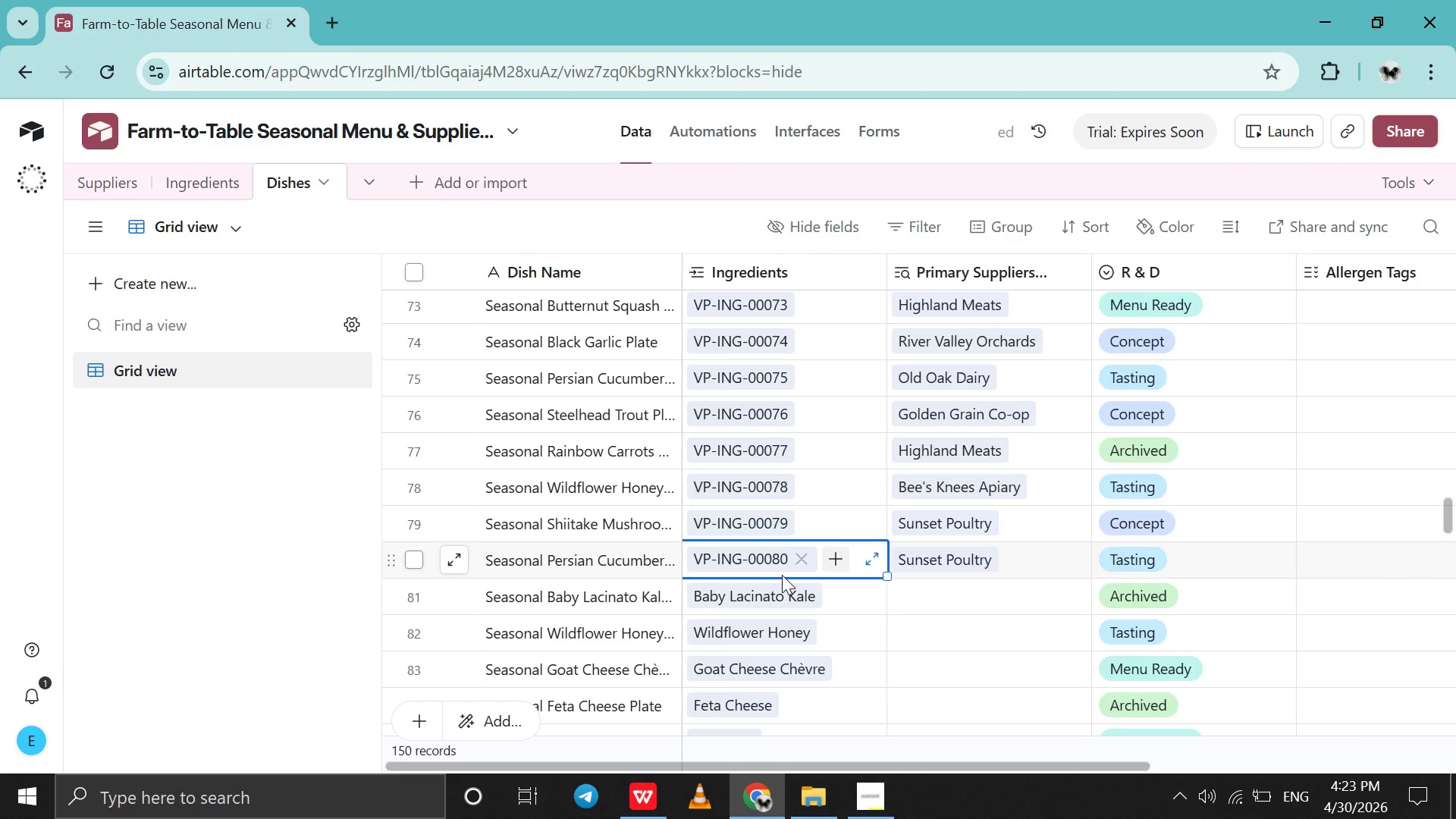 
left_click([811, 595])
 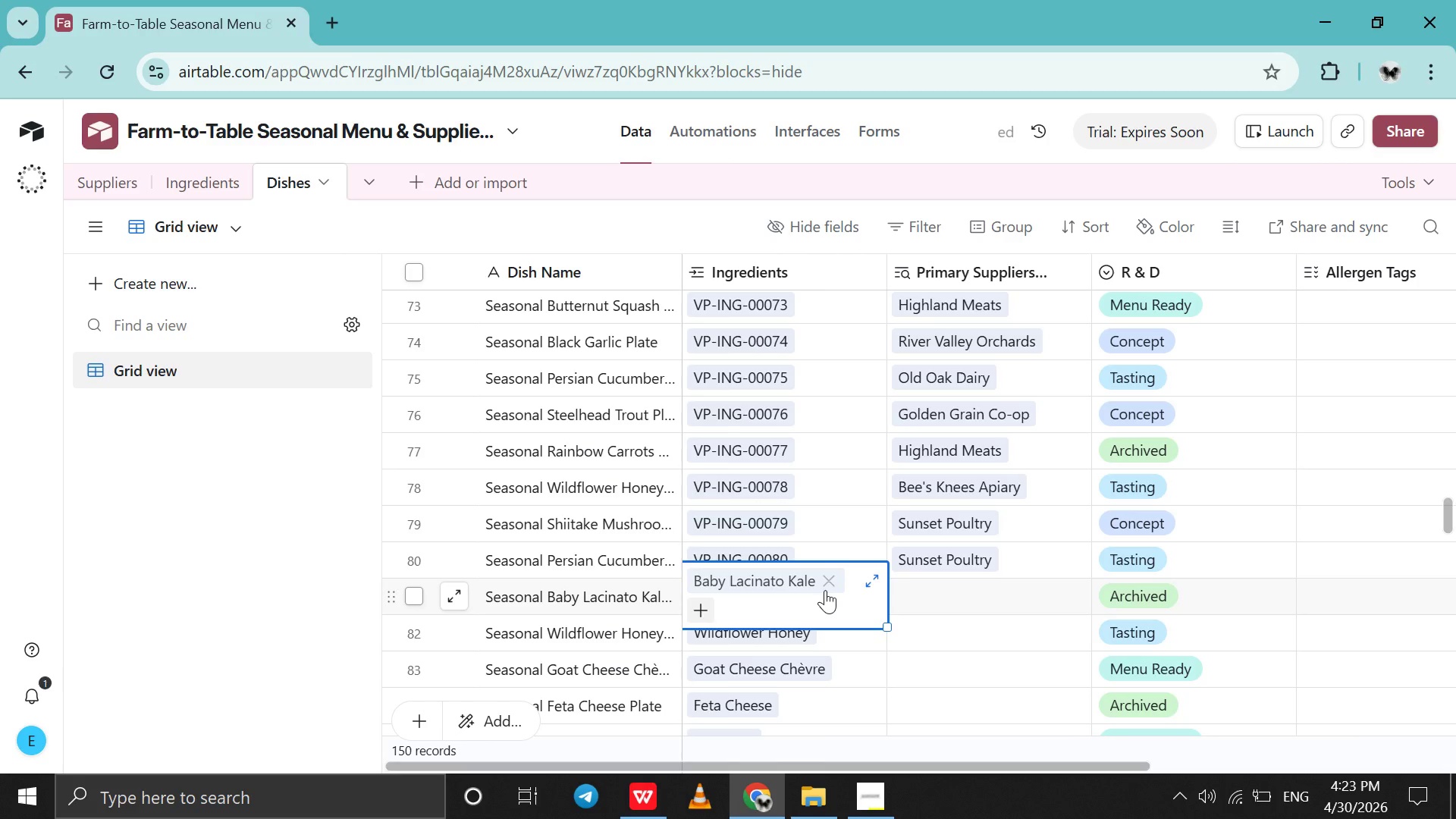 
left_click([825, 590])
 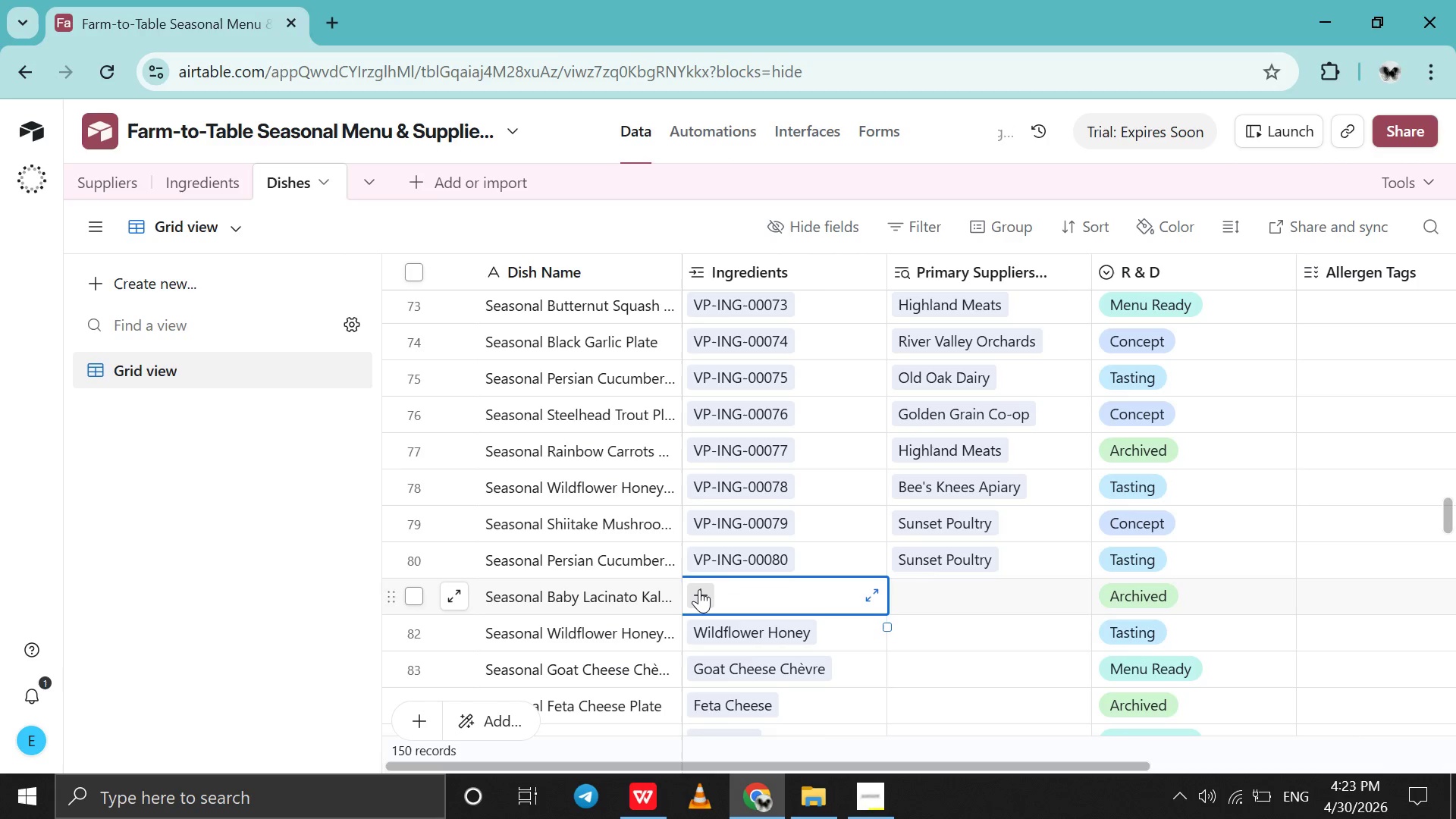 
left_click([699, 589])
 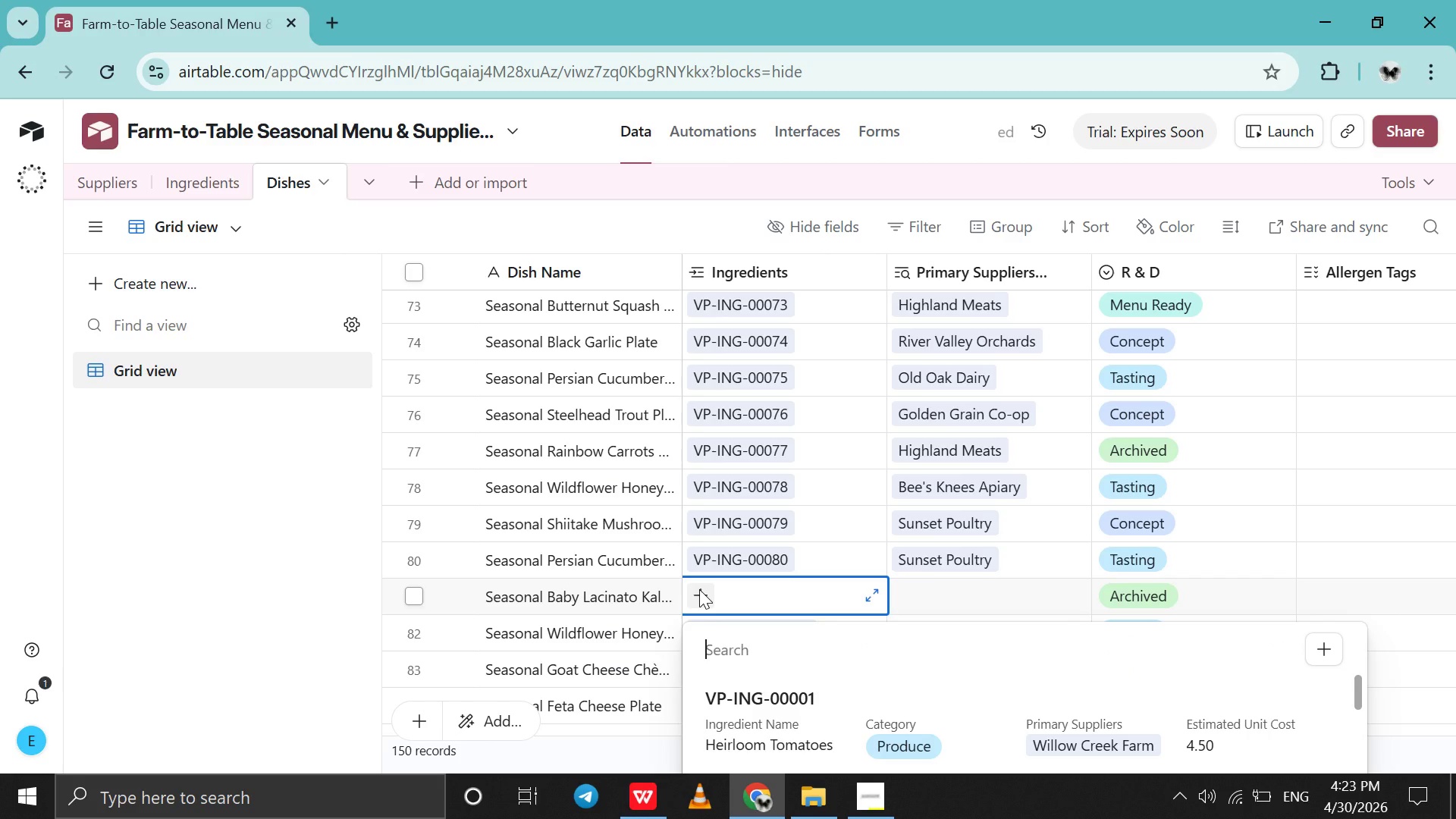 
type(81)
 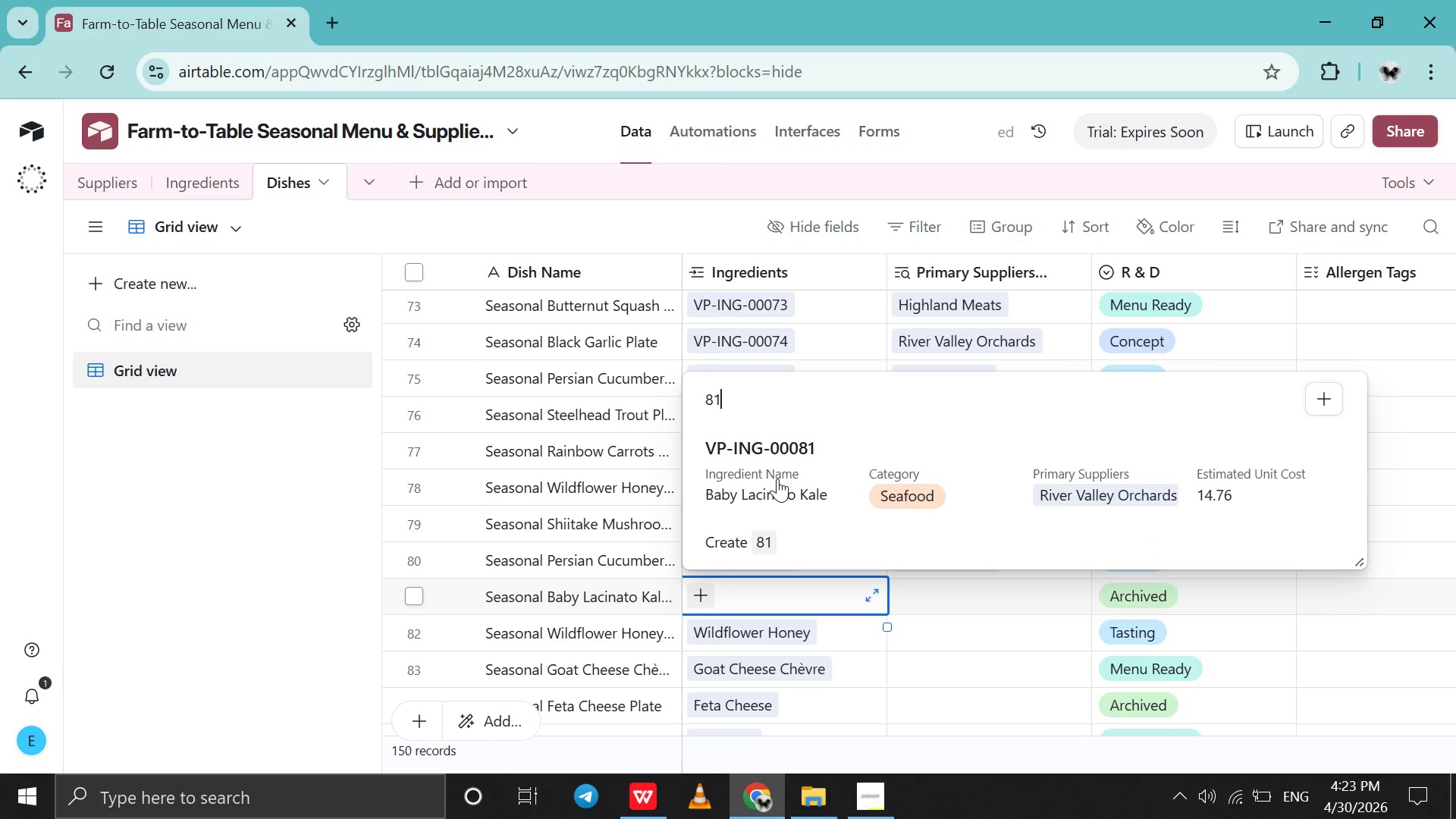 
left_click([777, 479])
 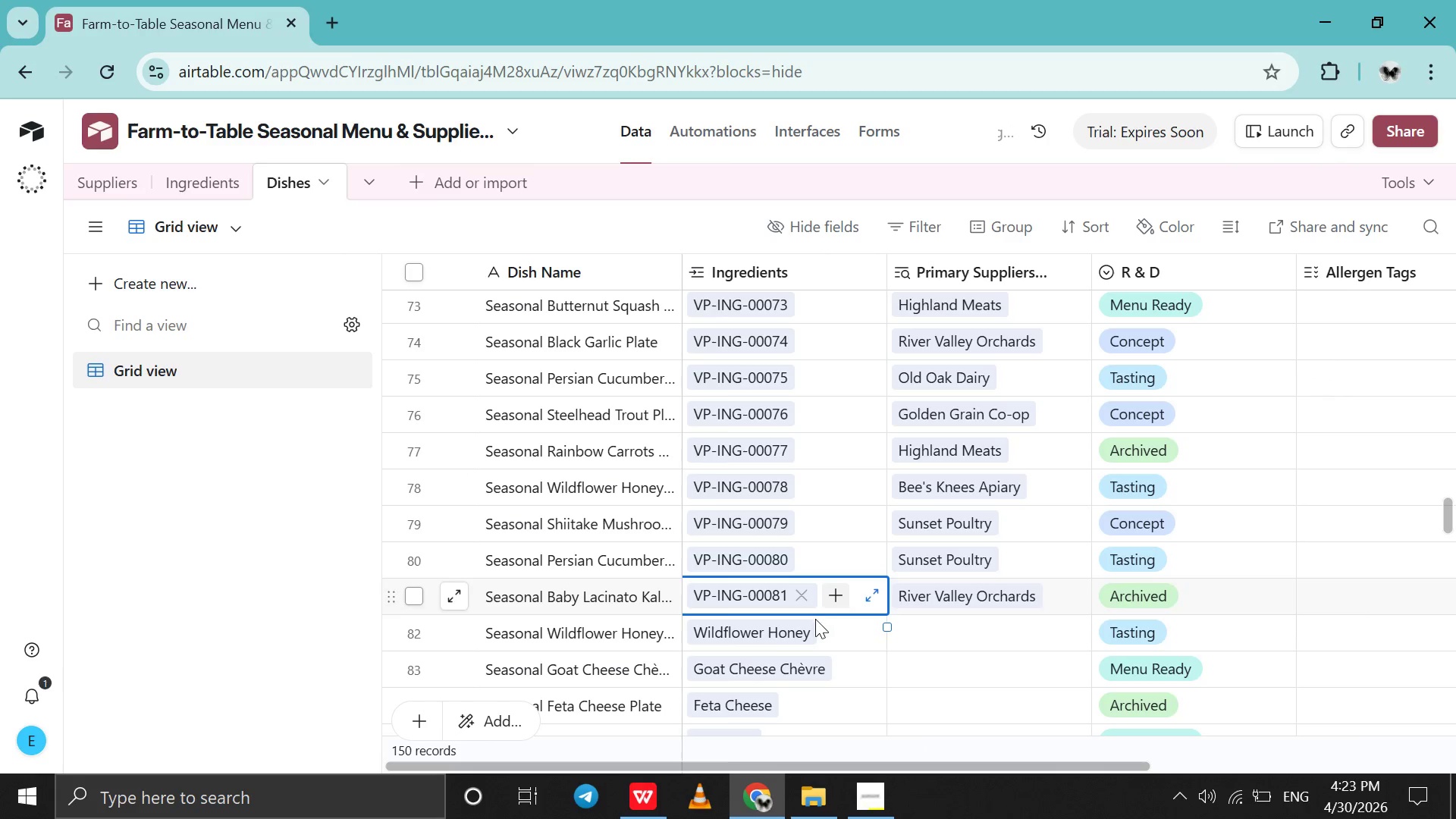 
left_click([813, 623])
 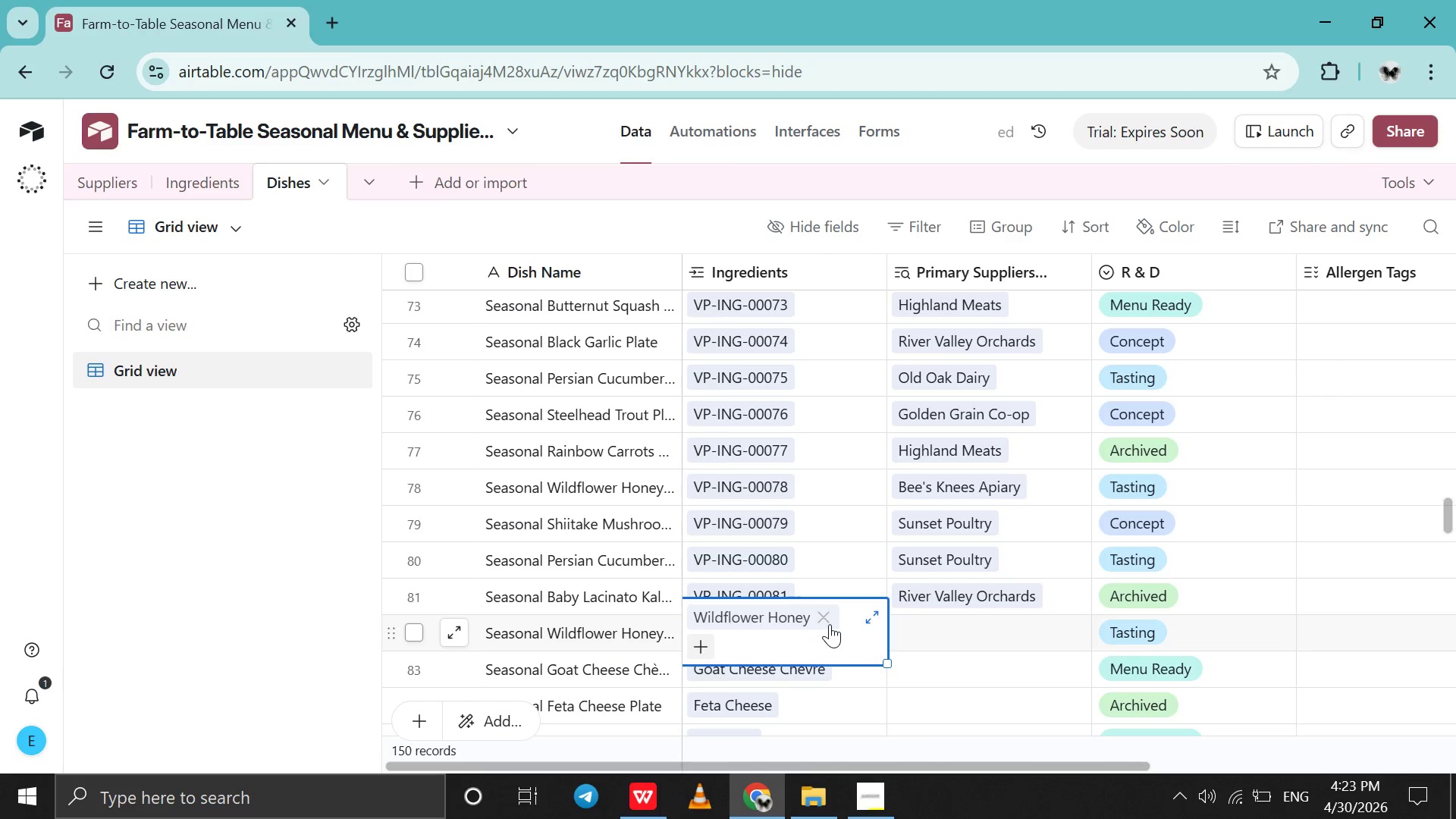 
left_click([830, 624])
 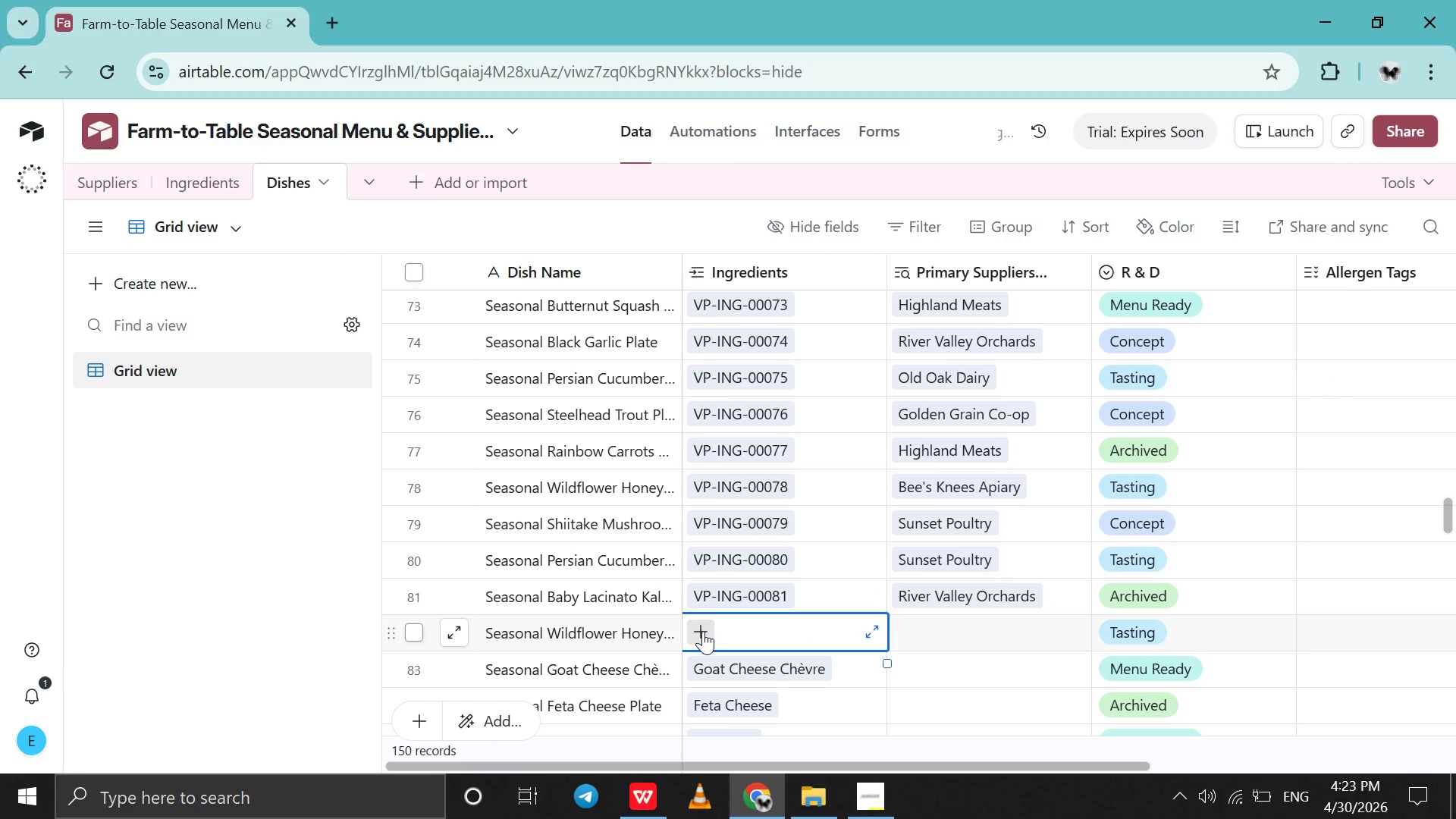 
left_click([703, 631])
 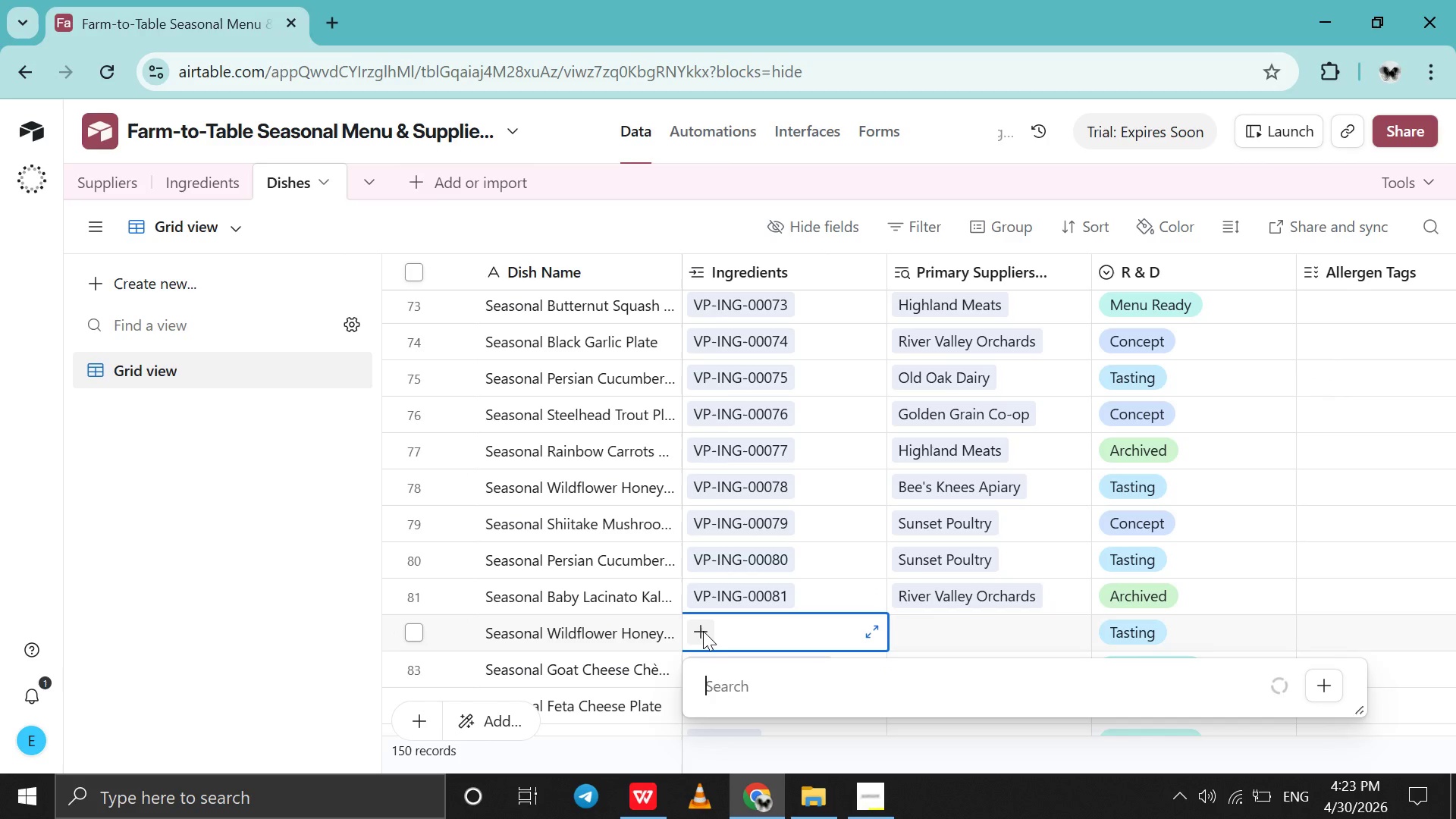 
type(82)
 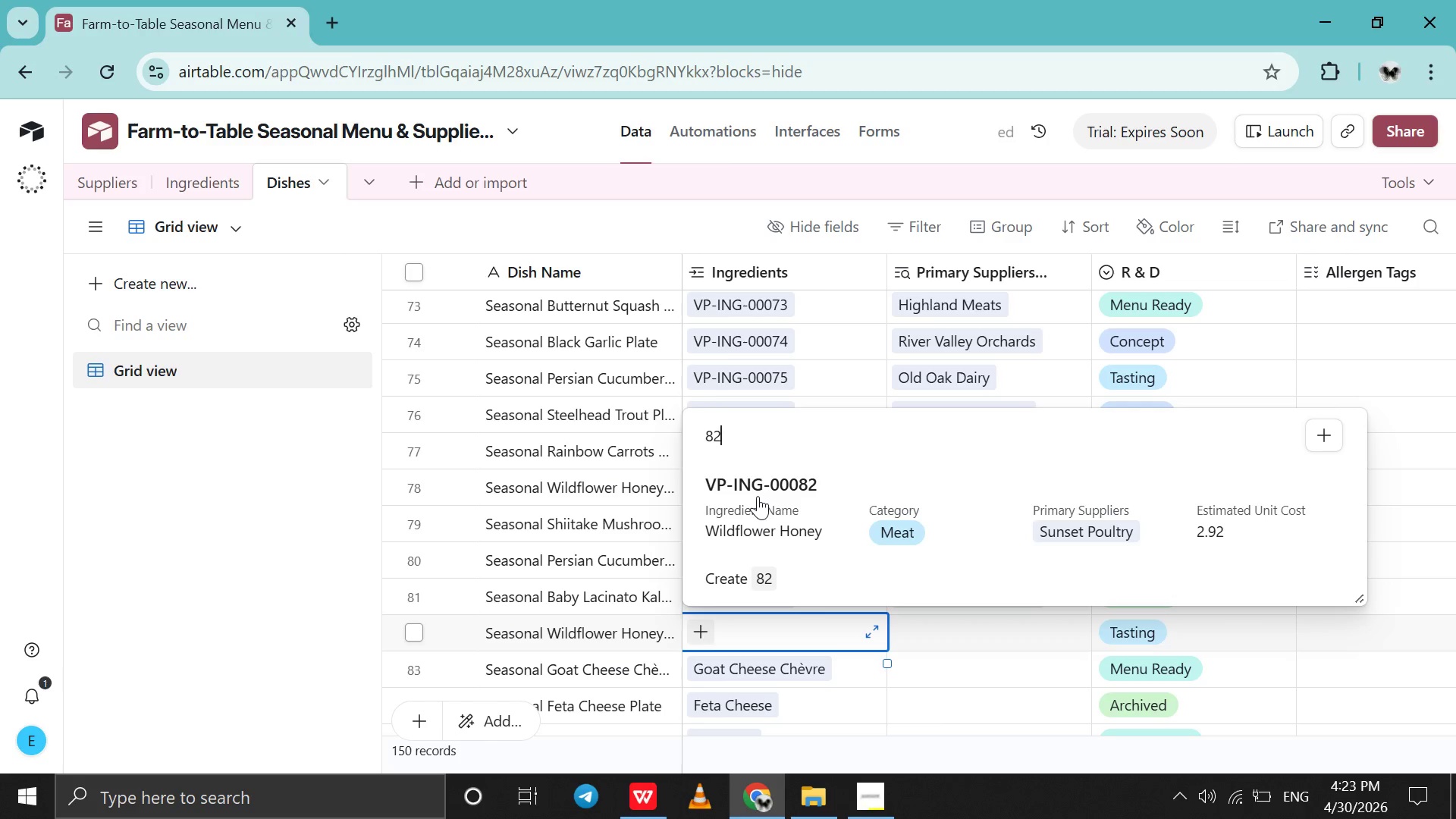 
left_click([758, 496])
 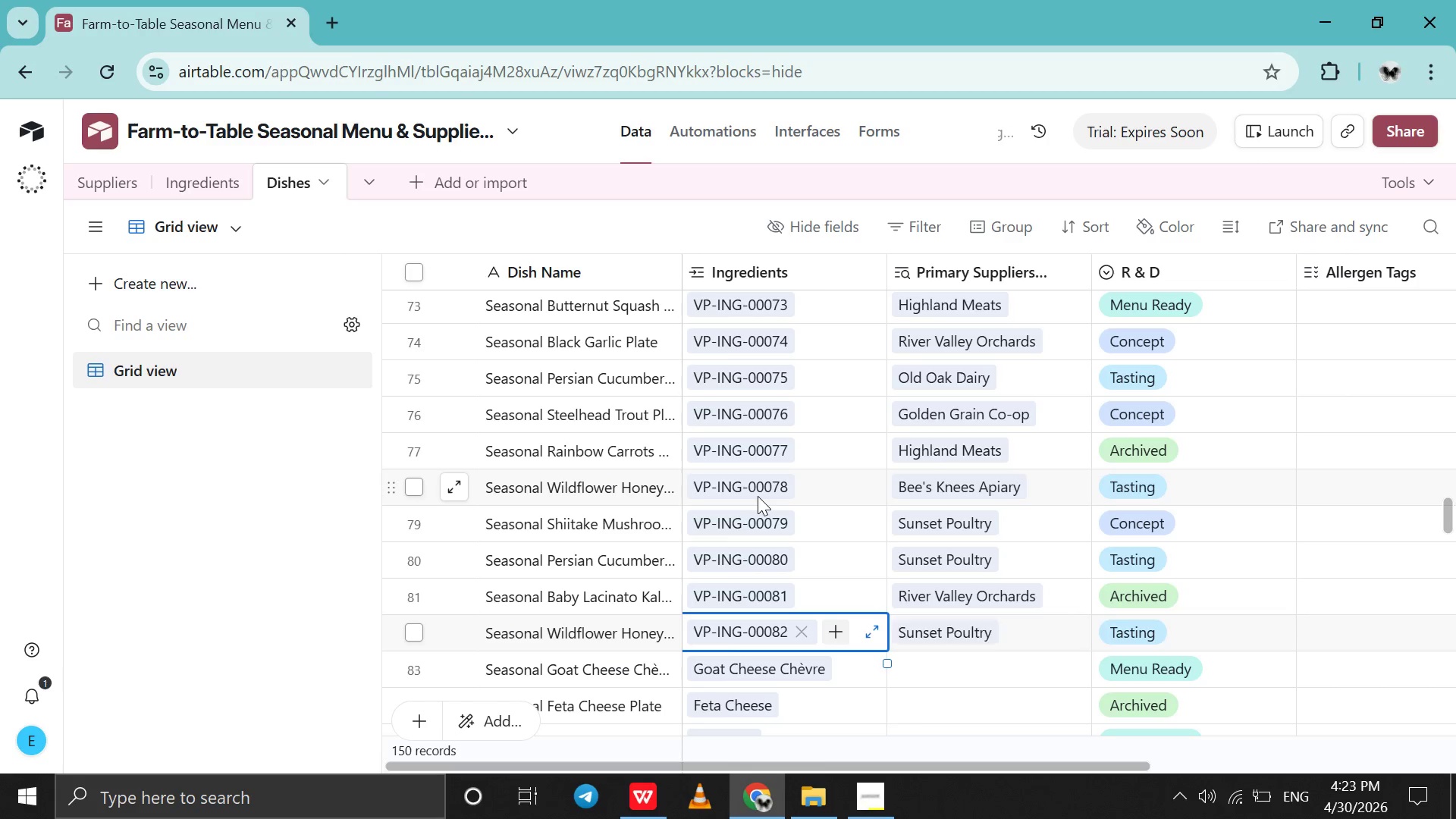 
scroll: coordinate [758, 496], scroll_direction: down, amount: 3.0
 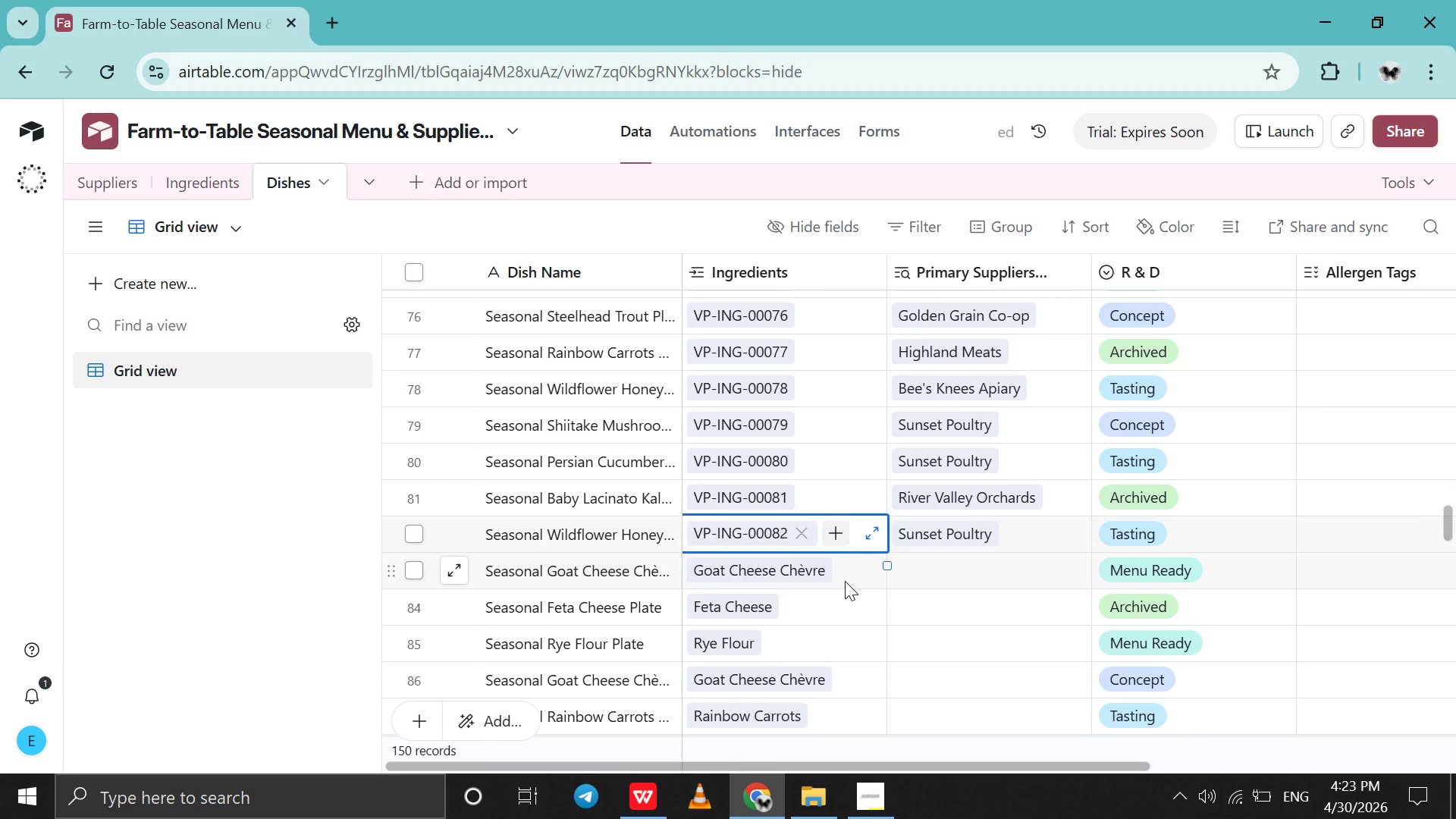 
left_click([845, 581])
 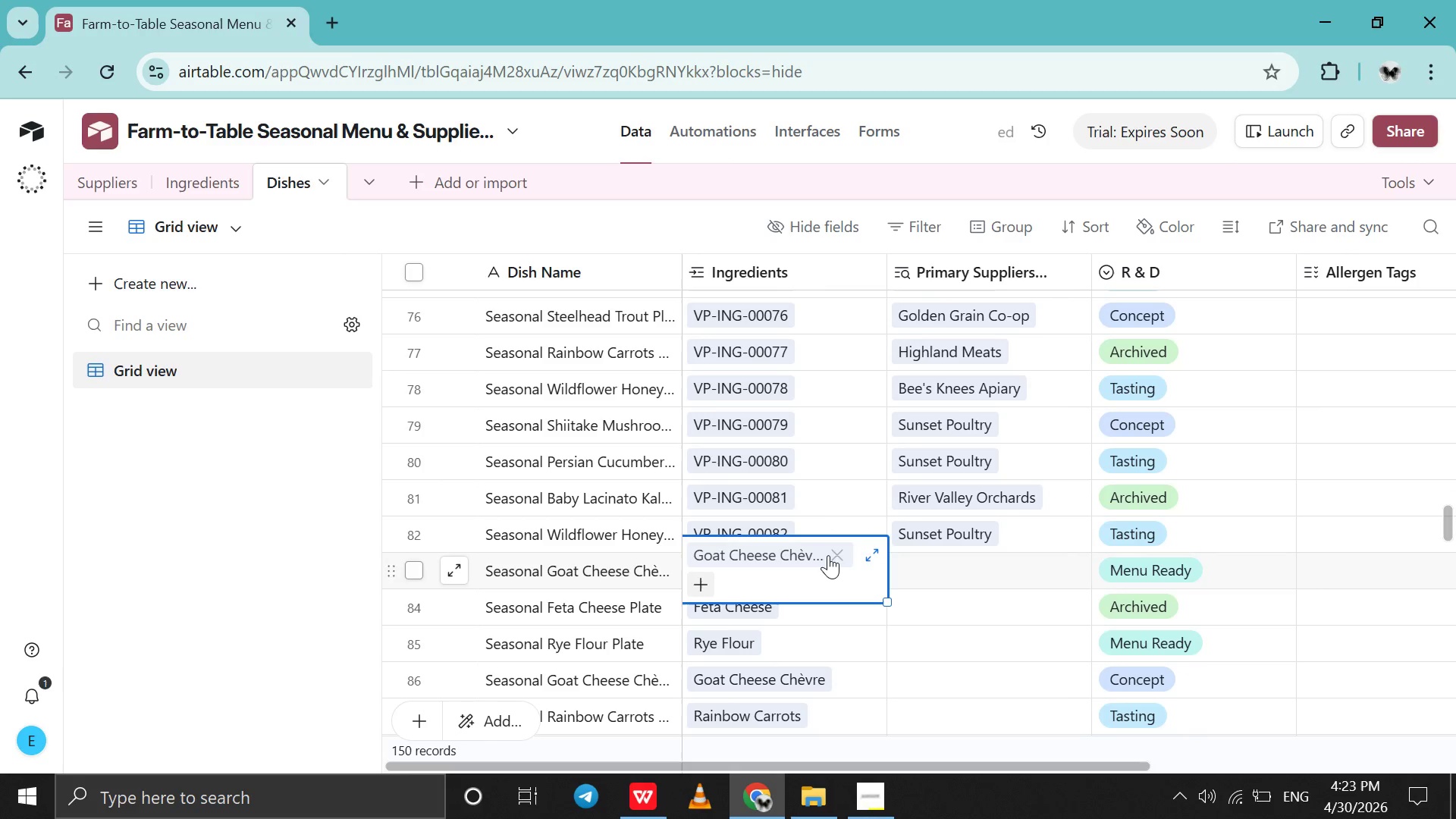 
left_click([828, 555])
 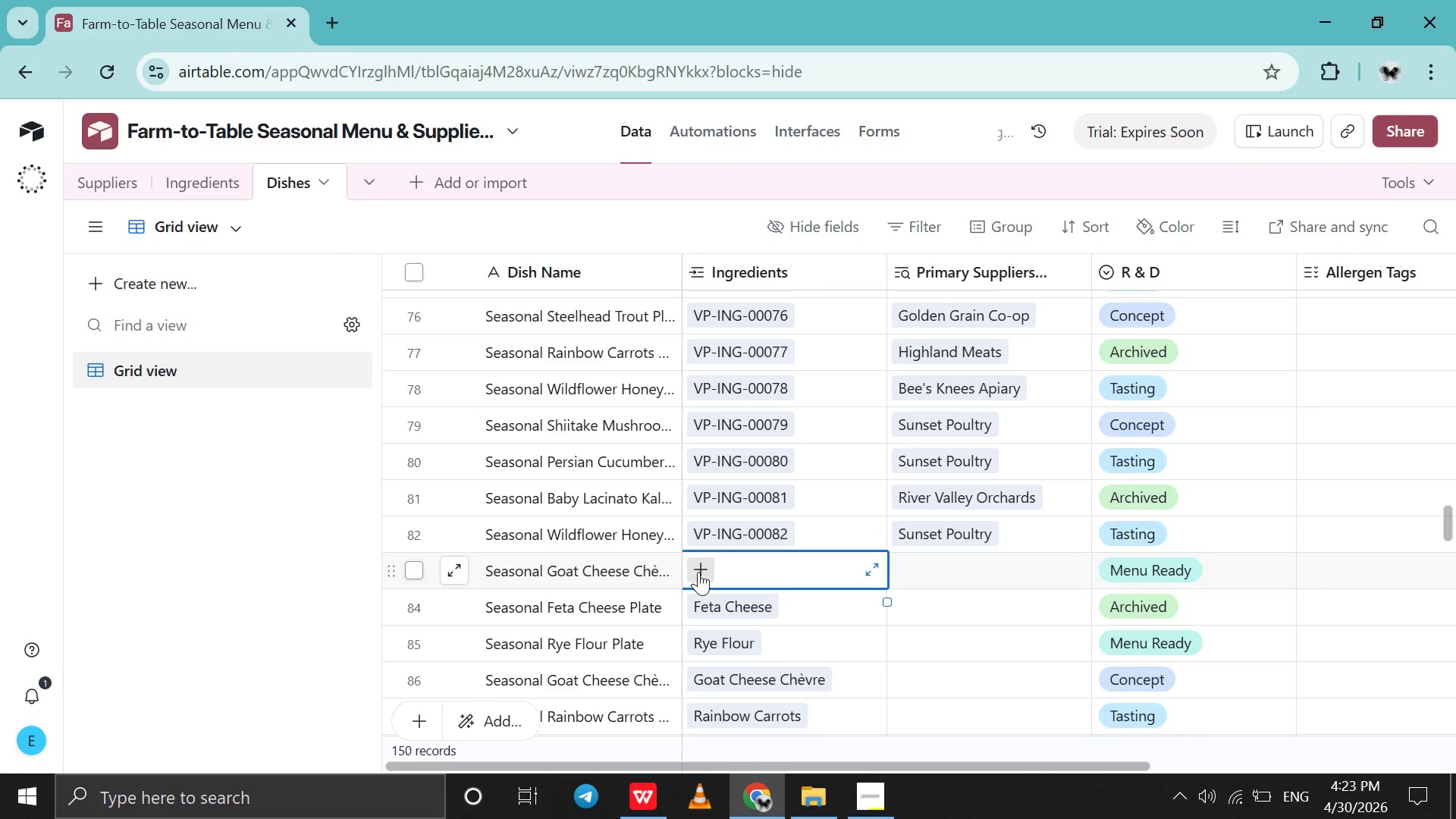 
left_click([698, 572])
 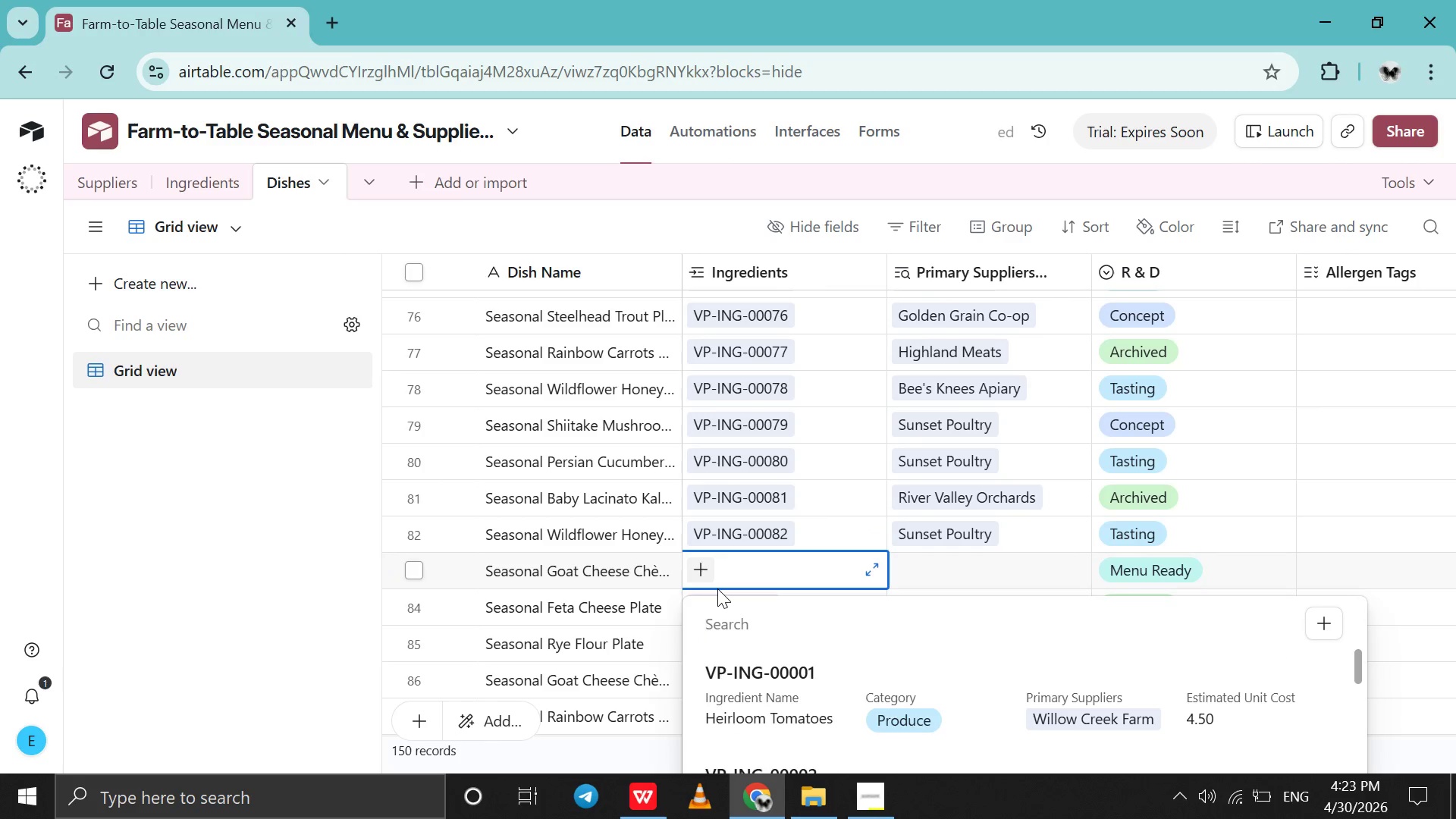 
key(8)
 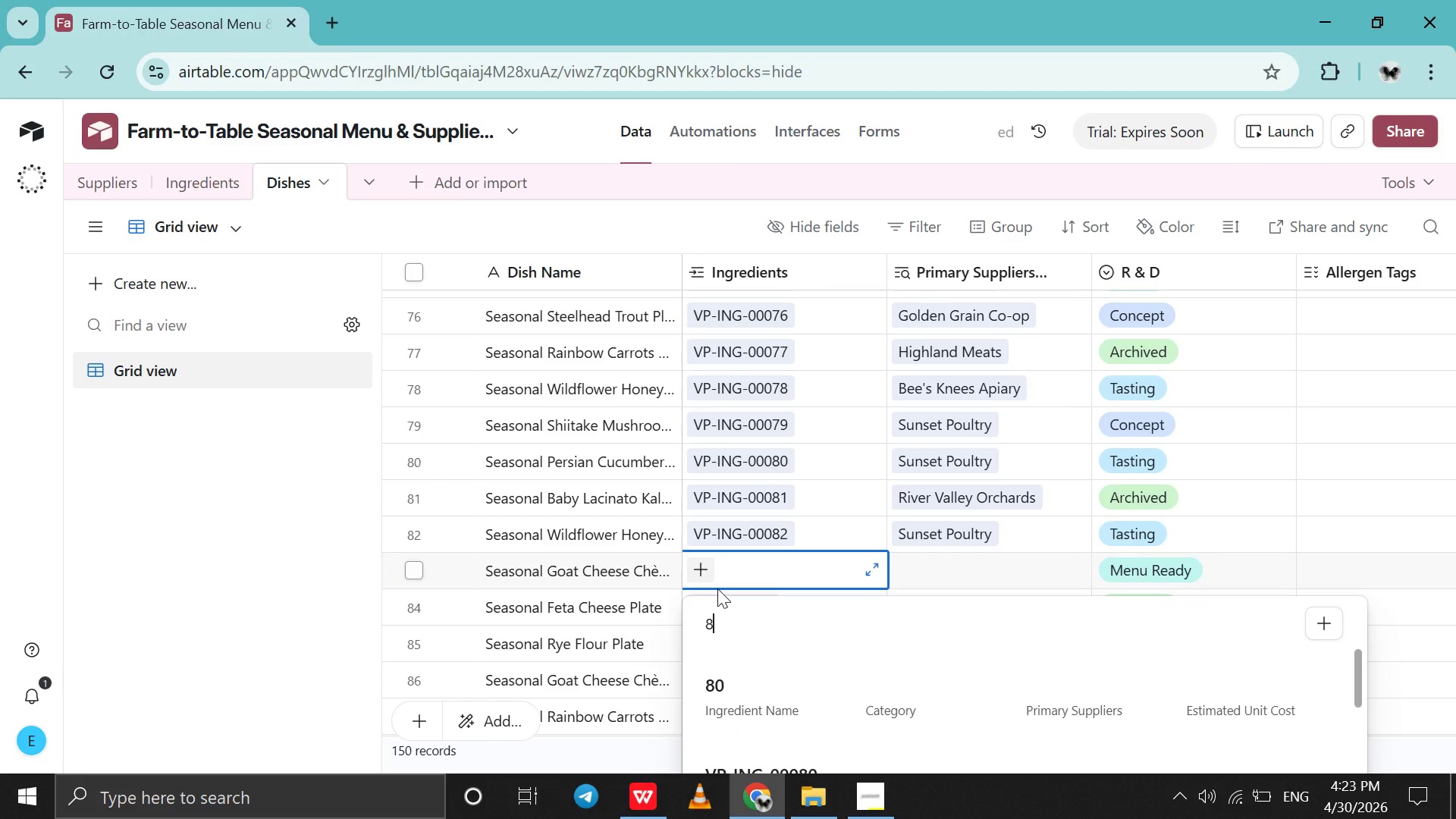 
key(3)
 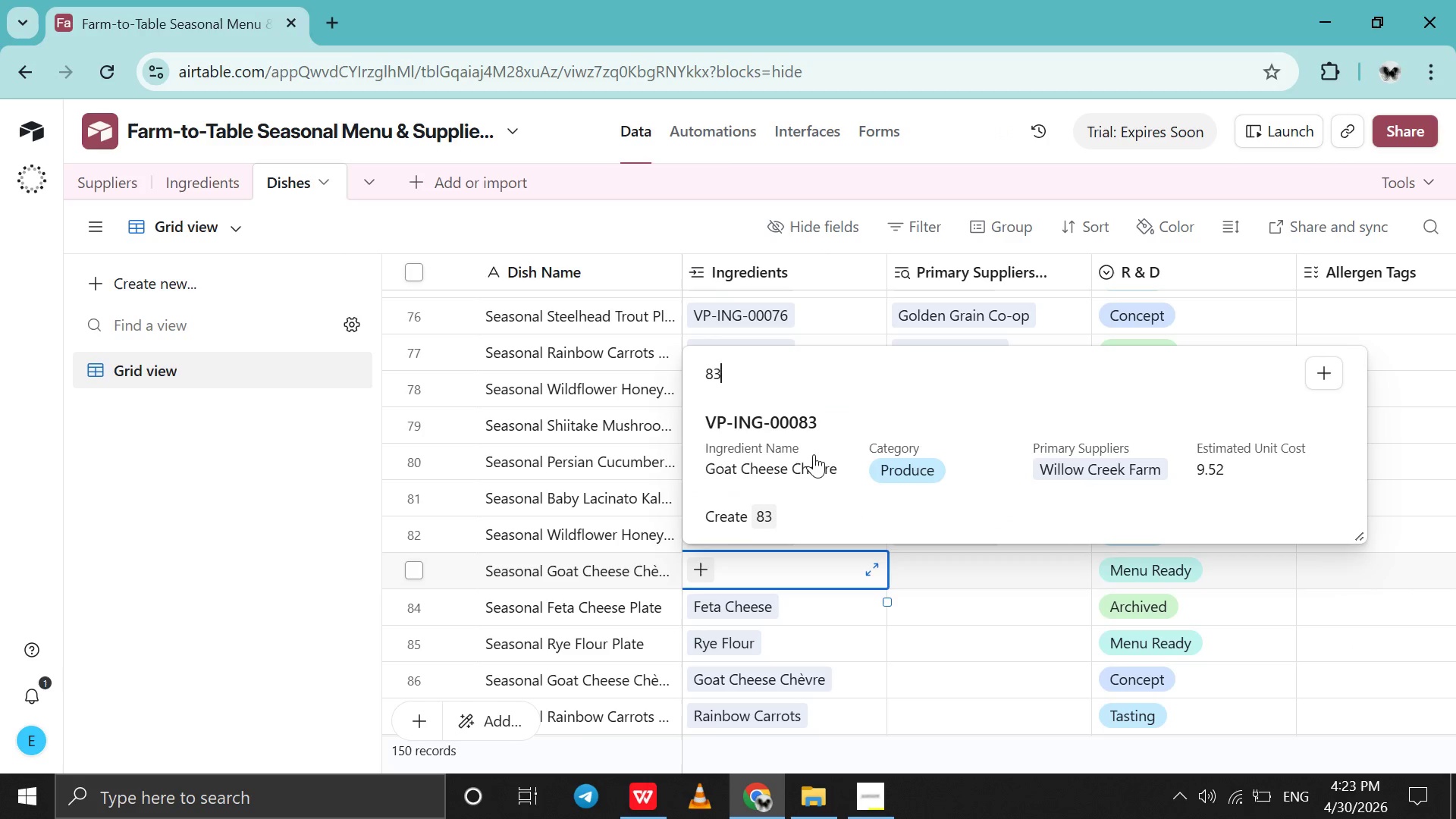 
left_click([814, 454])
 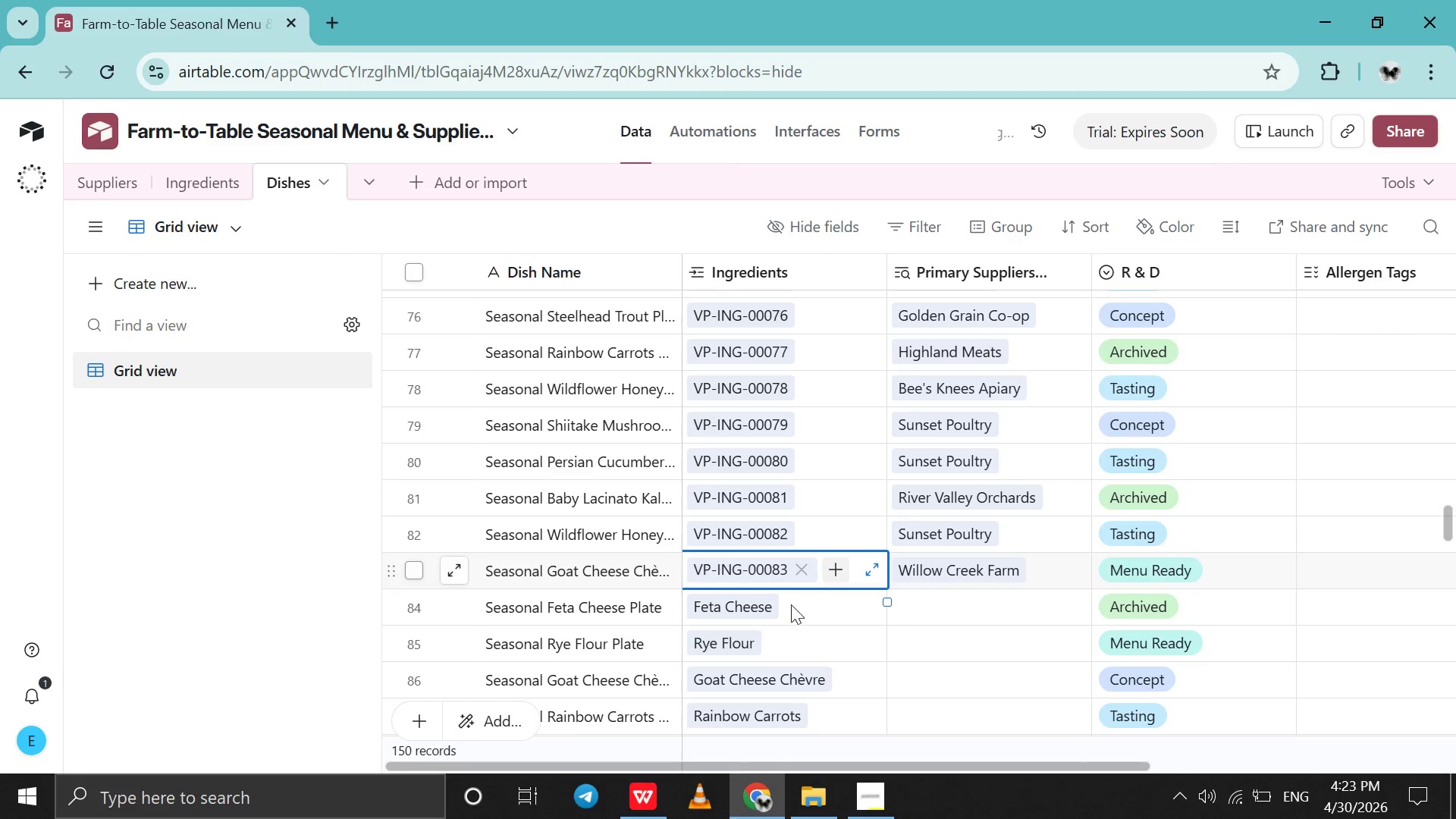 
left_click([786, 611])
 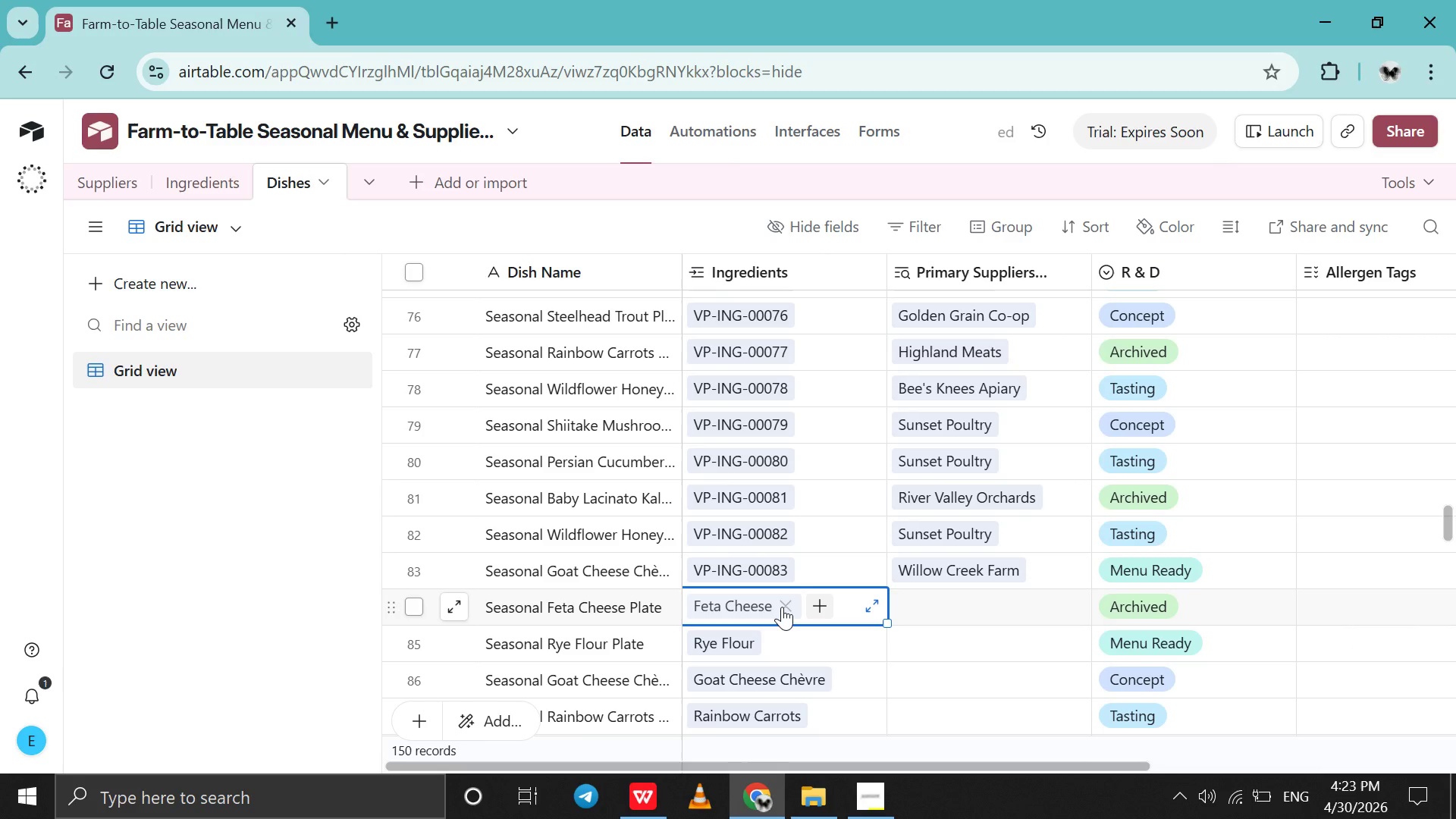 
left_click([782, 607])
 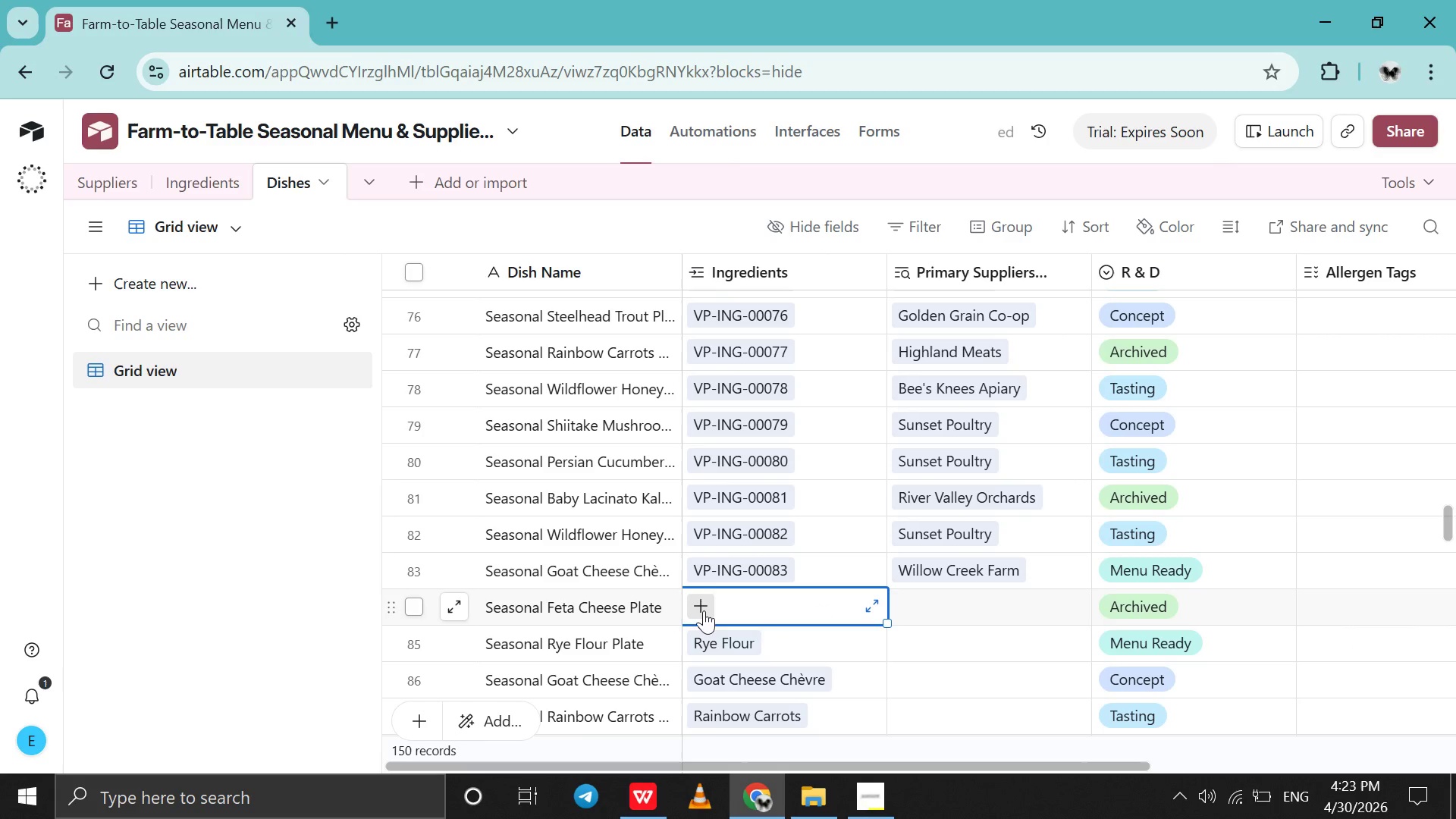 
left_click([698, 611])
 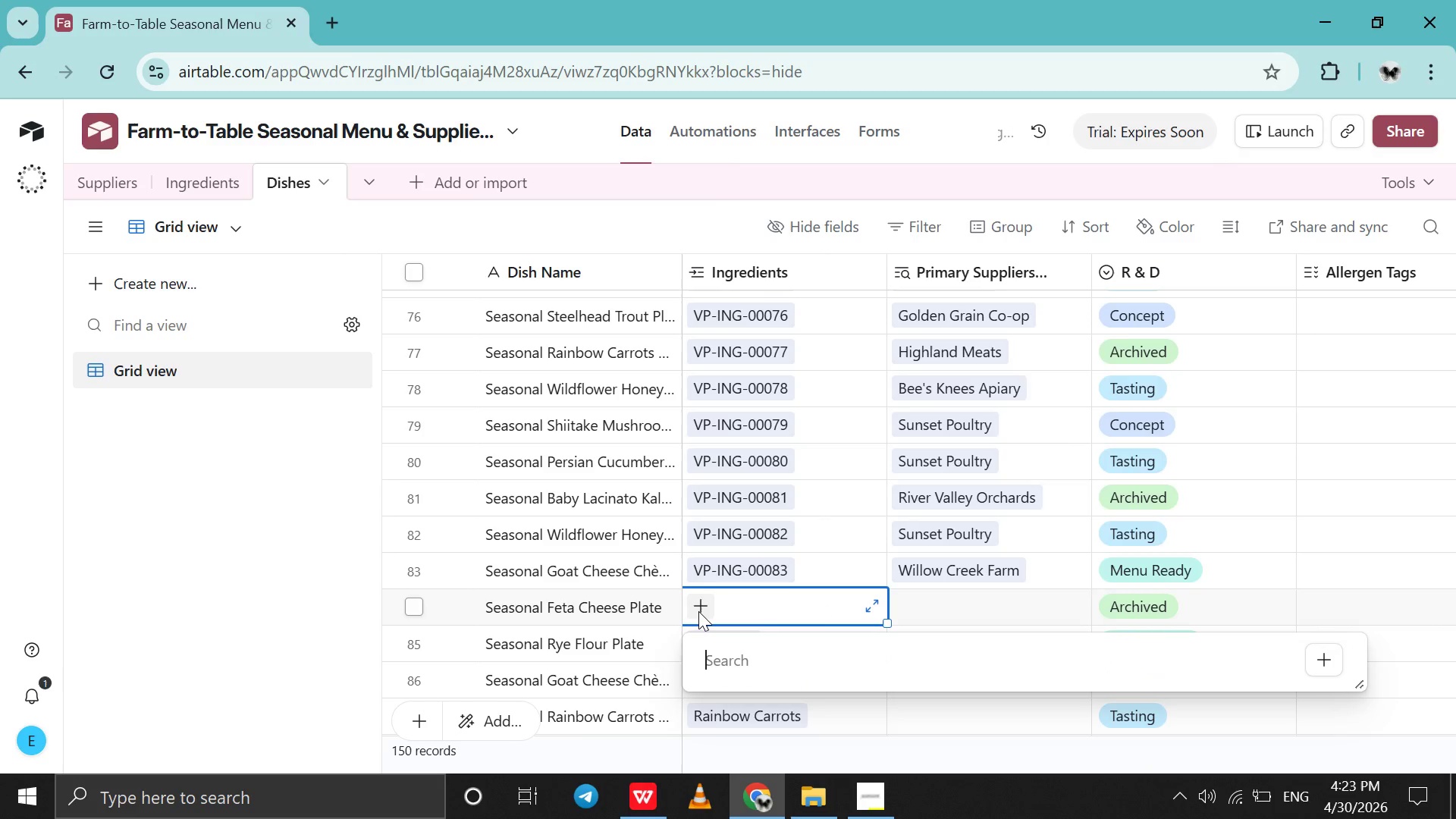 
type(84)
 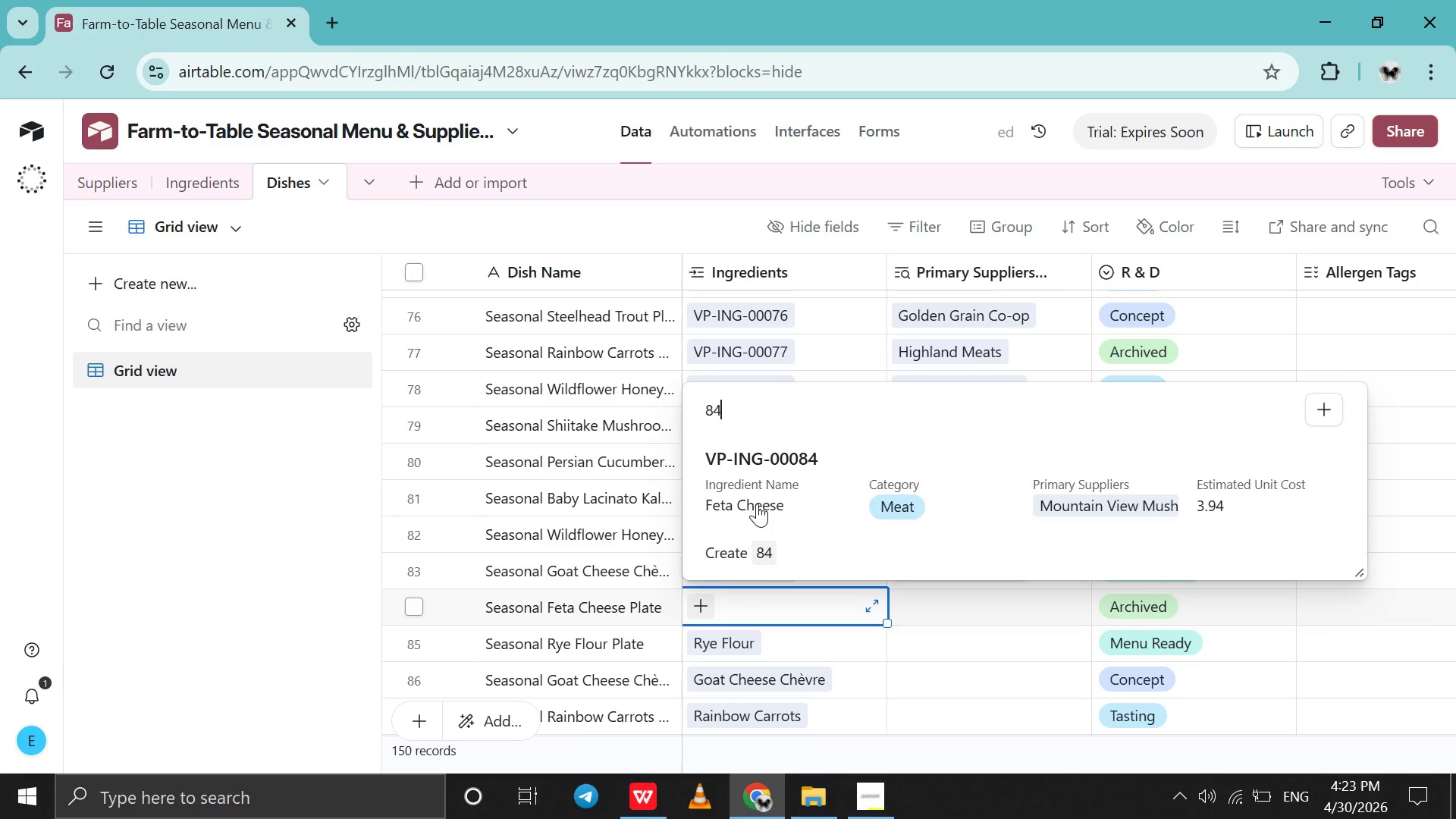 
left_click([757, 504])
 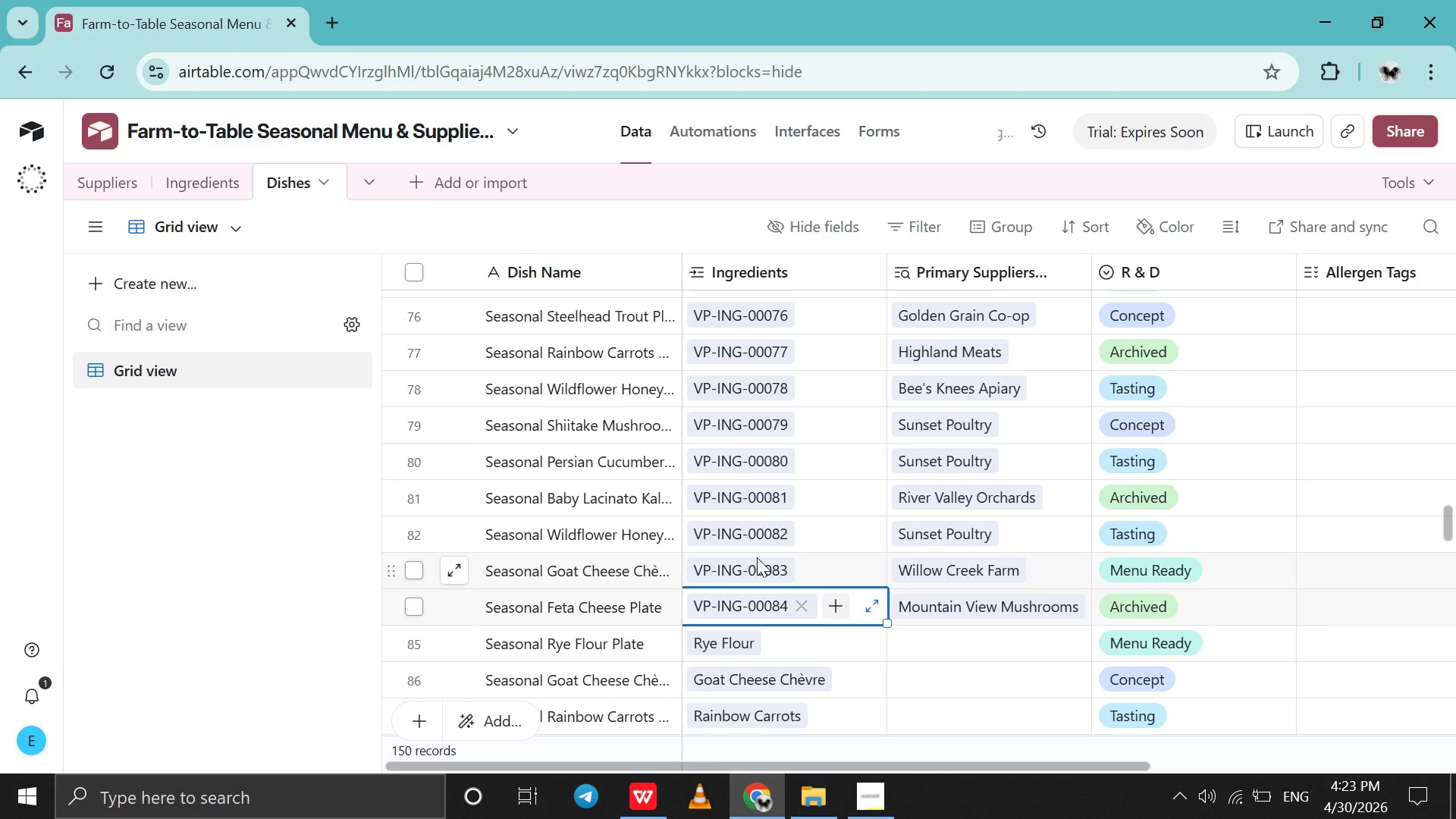 
scroll: coordinate [757, 557], scroll_direction: down, amount: 5.0
 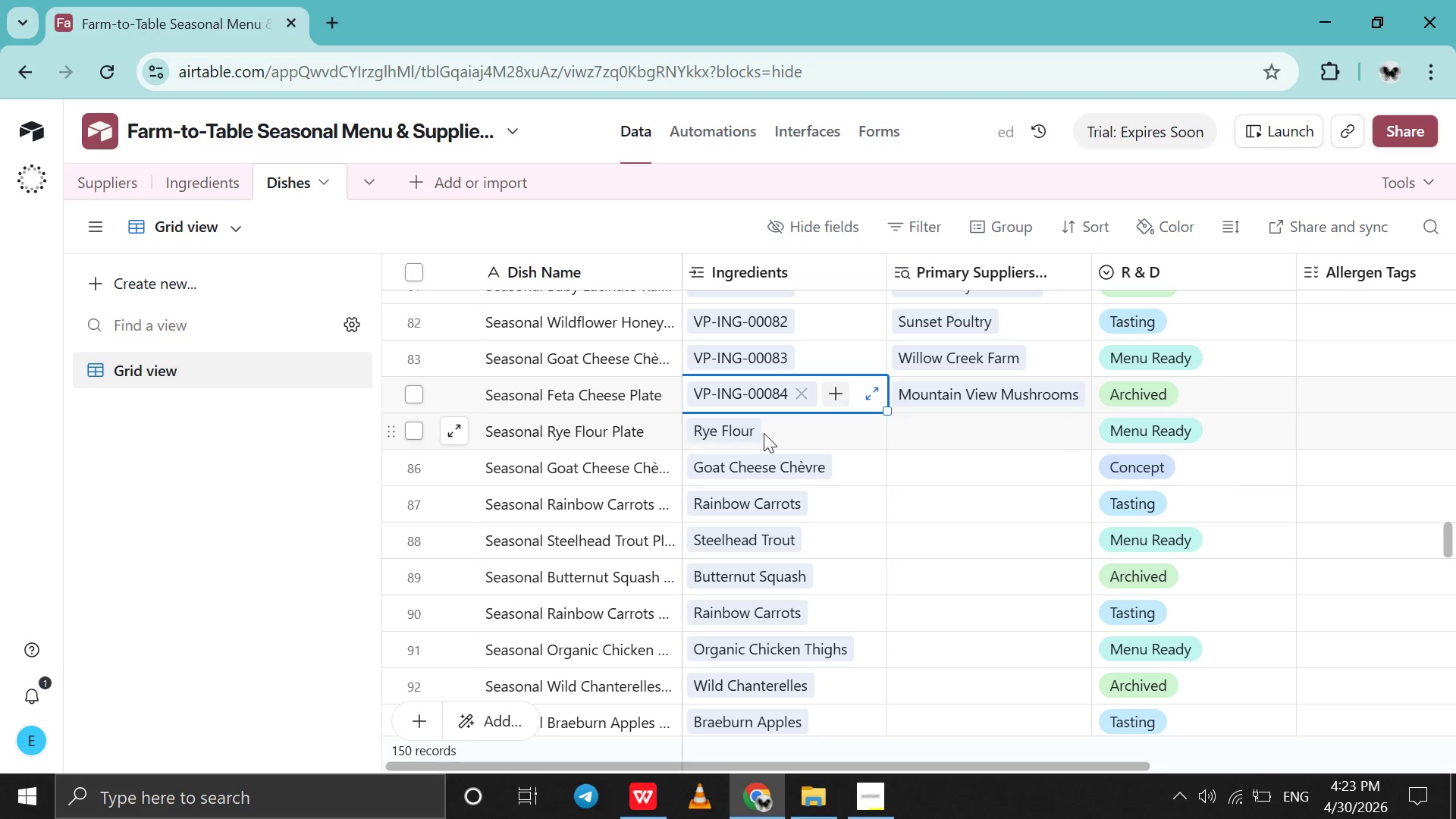 
left_click([764, 433])
 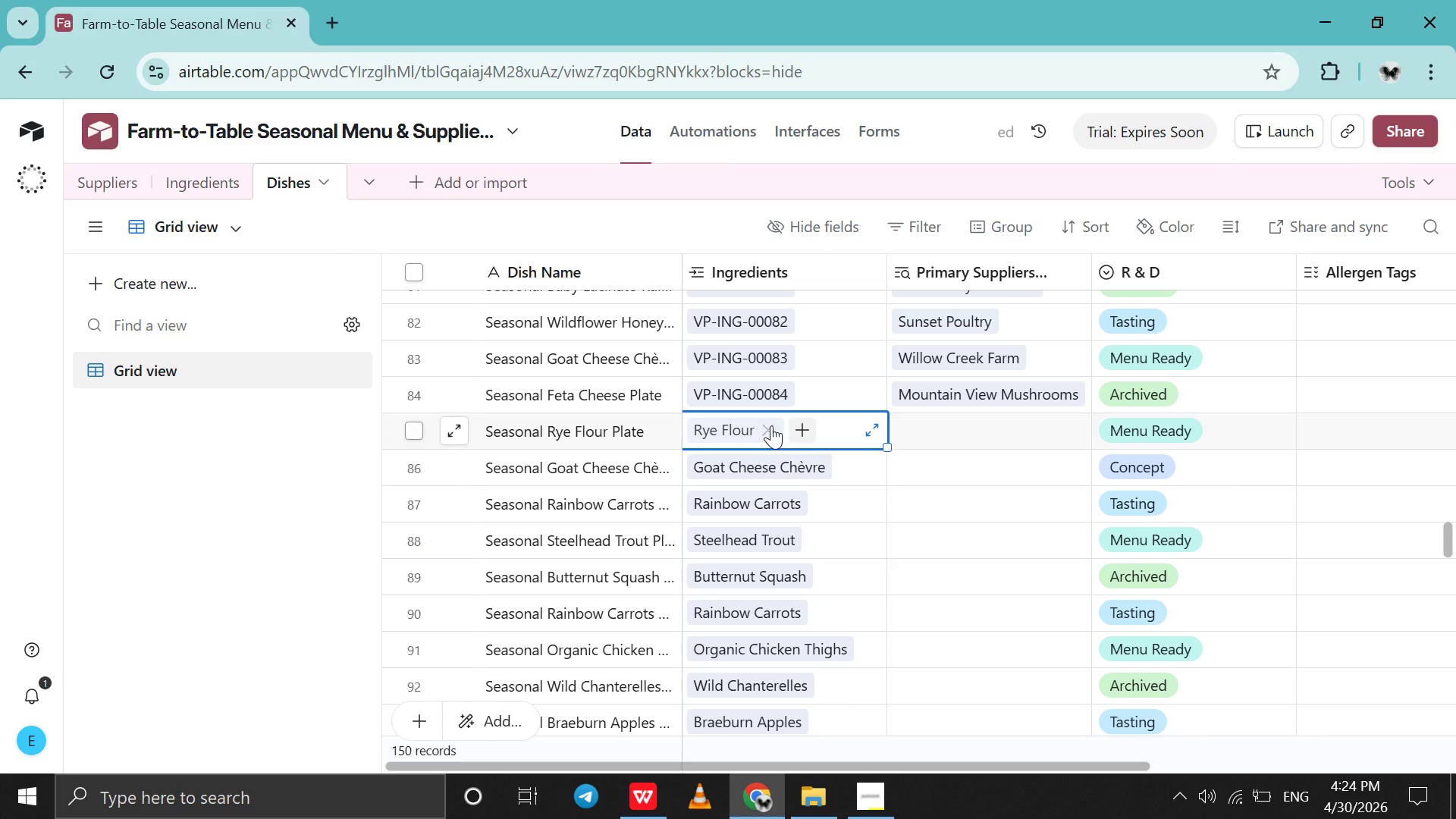 
left_click([771, 425])
 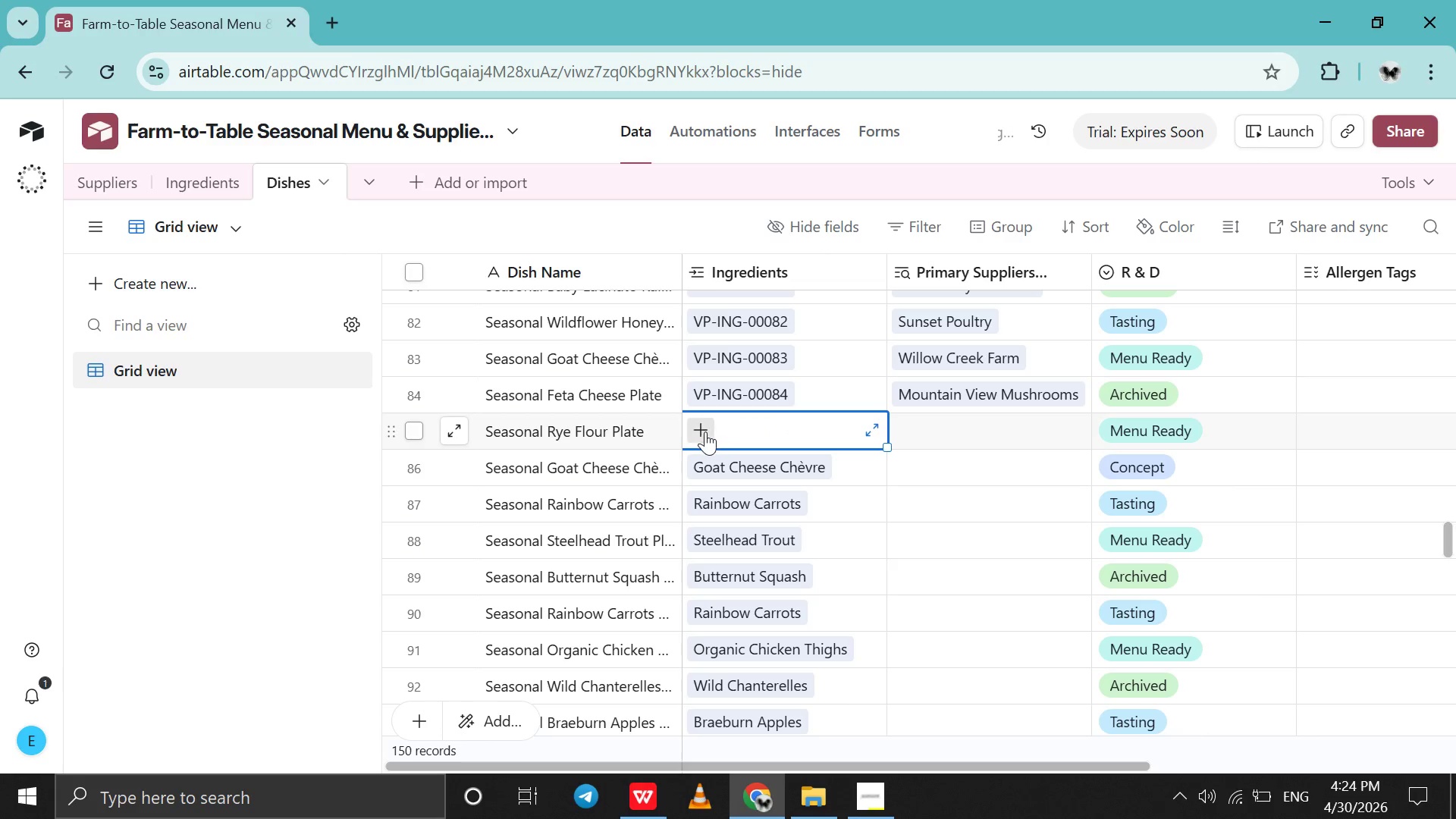 
left_click([705, 431])
 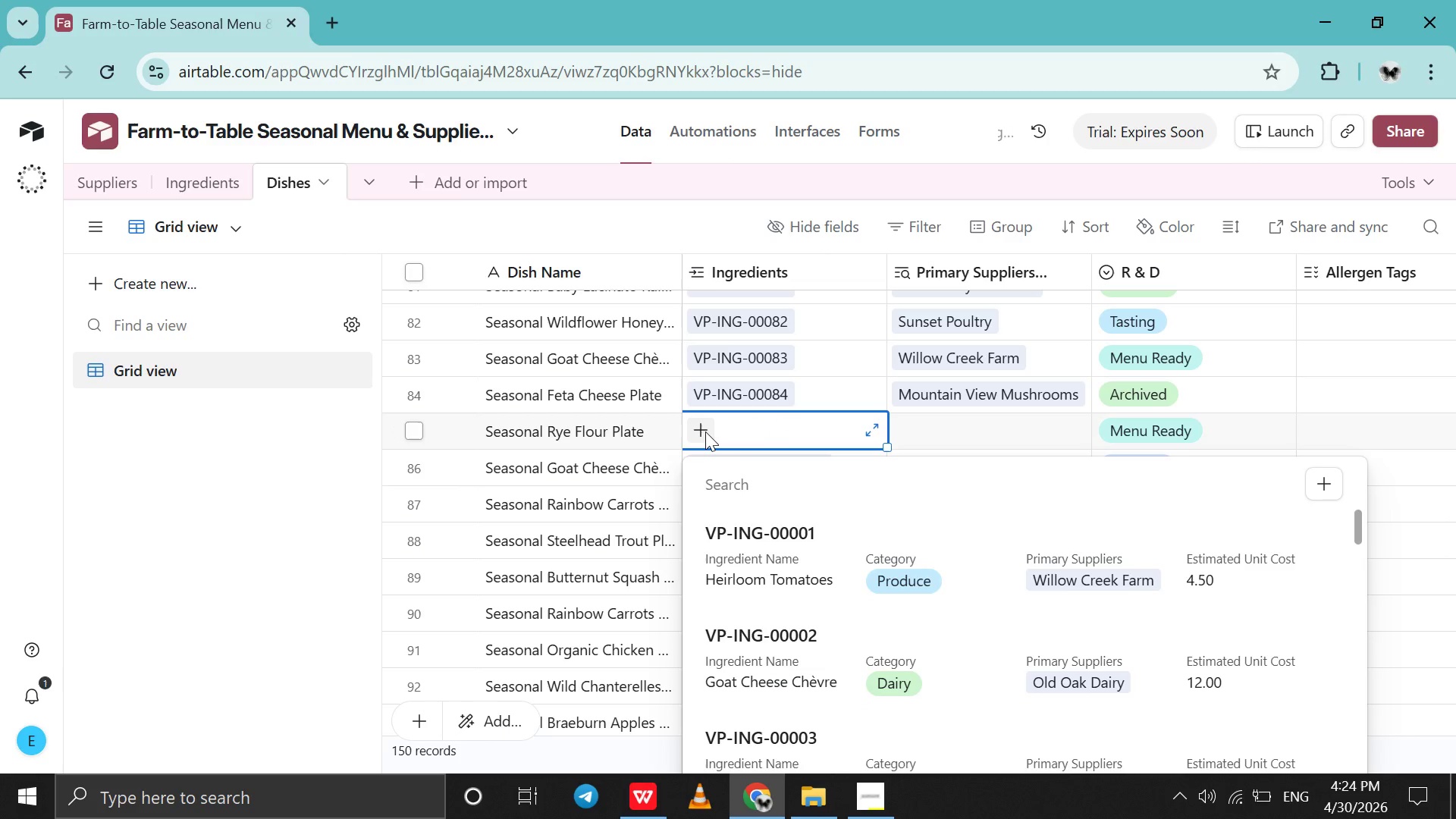 
type(85)
 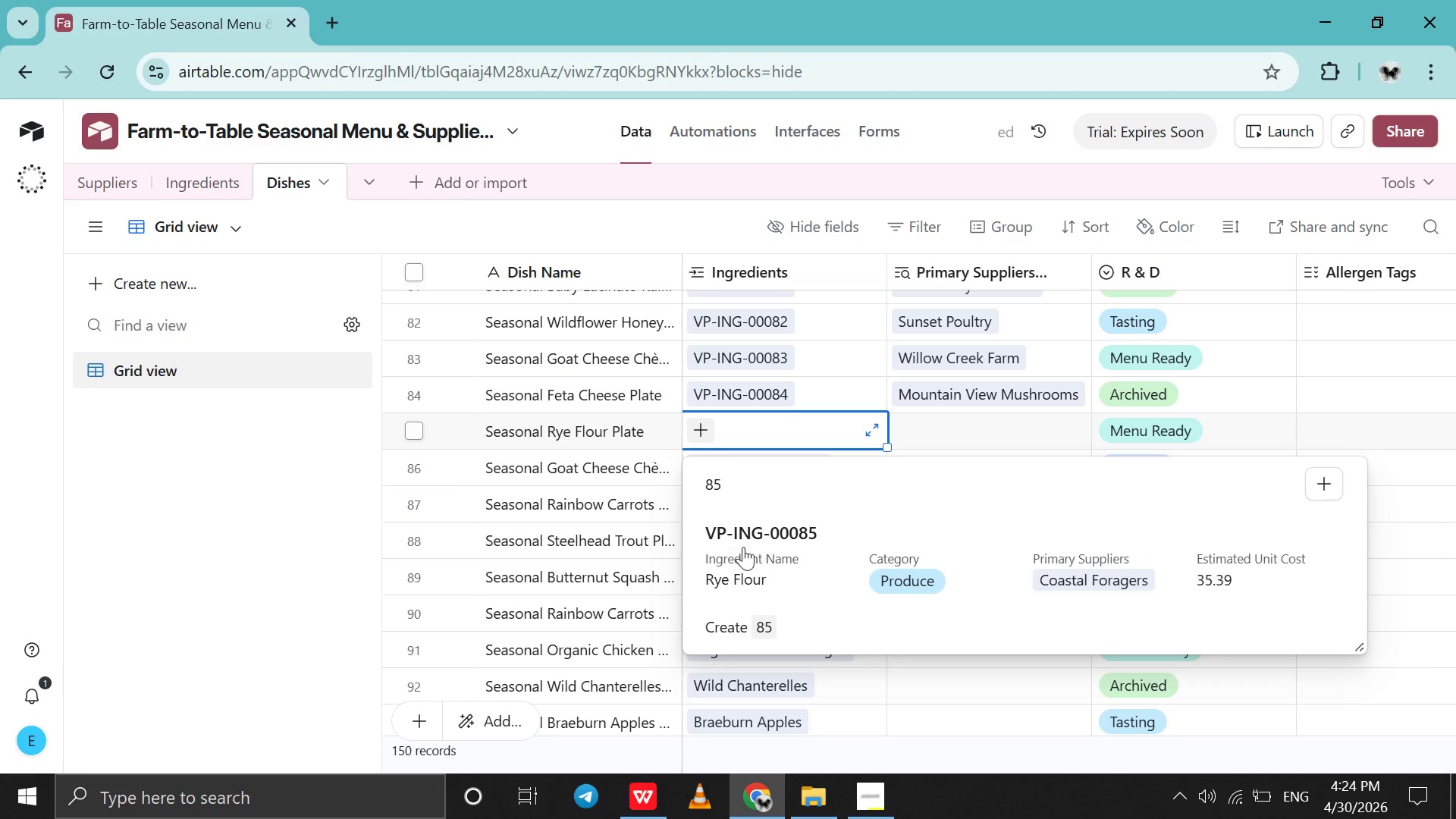 
left_click([748, 566])
 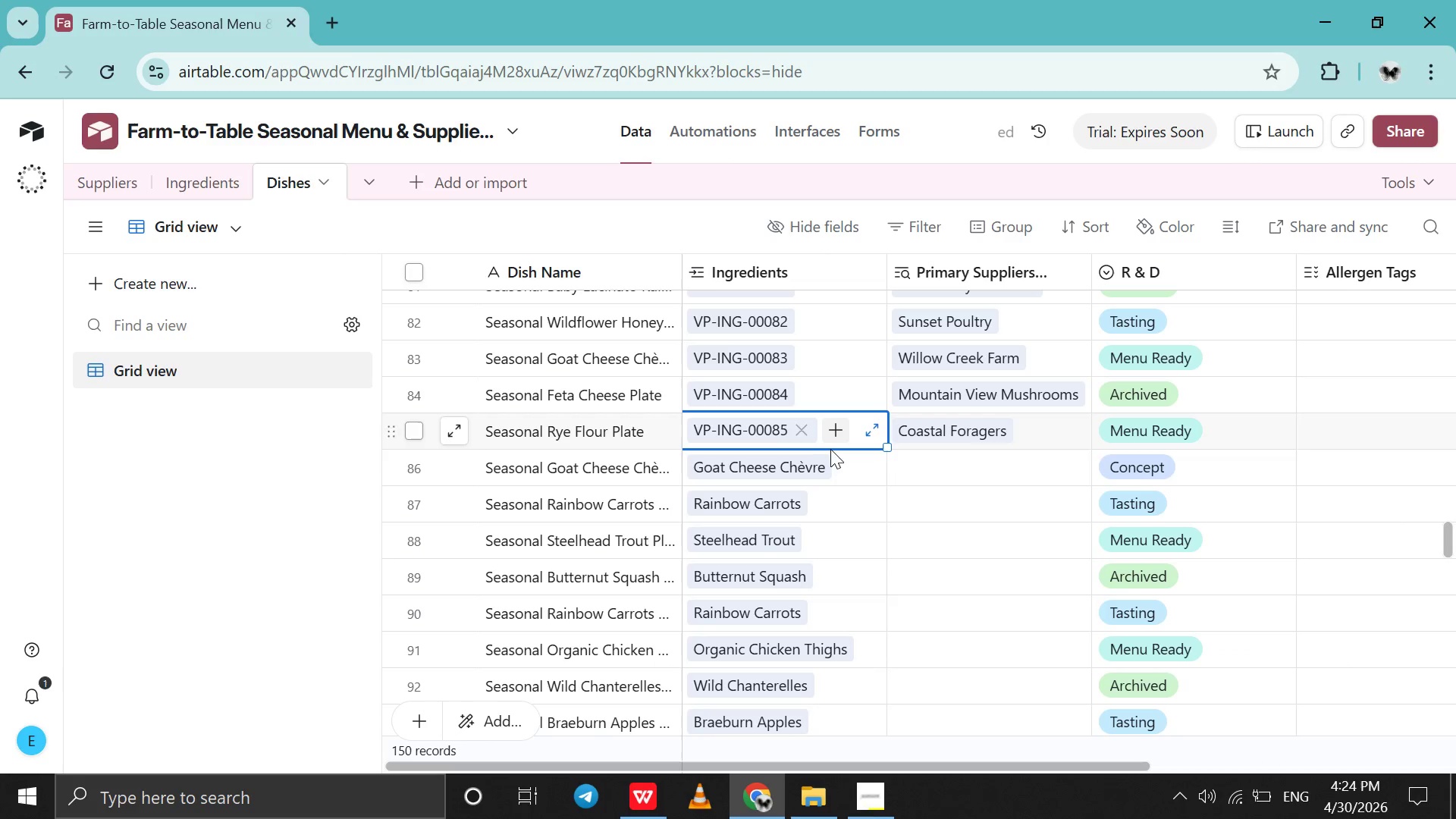 
left_click([833, 450])
 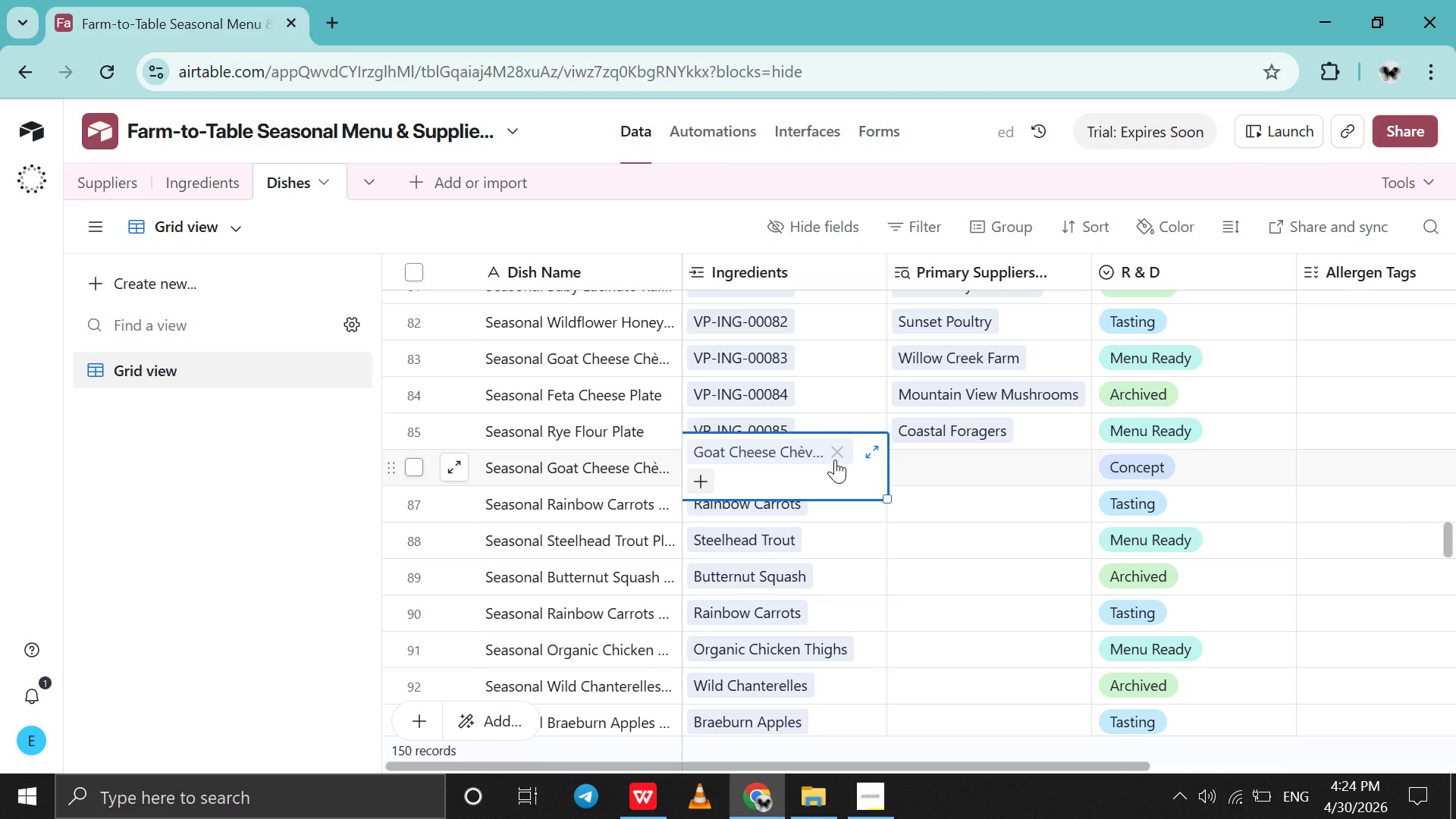 
left_click([835, 460])
 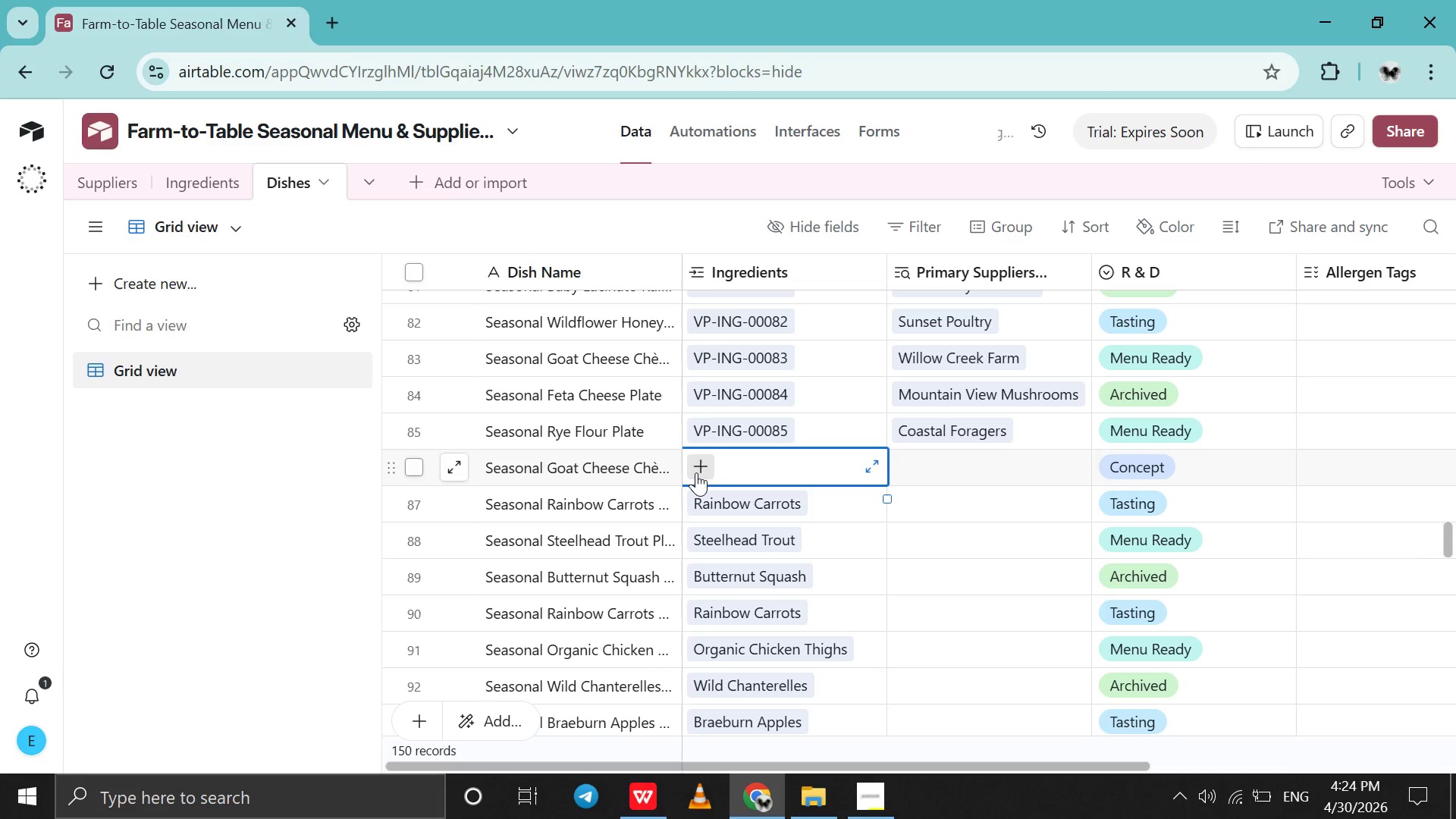 
left_click([696, 472])
 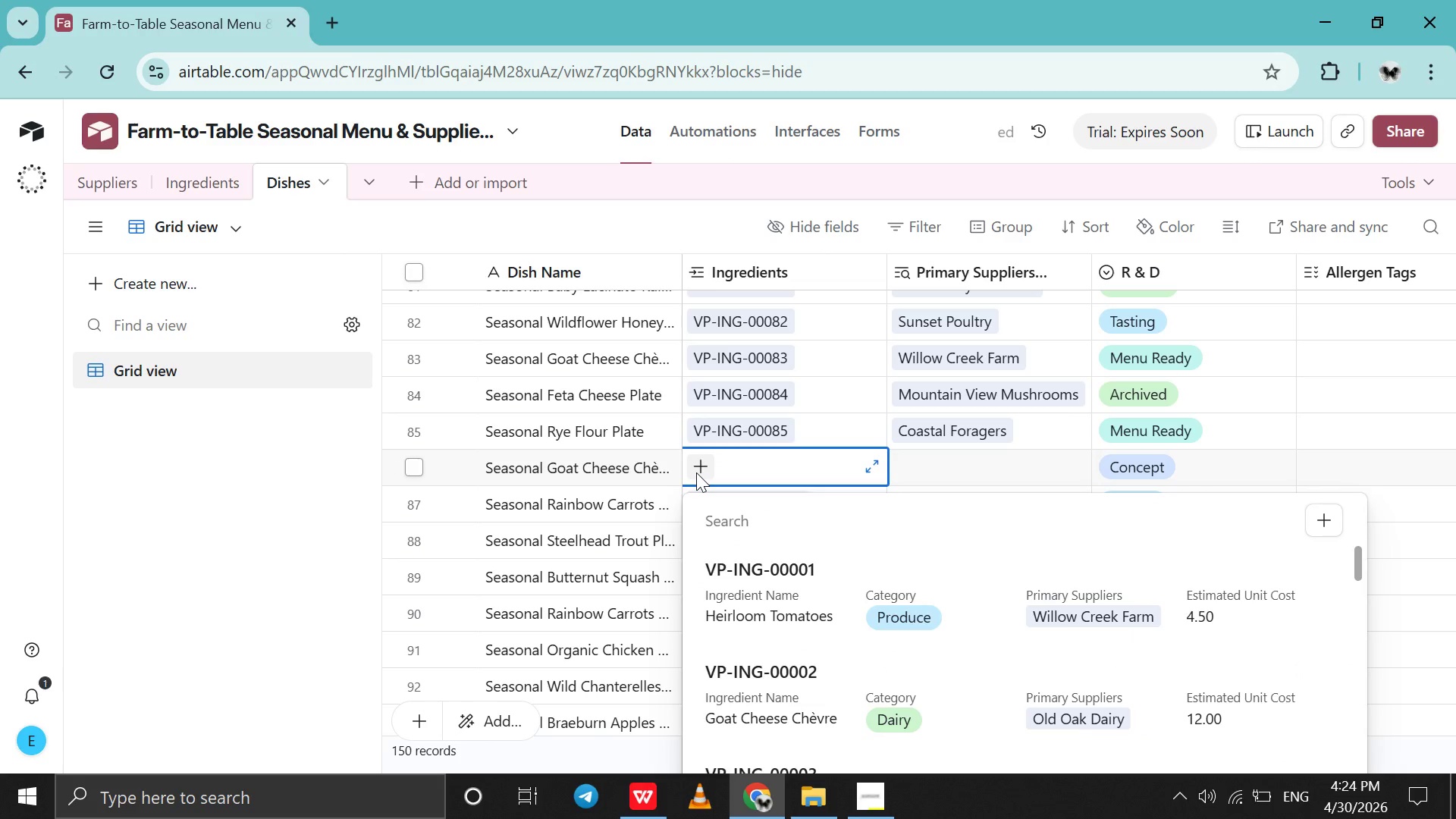 
type(86)
 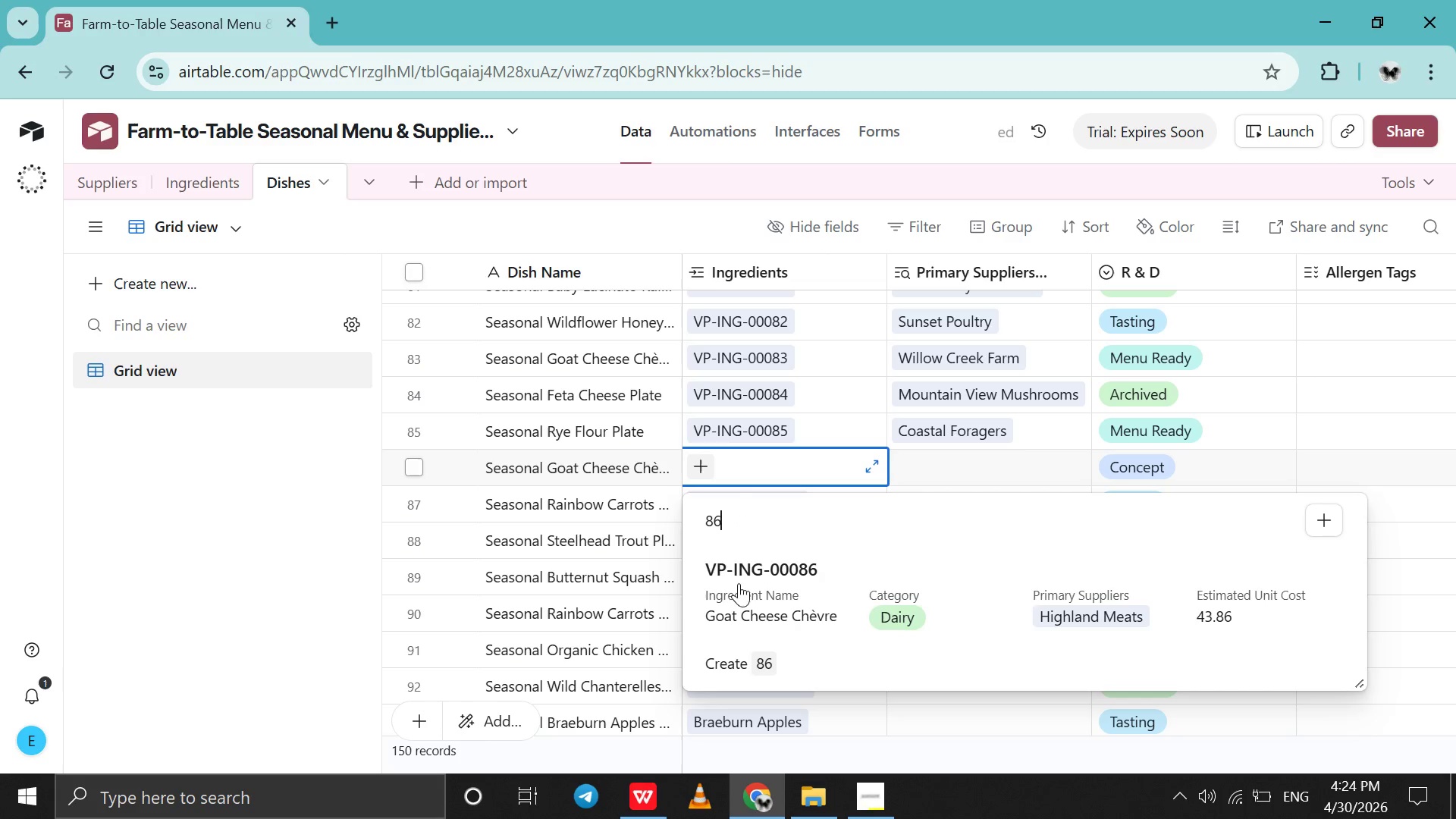 
left_click([739, 588])
 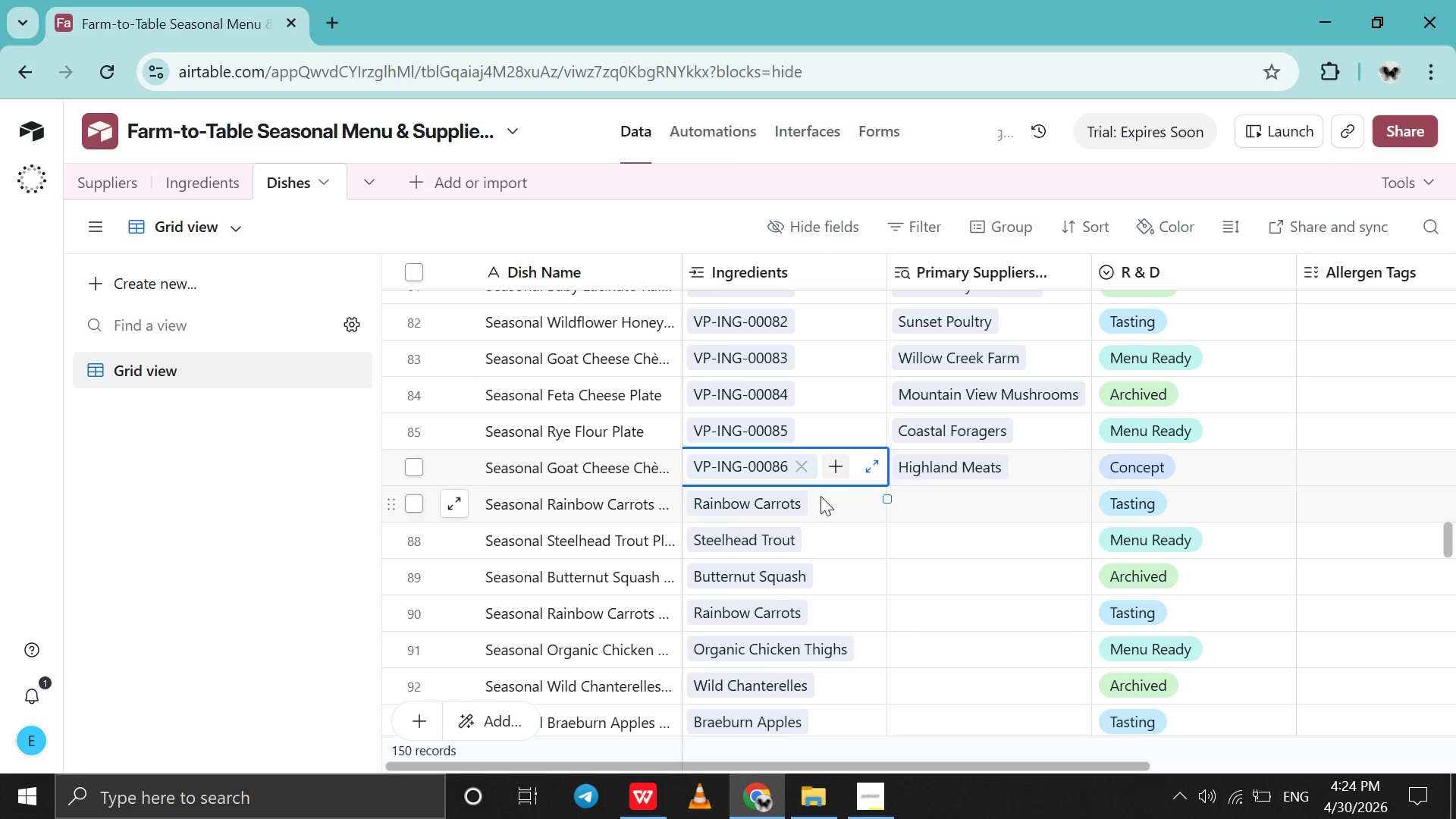 
left_click([821, 496])
 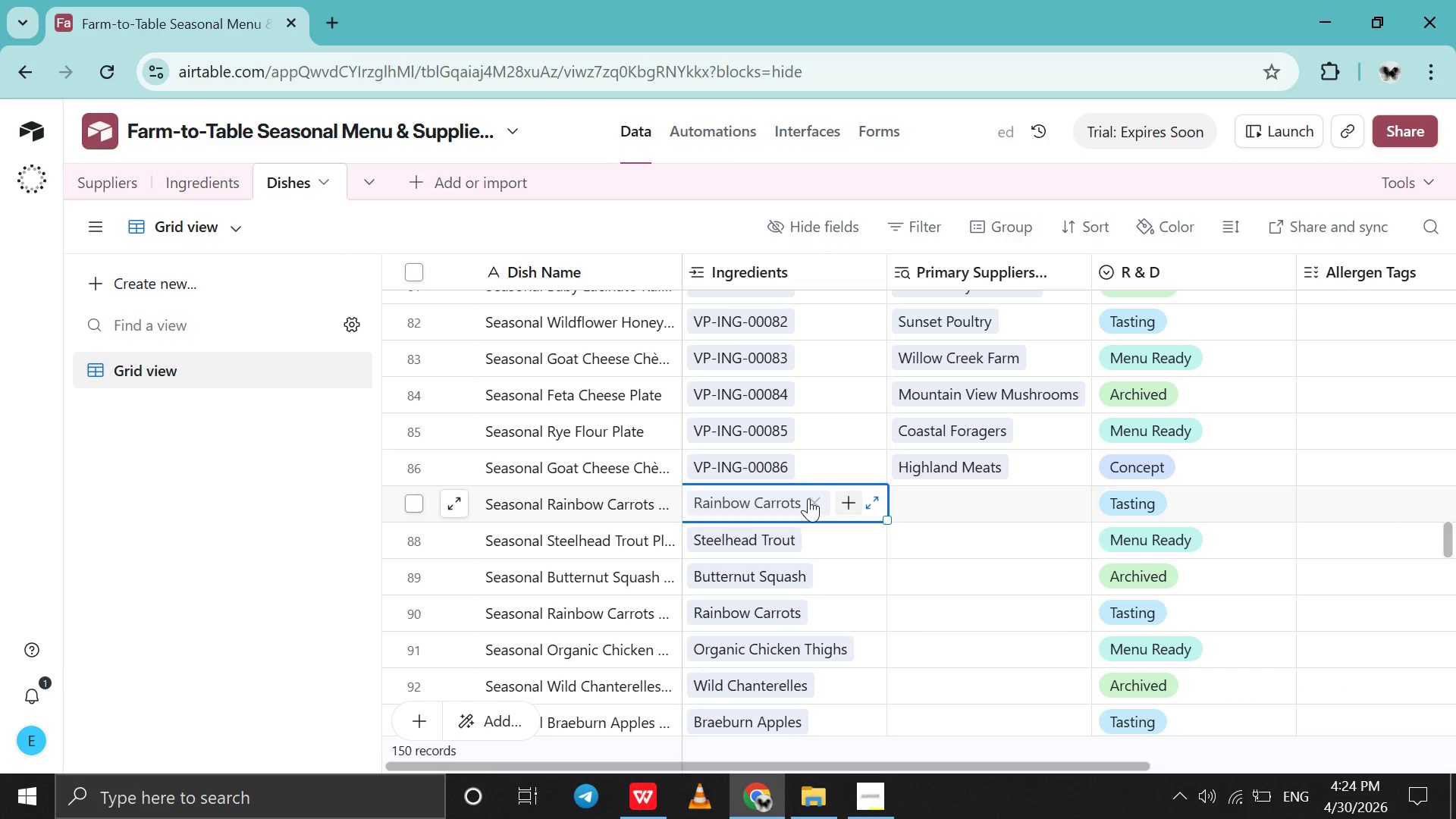 
left_click([808, 498])
 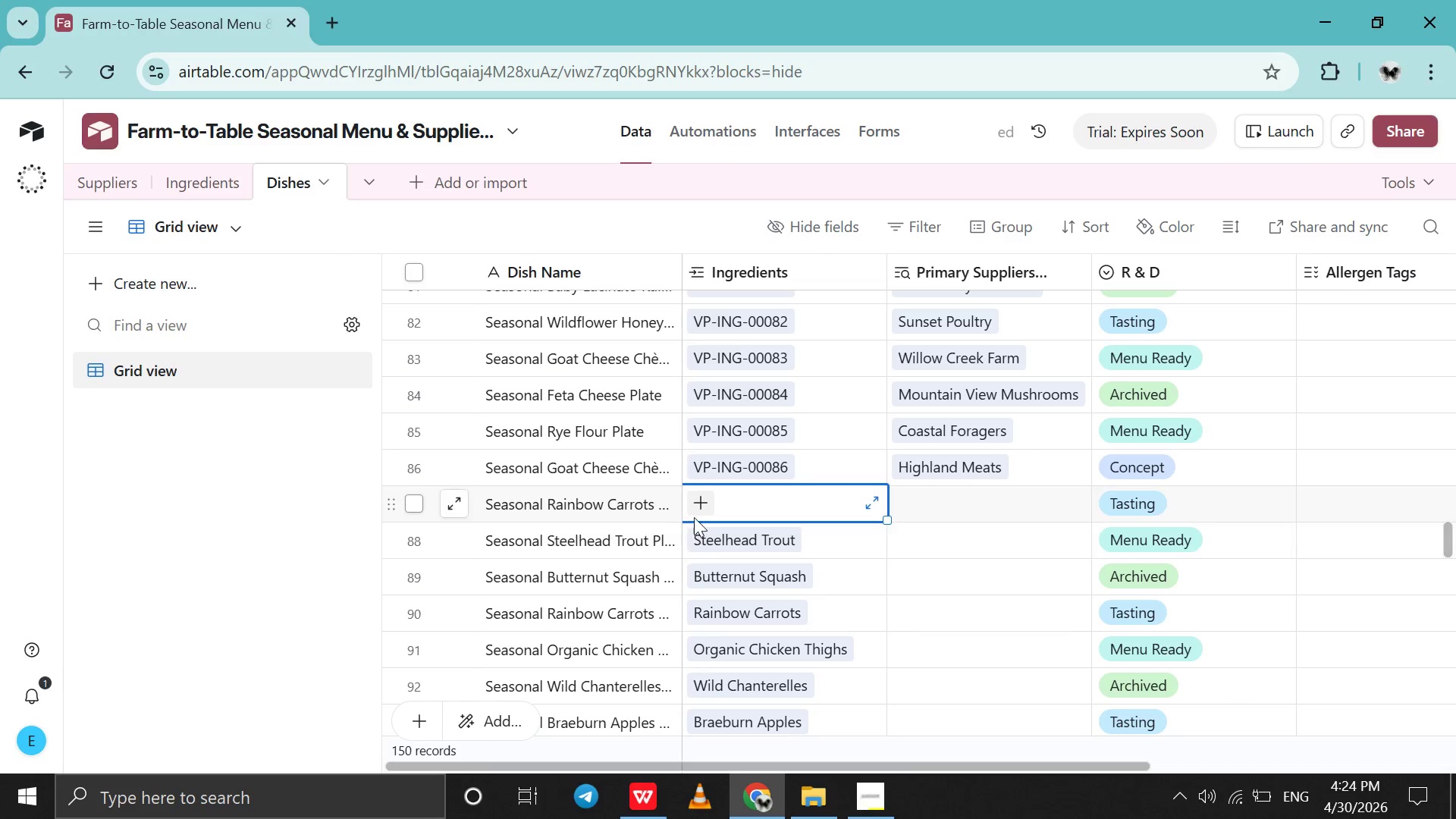 
left_click([702, 510])
 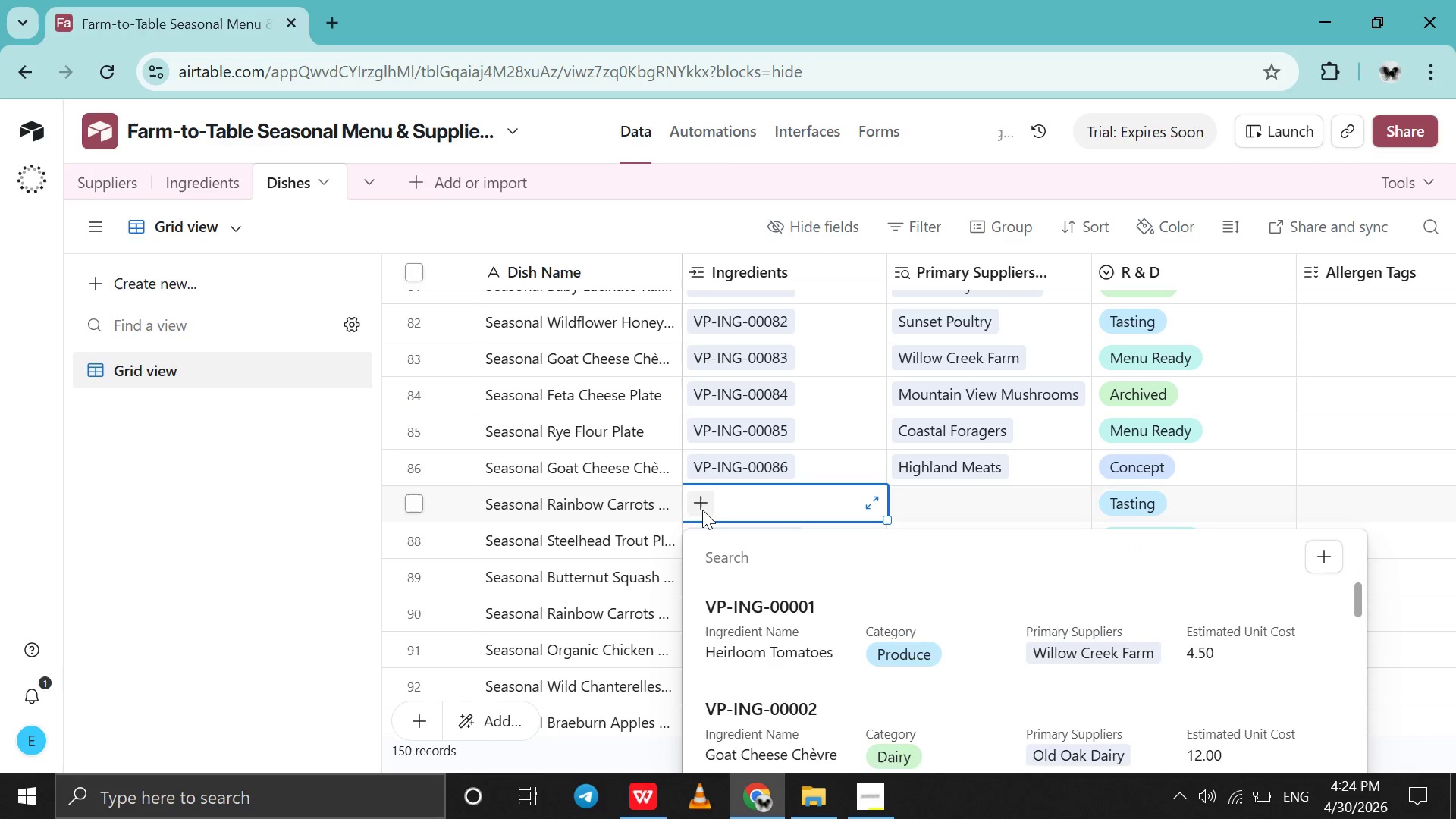 
type(87)
 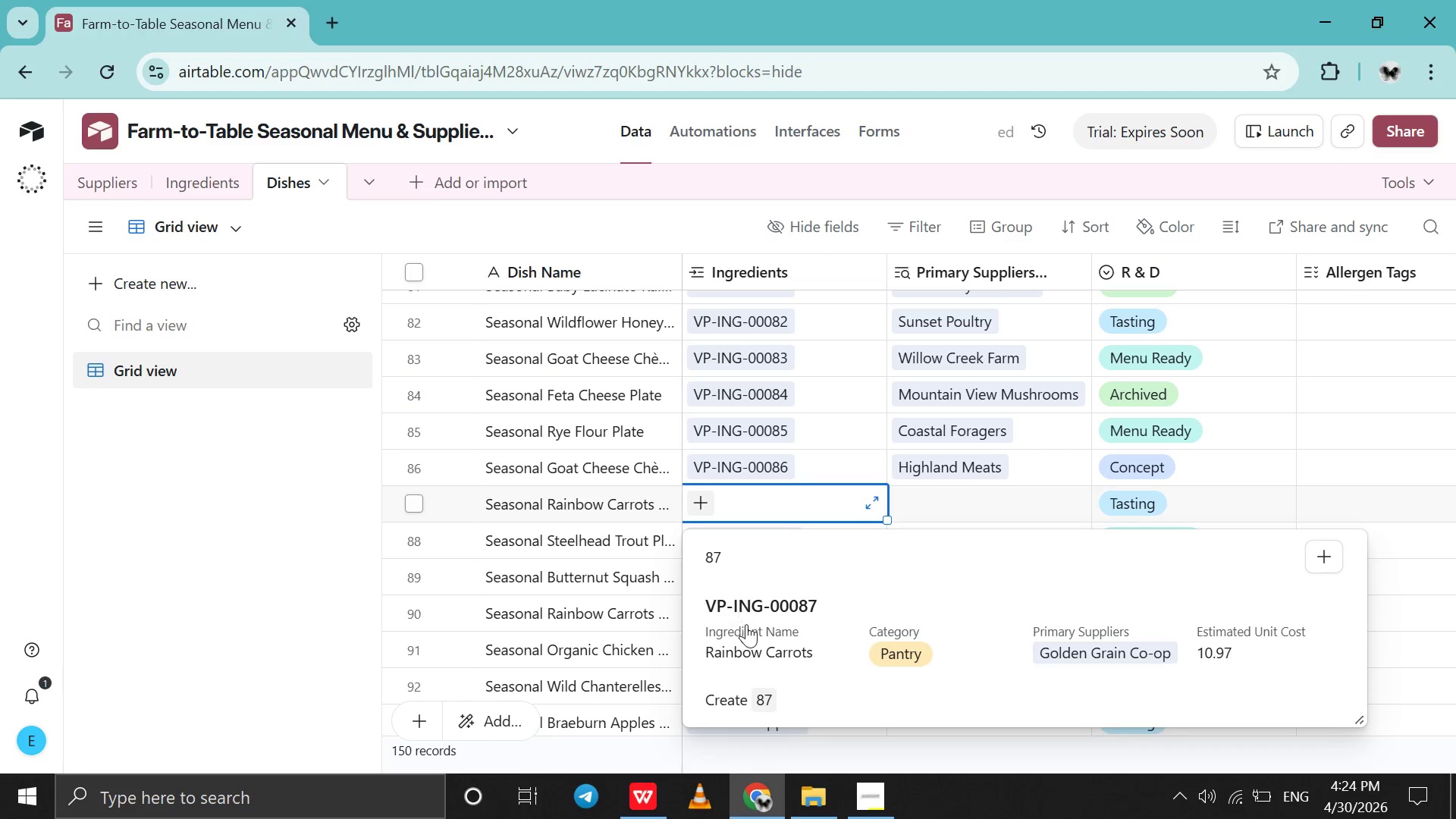 
left_click([746, 624])
 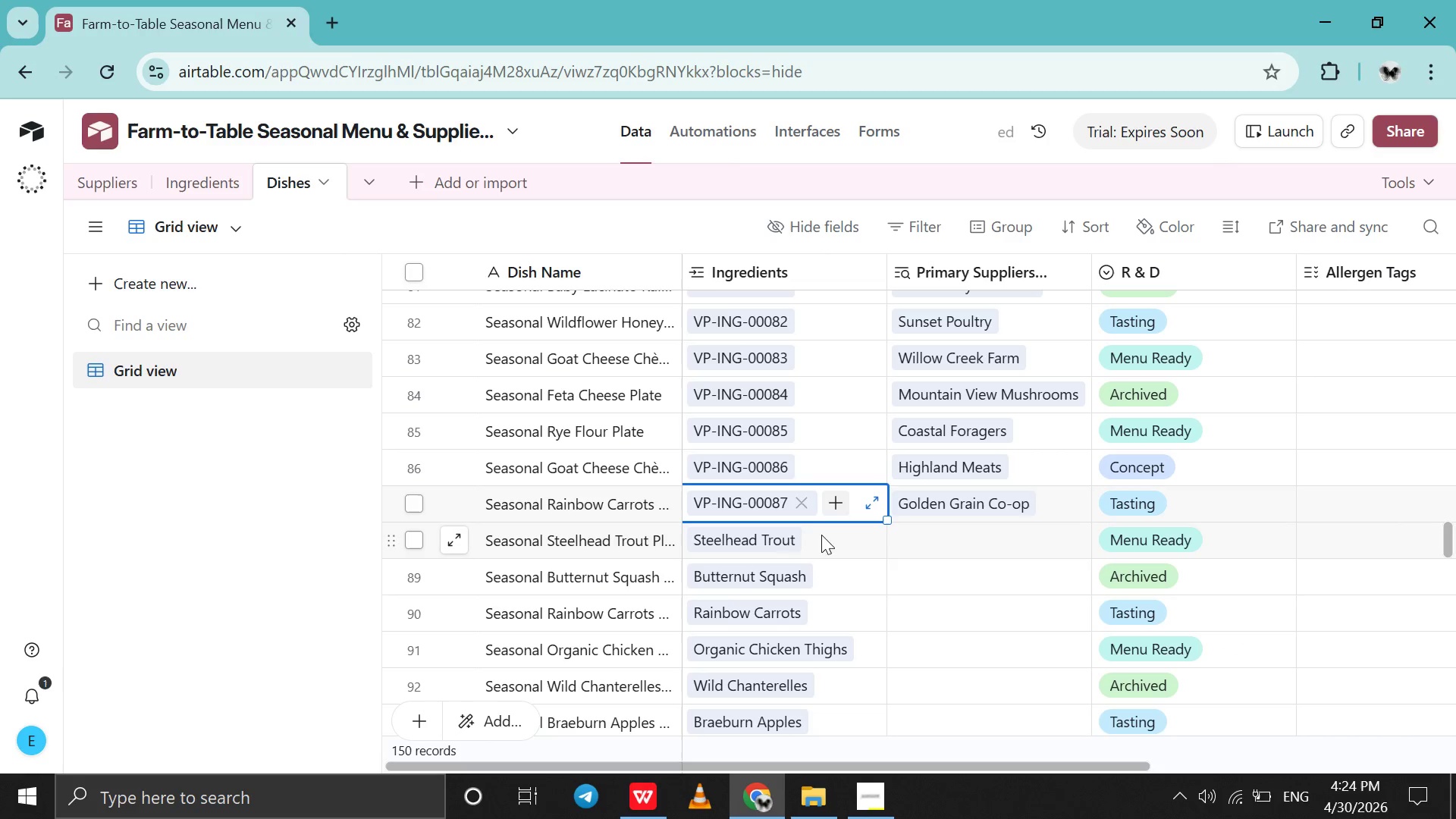 
left_click([821, 536])
 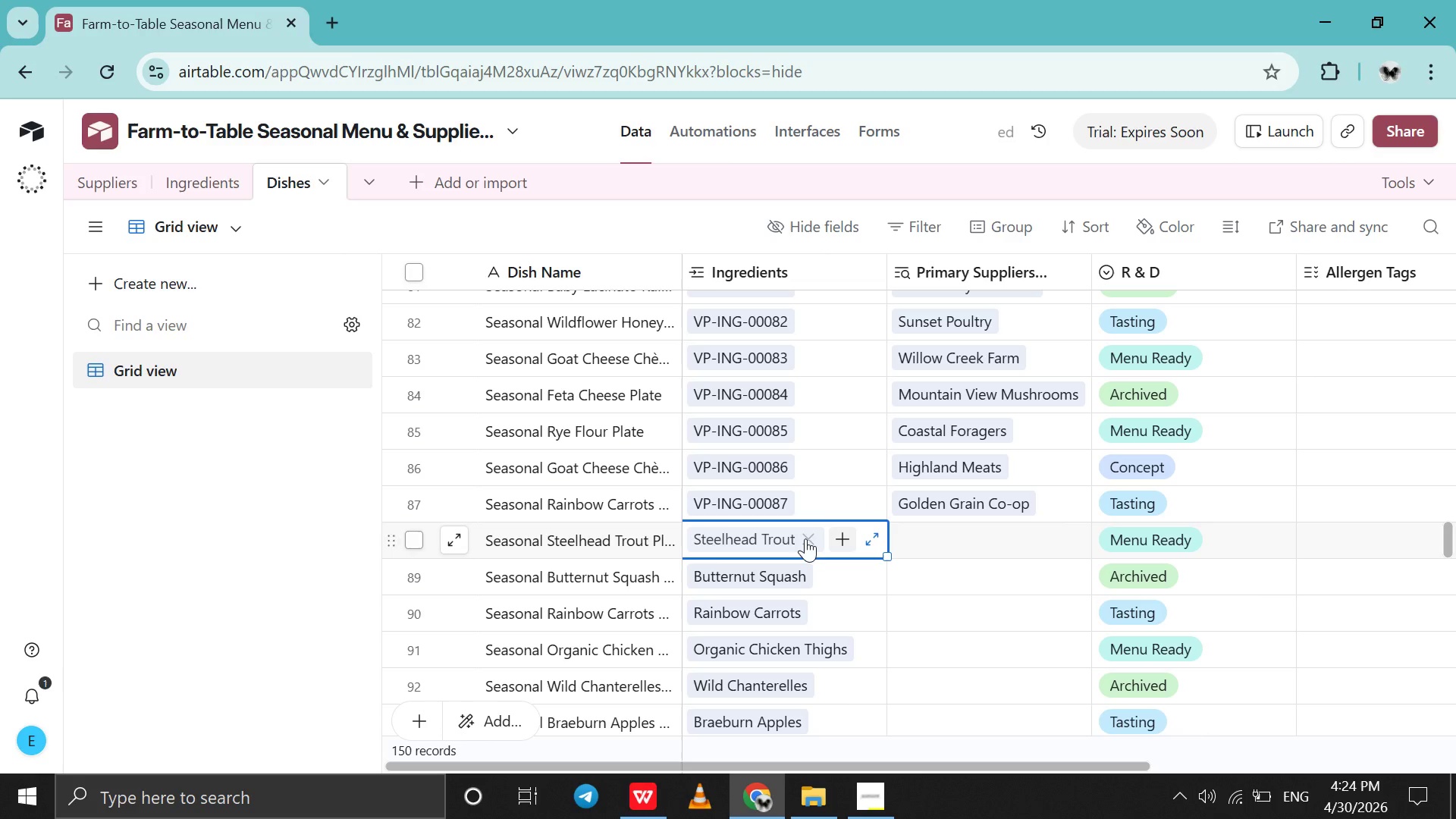 
left_click([805, 538])
 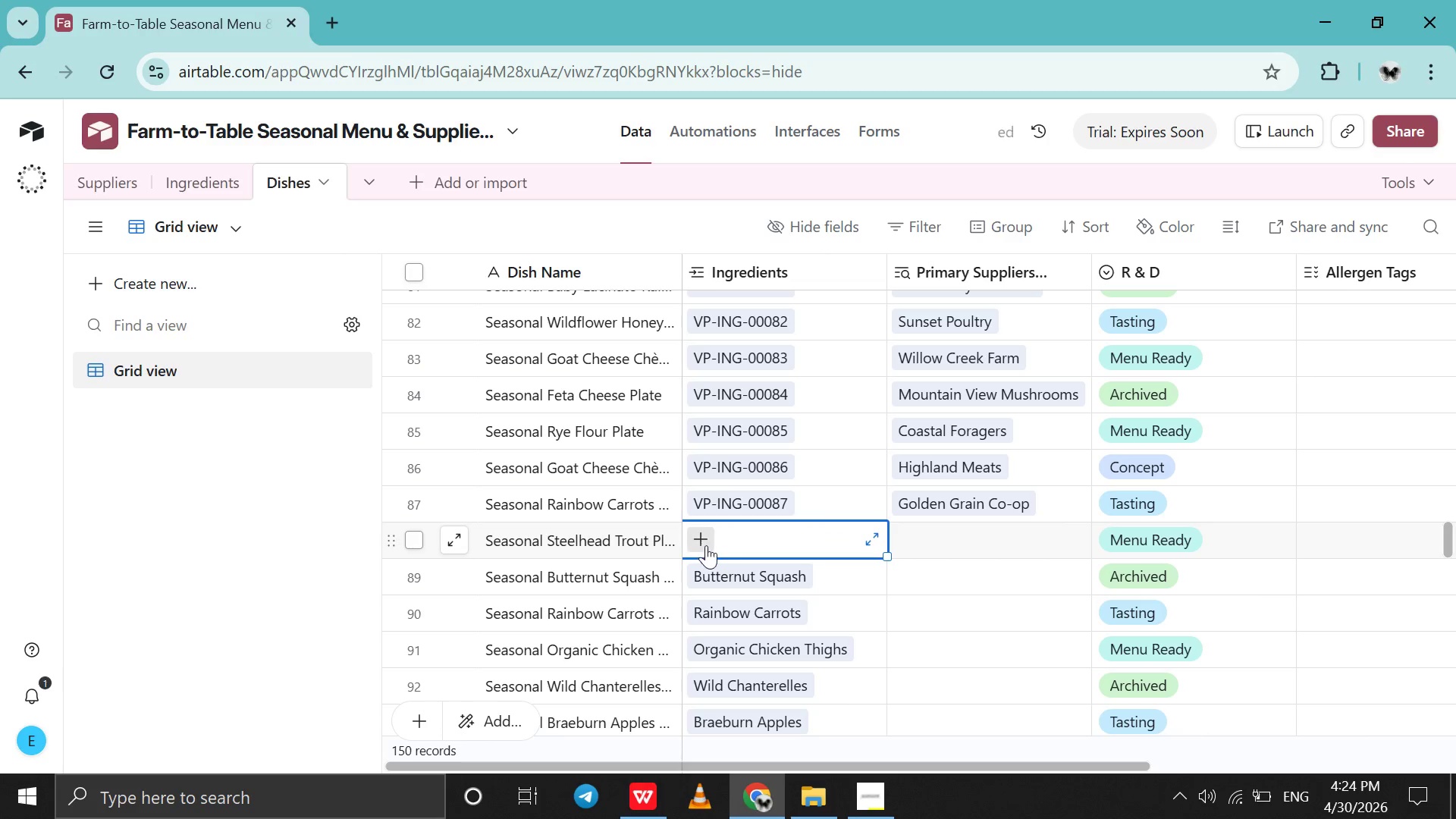 
left_click([706, 545])
 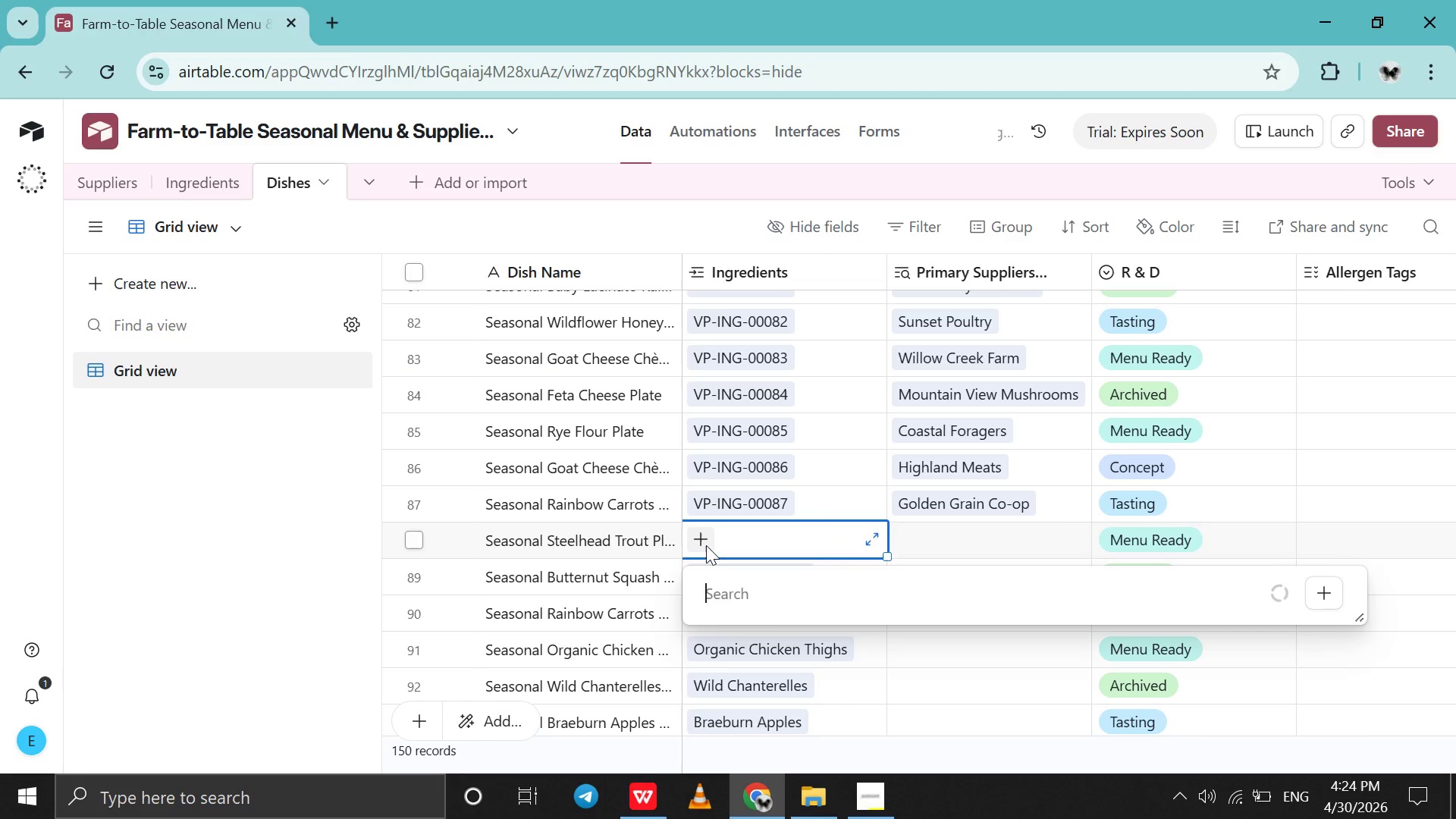 
type(88)
 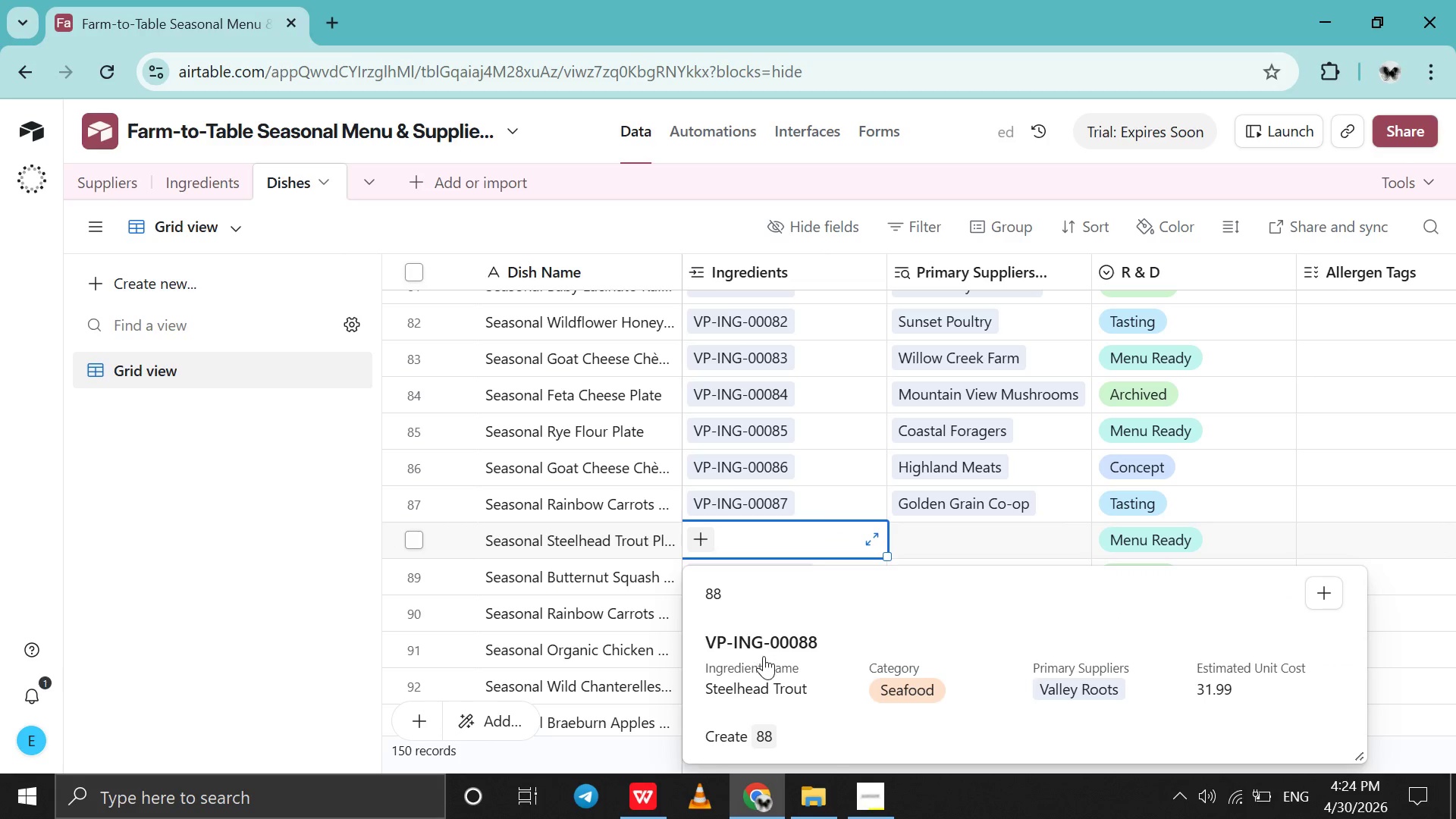 
left_click([764, 656])
 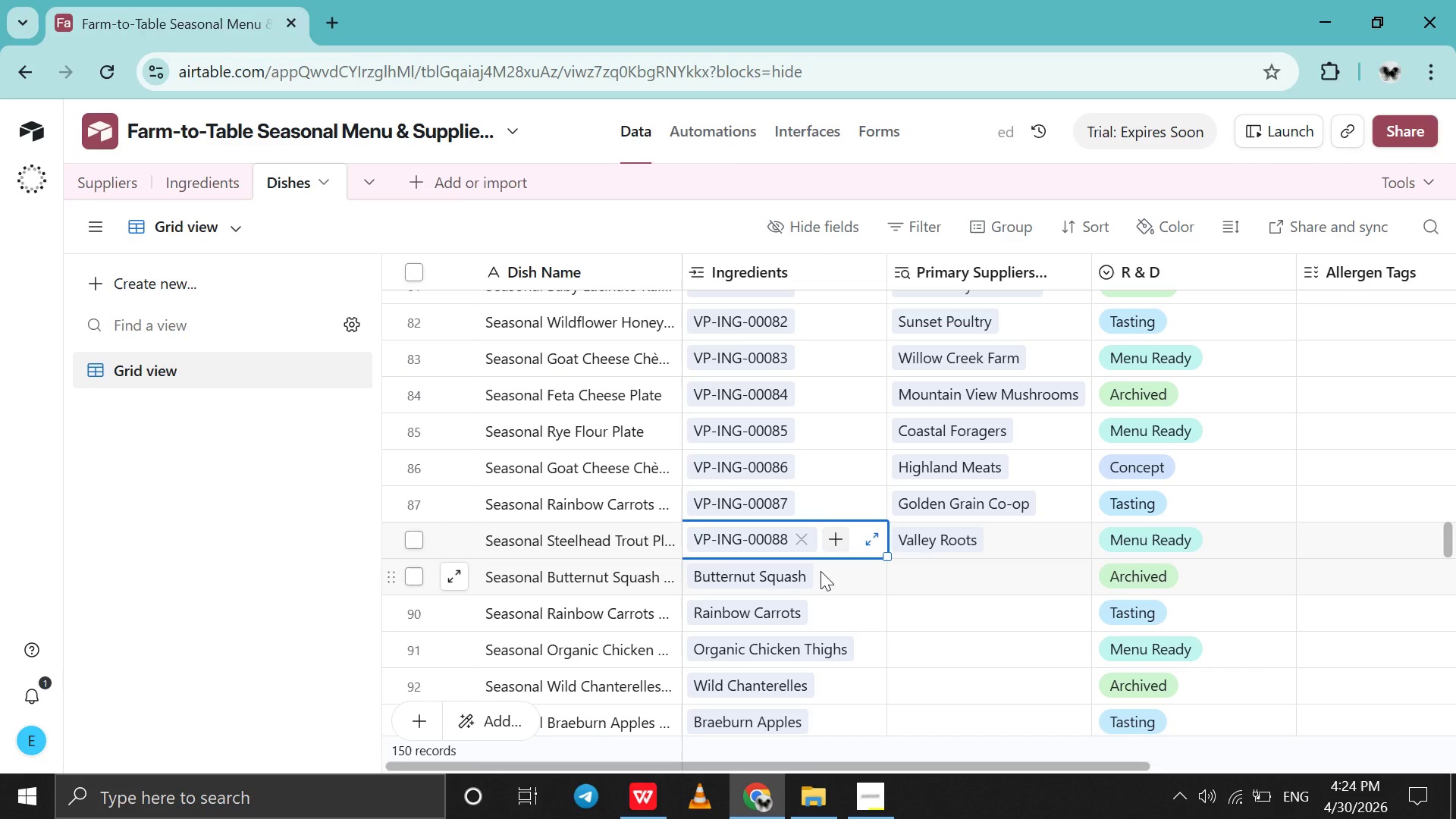 
left_click([821, 571])
 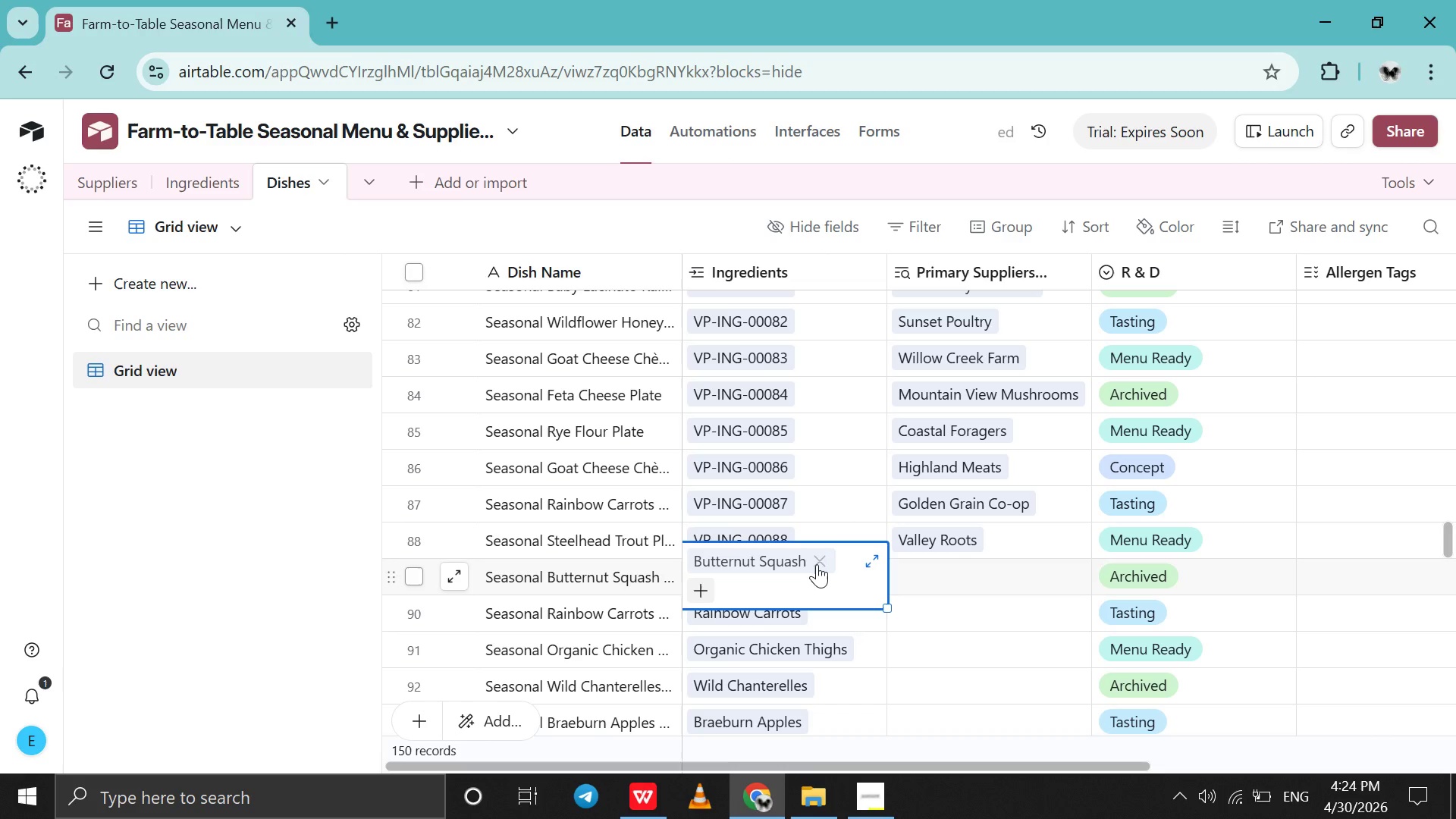 
left_click([817, 564])
 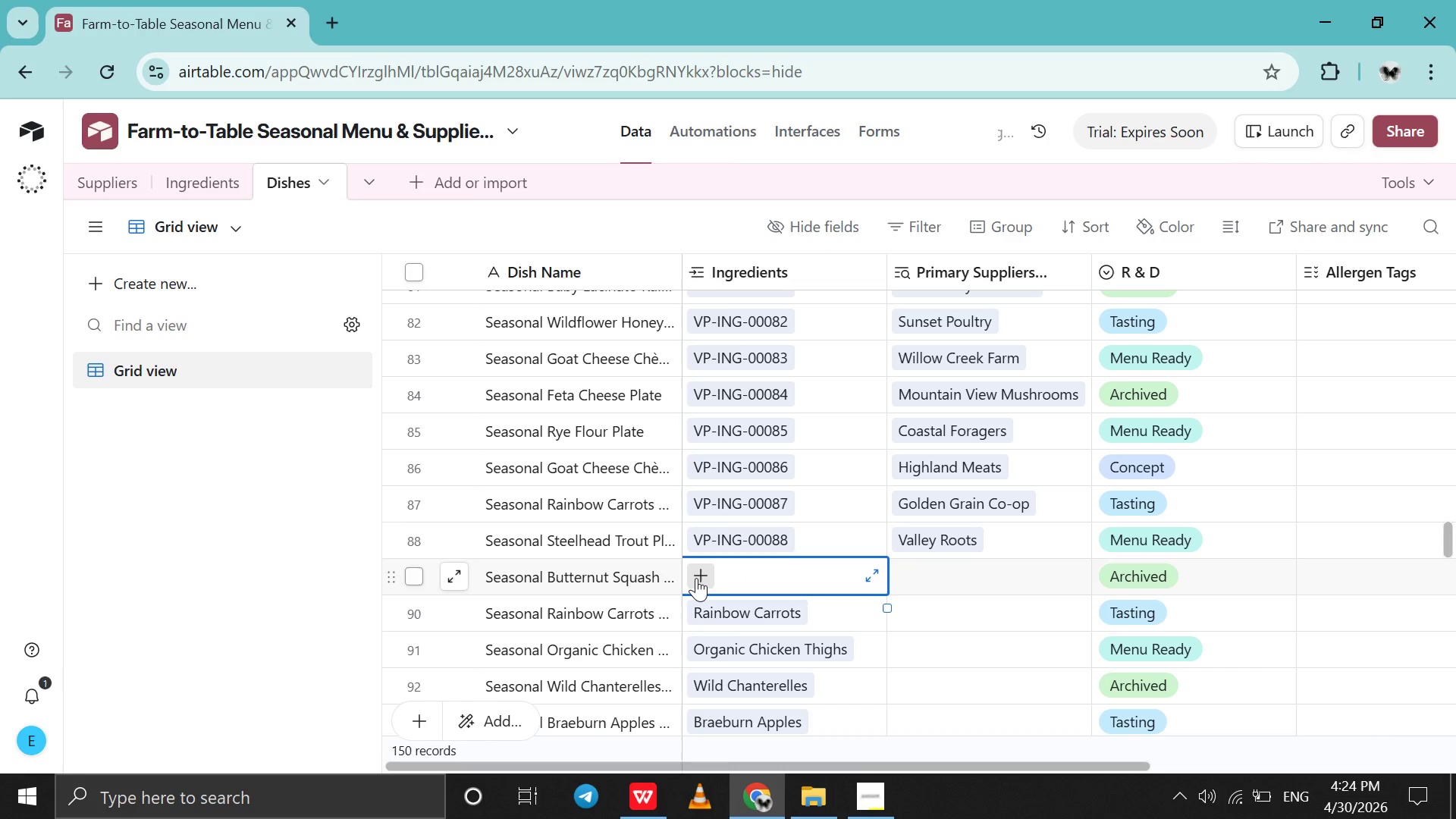 
left_click([696, 578])
 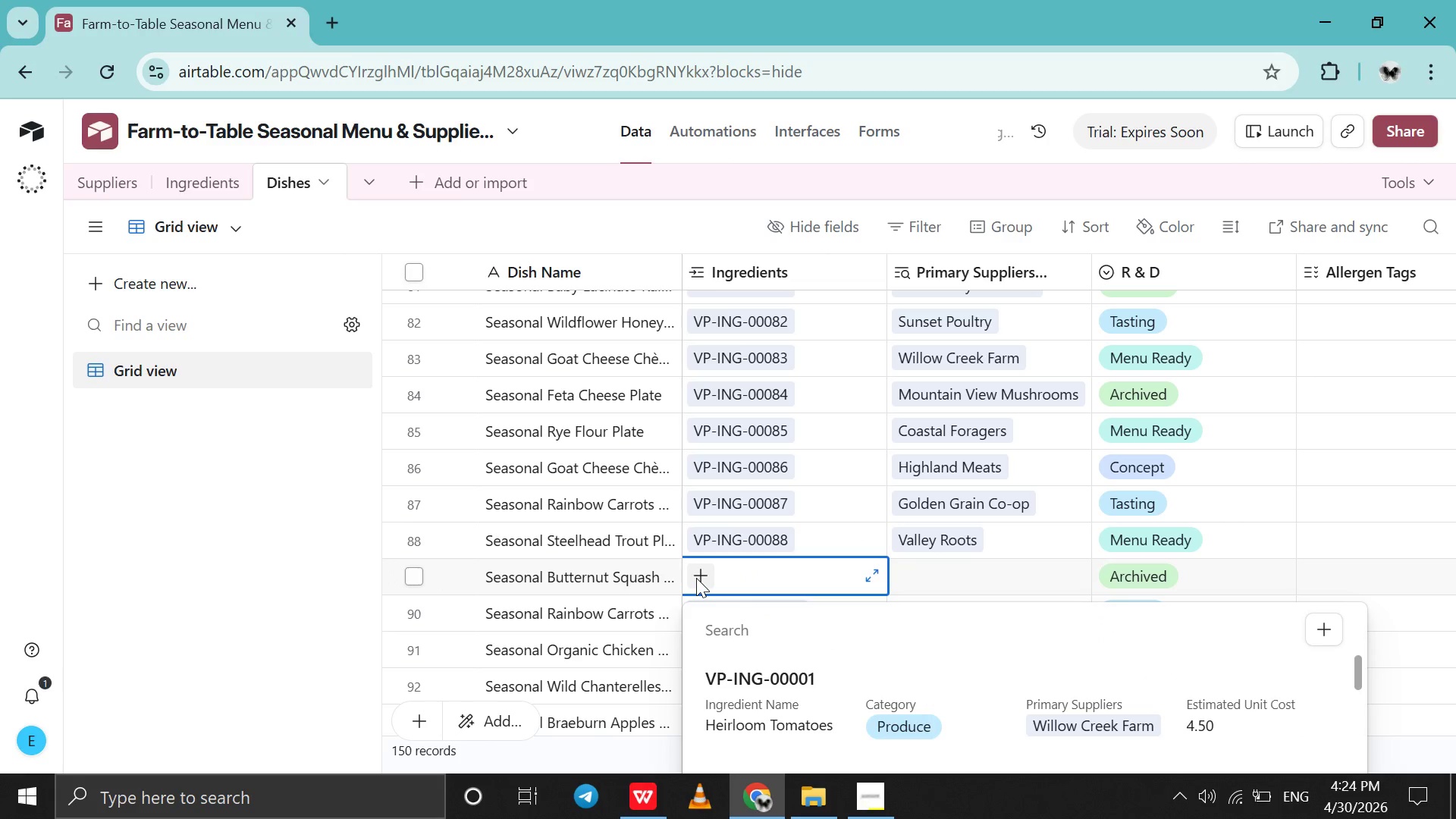 
type(89)
 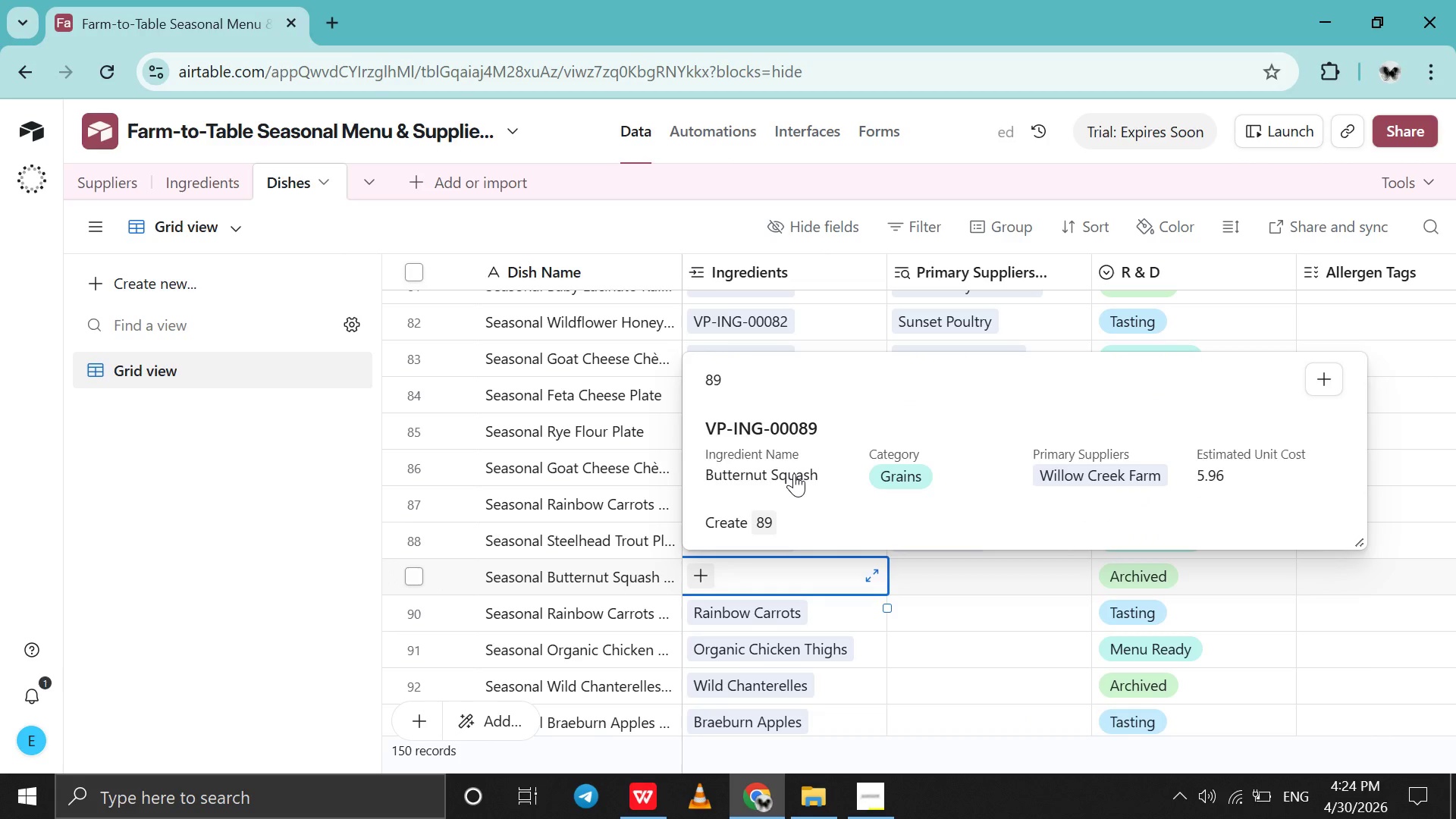 
left_click([794, 473])
 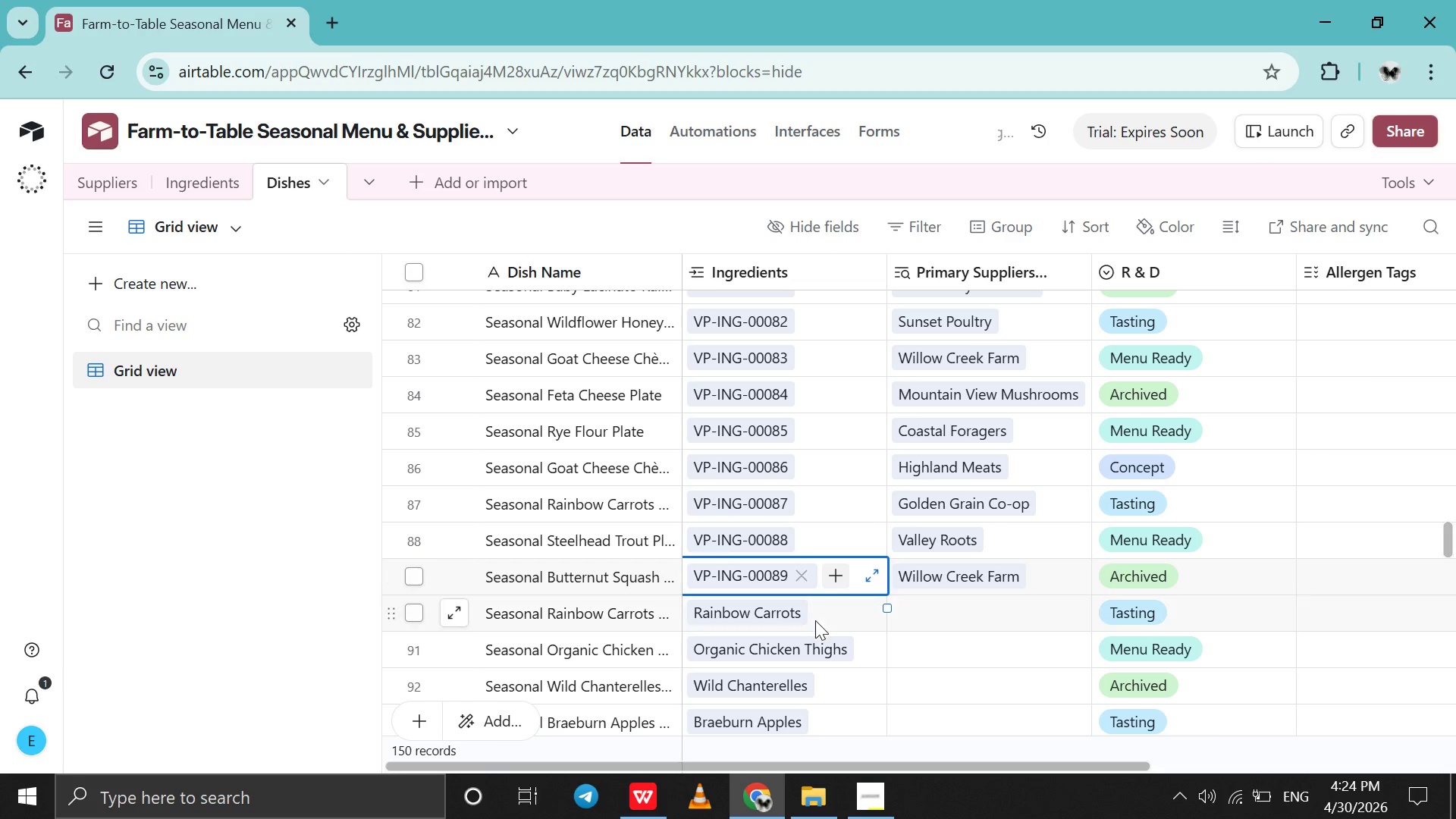 
left_click([815, 620])
 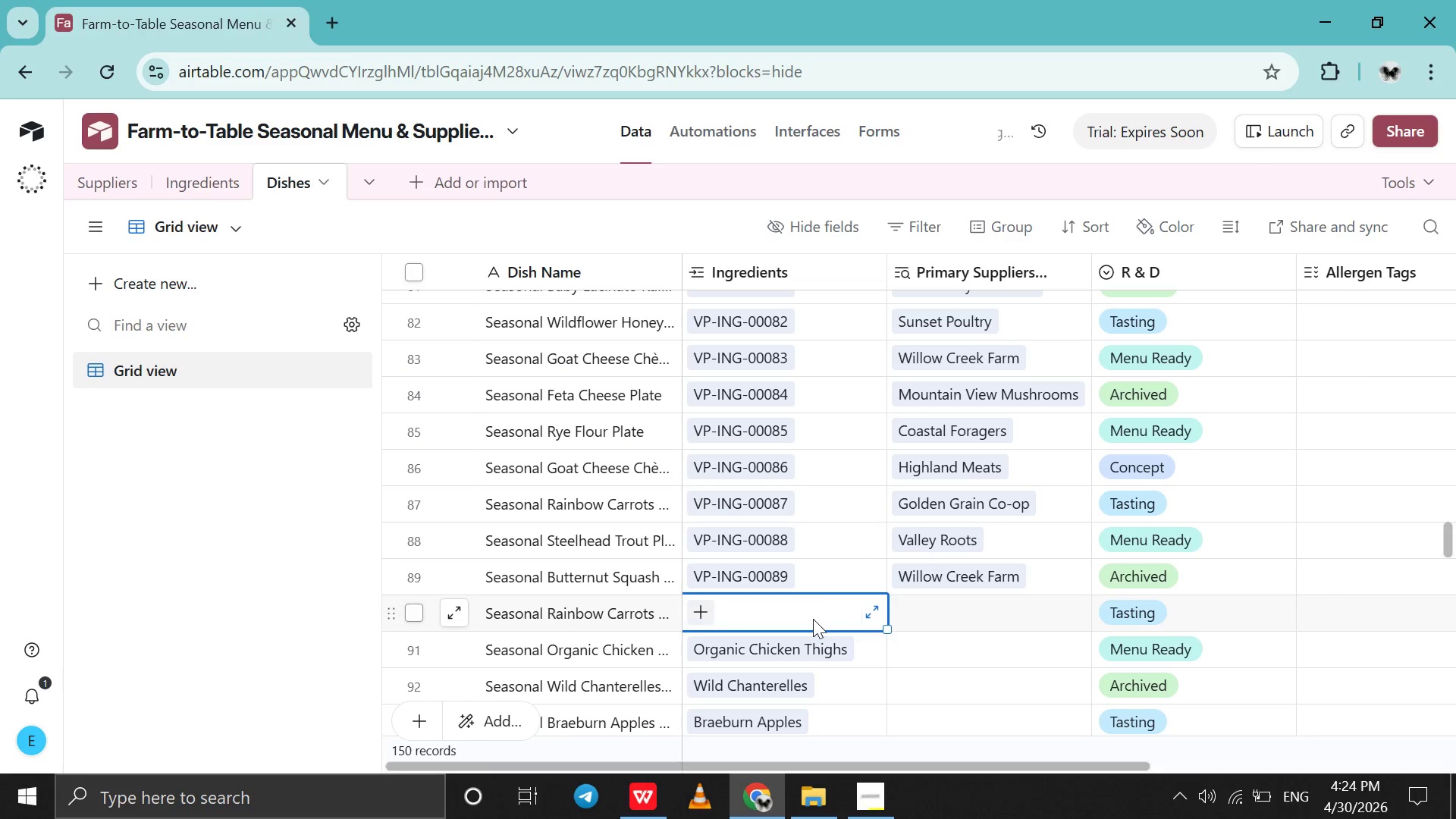 
left_click([813, 619])
 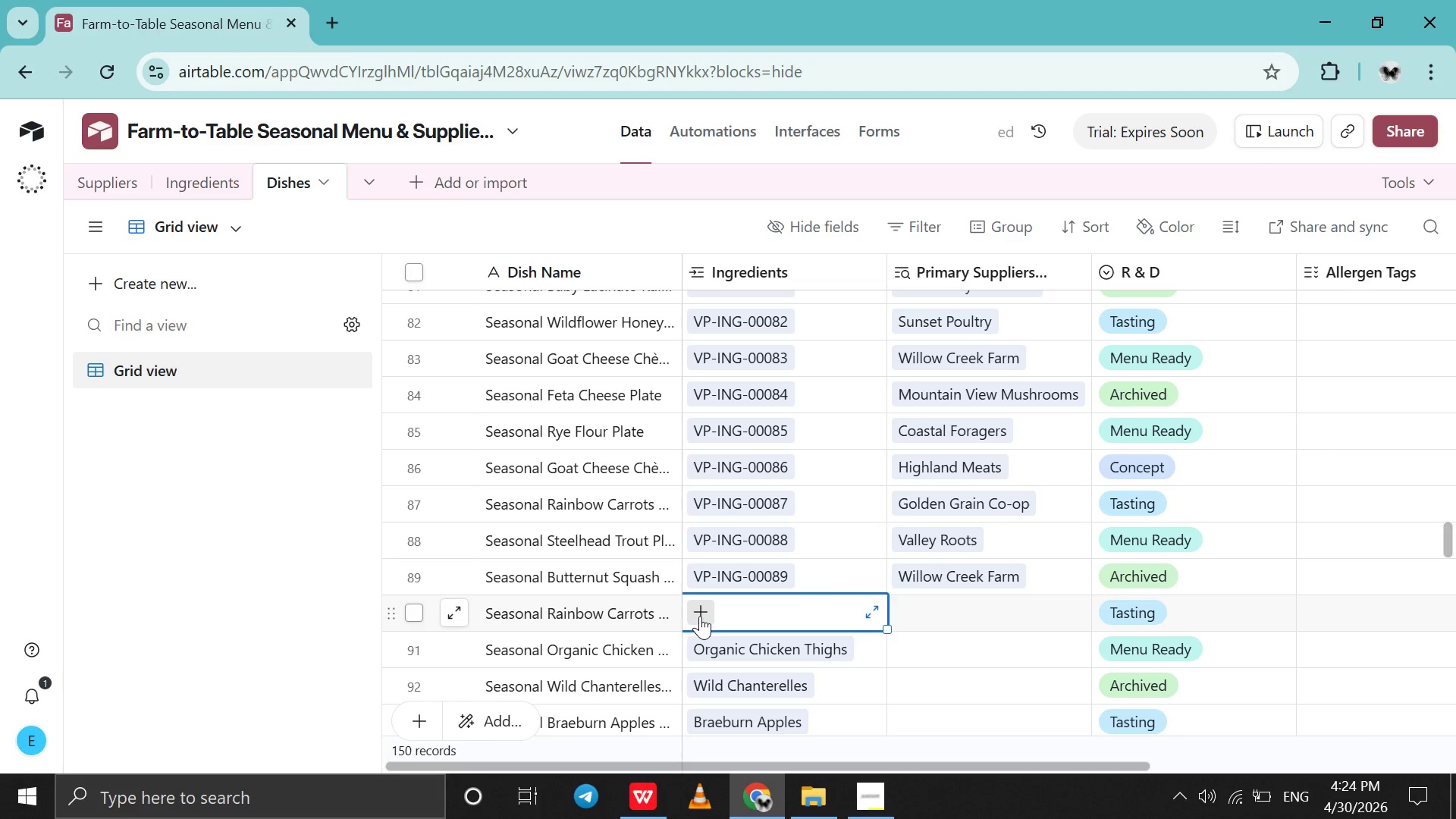 
left_click([700, 616])
 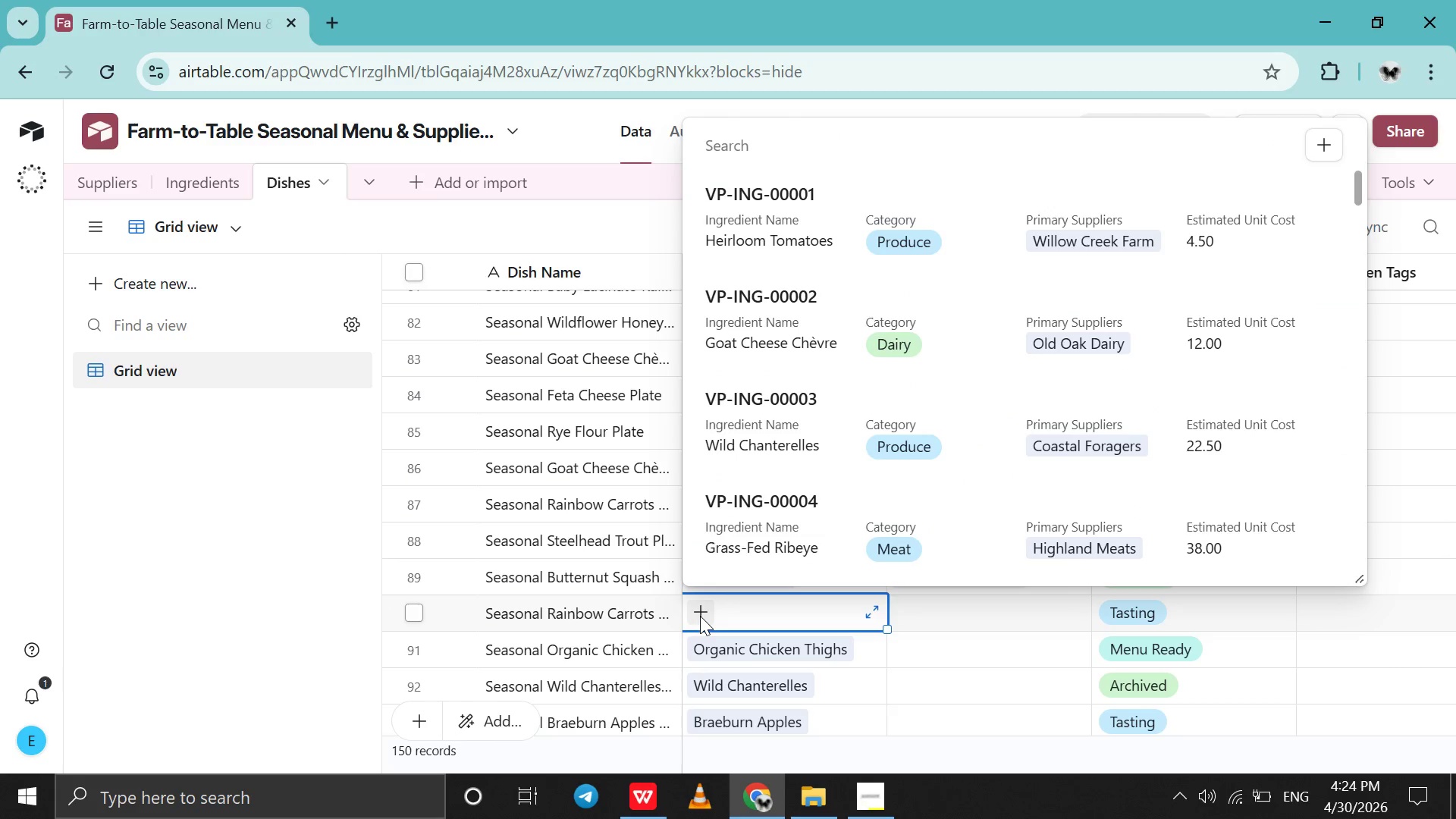 
type(90)
 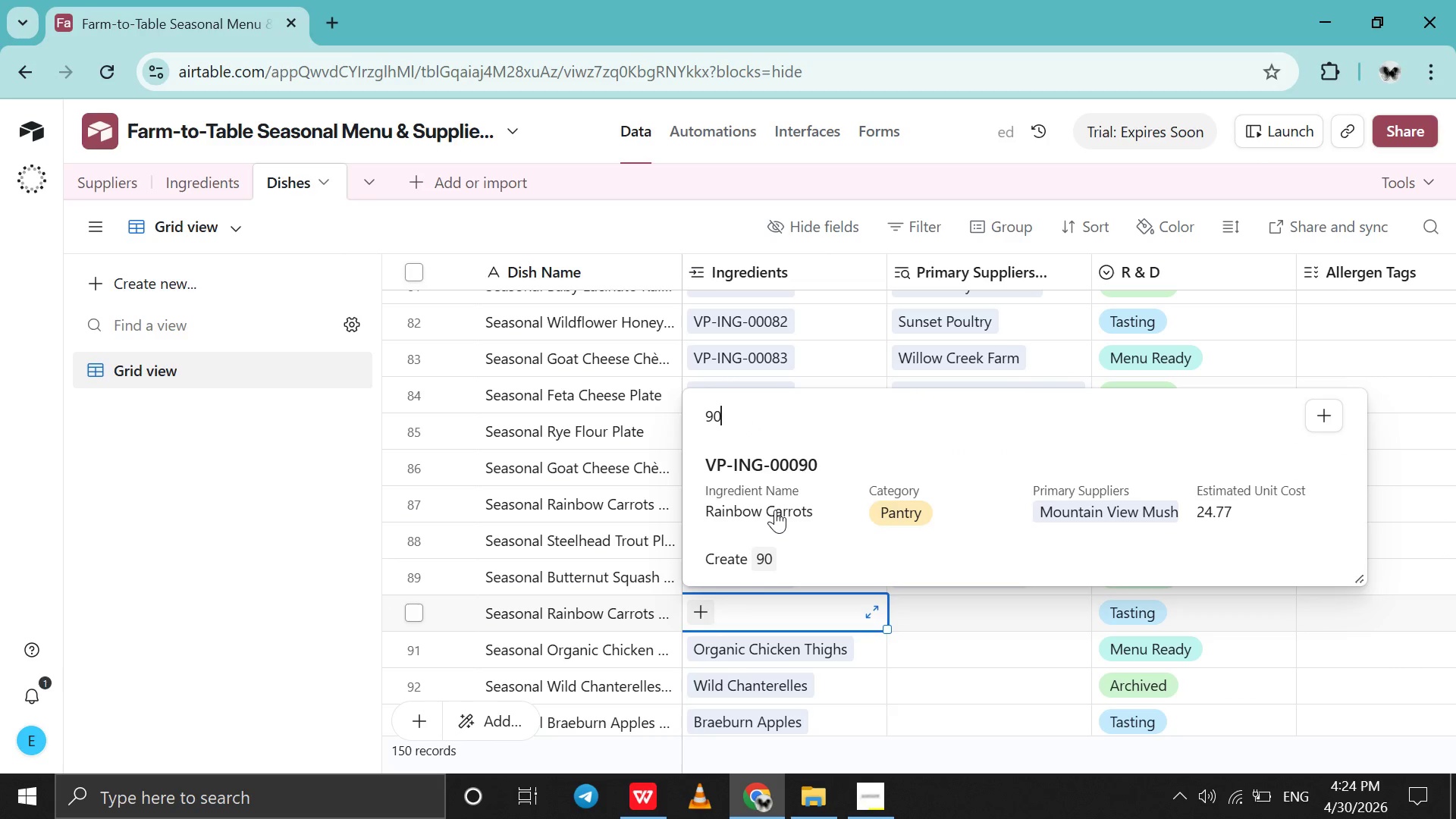 
left_click([775, 510])
 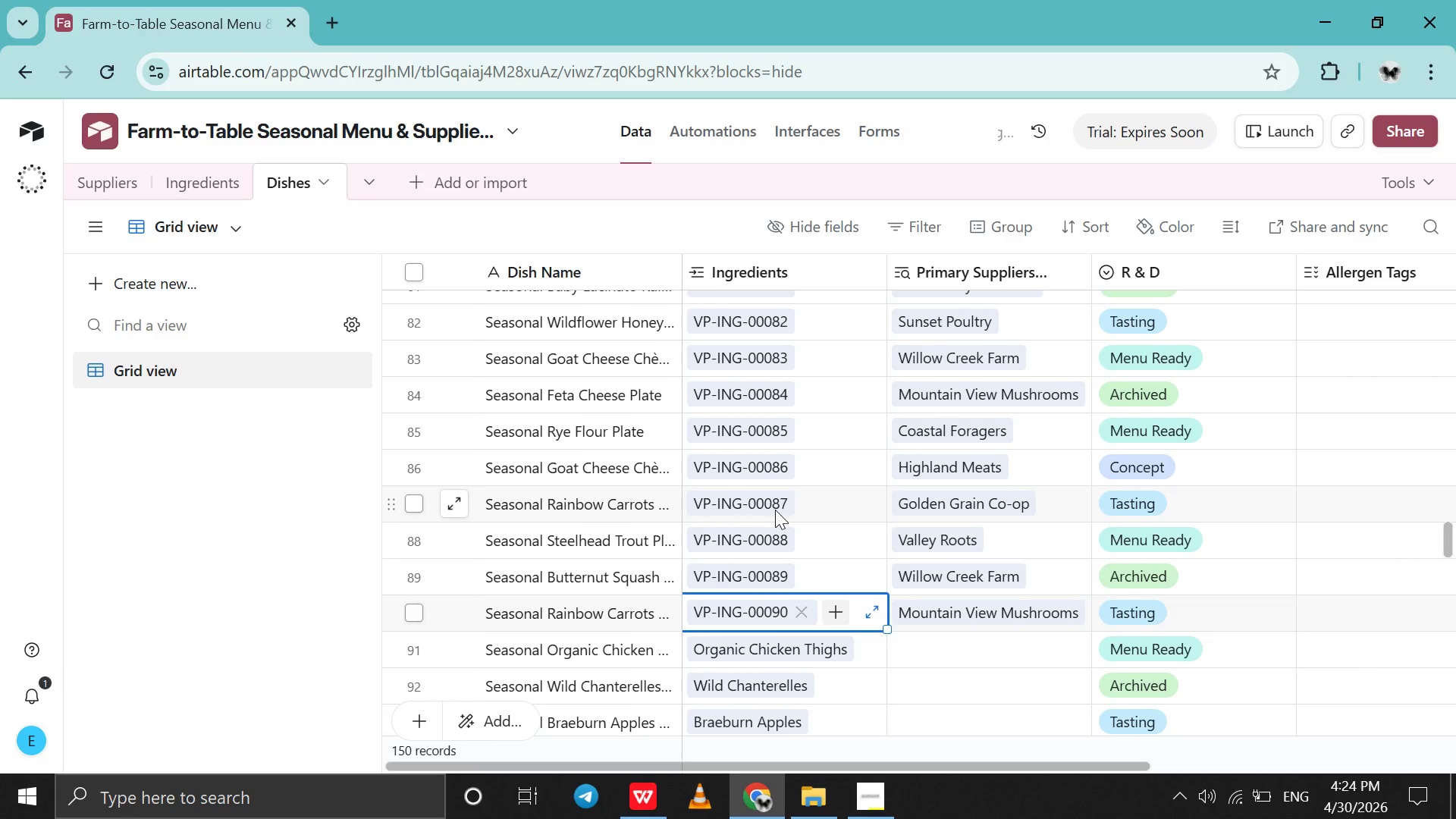 
scroll: coordinate [775, 510], scroll_direction: down, amount: 5.0
 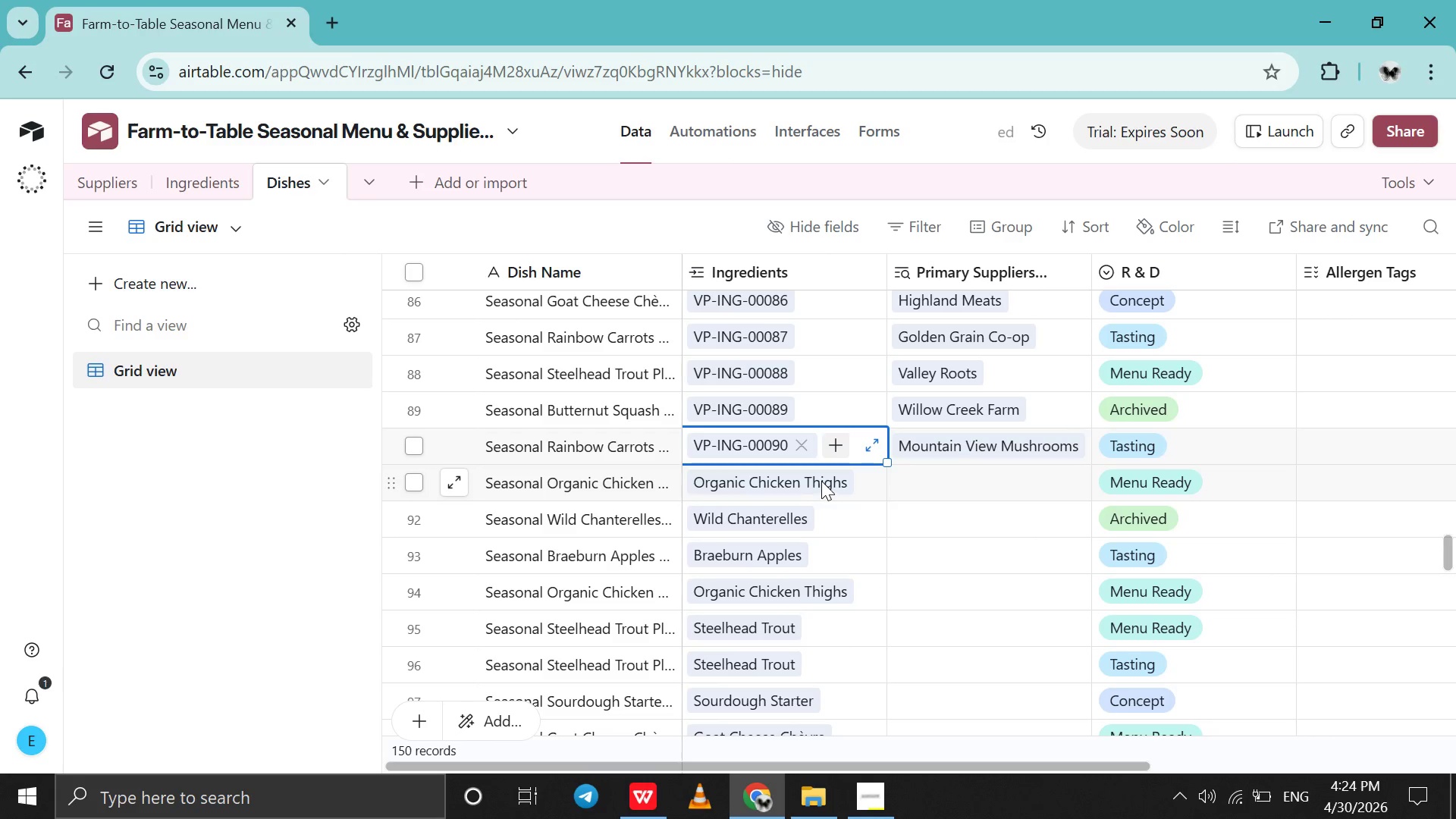 
left_click([821, 481])
 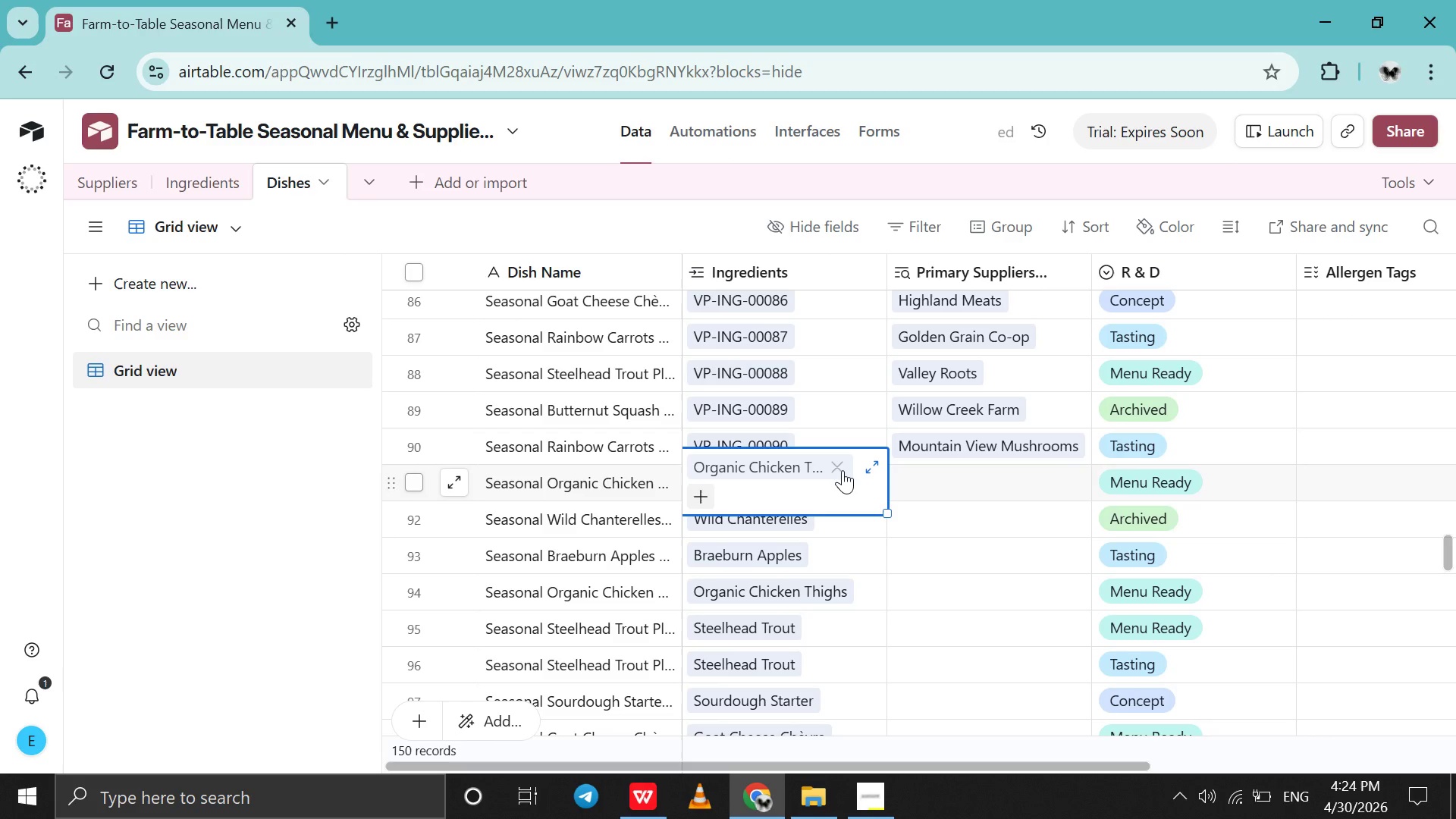 
left_click([843, 470])
 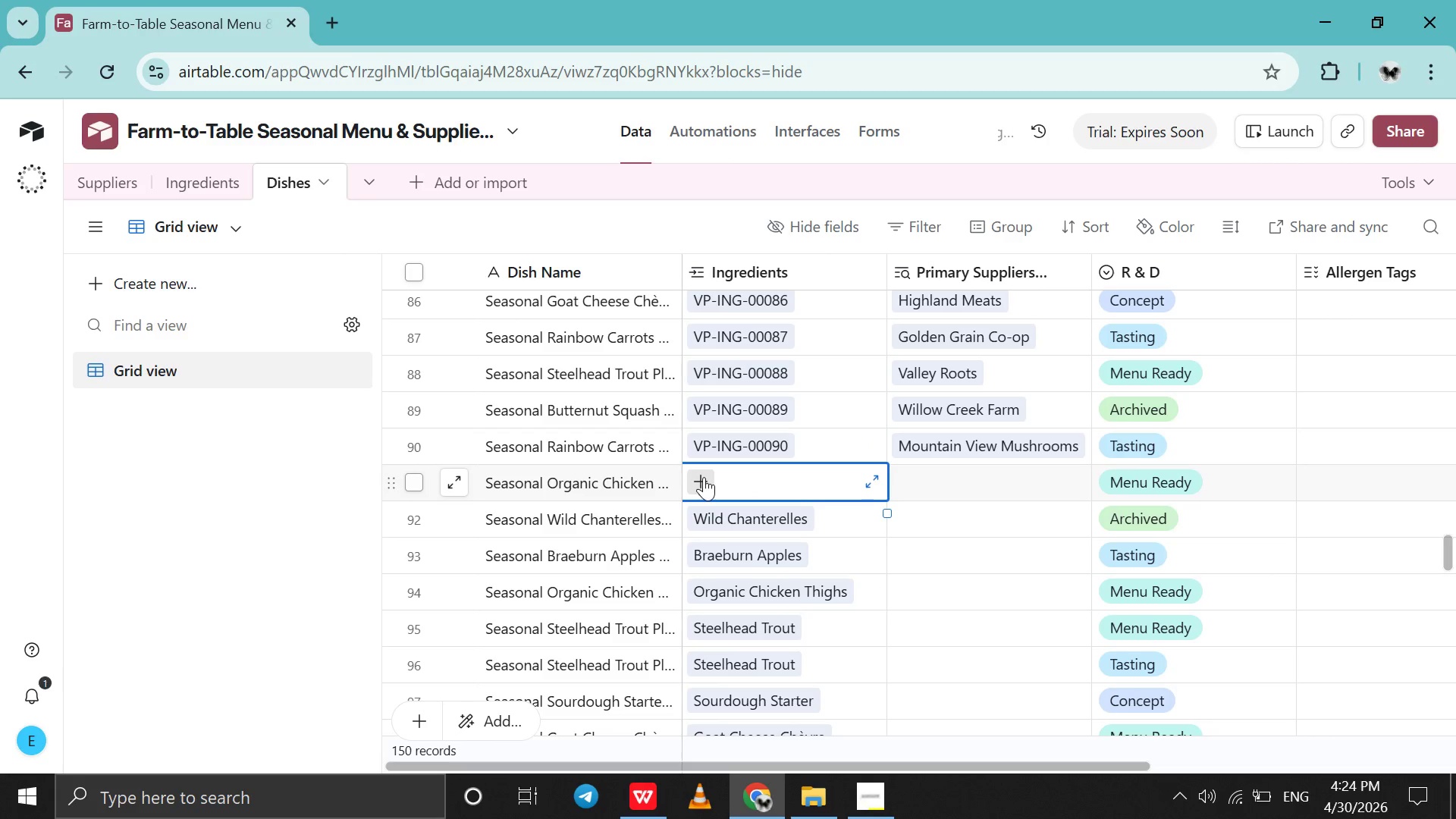 
left_click([704, 477])
 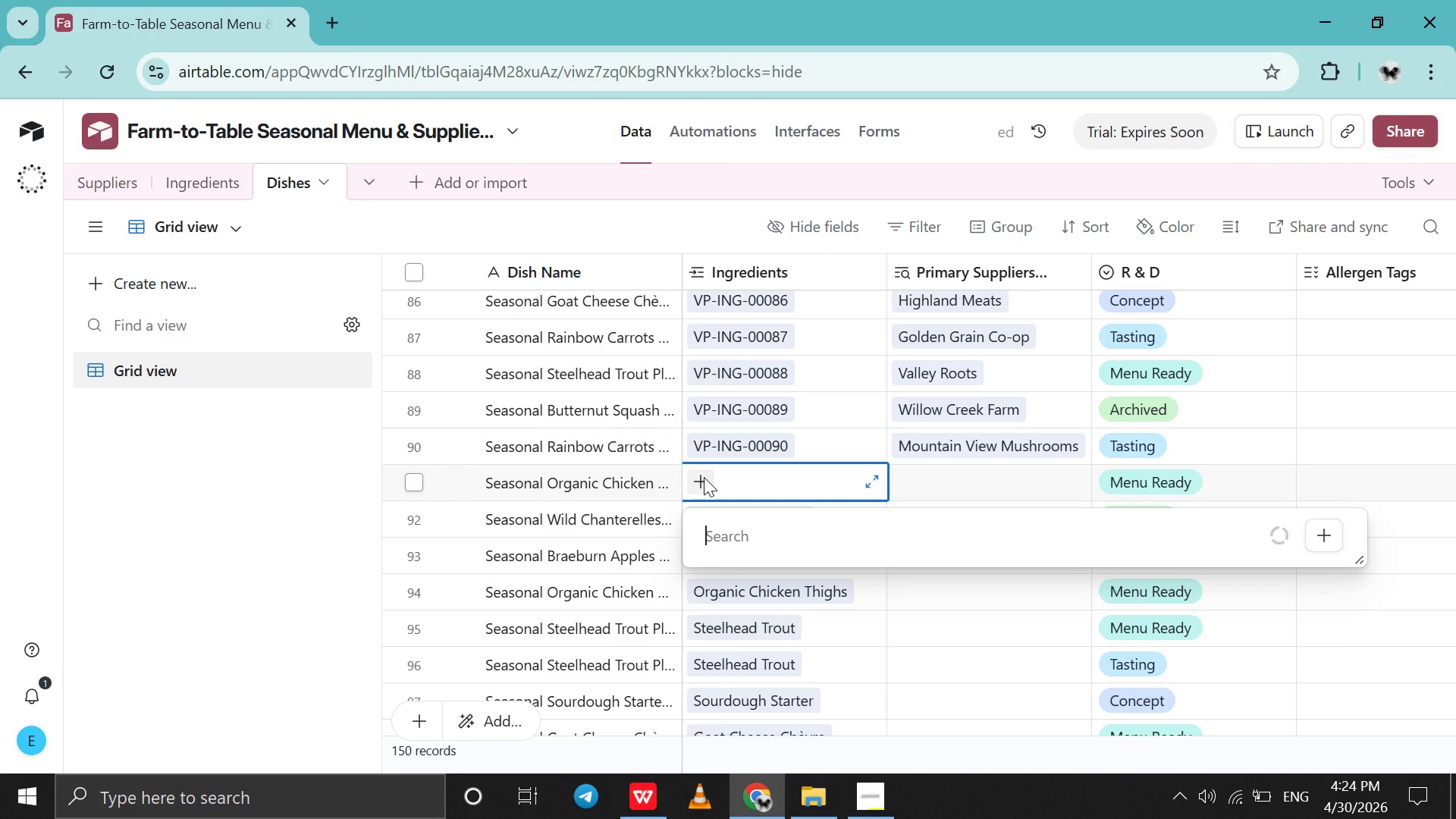 
type(91)
 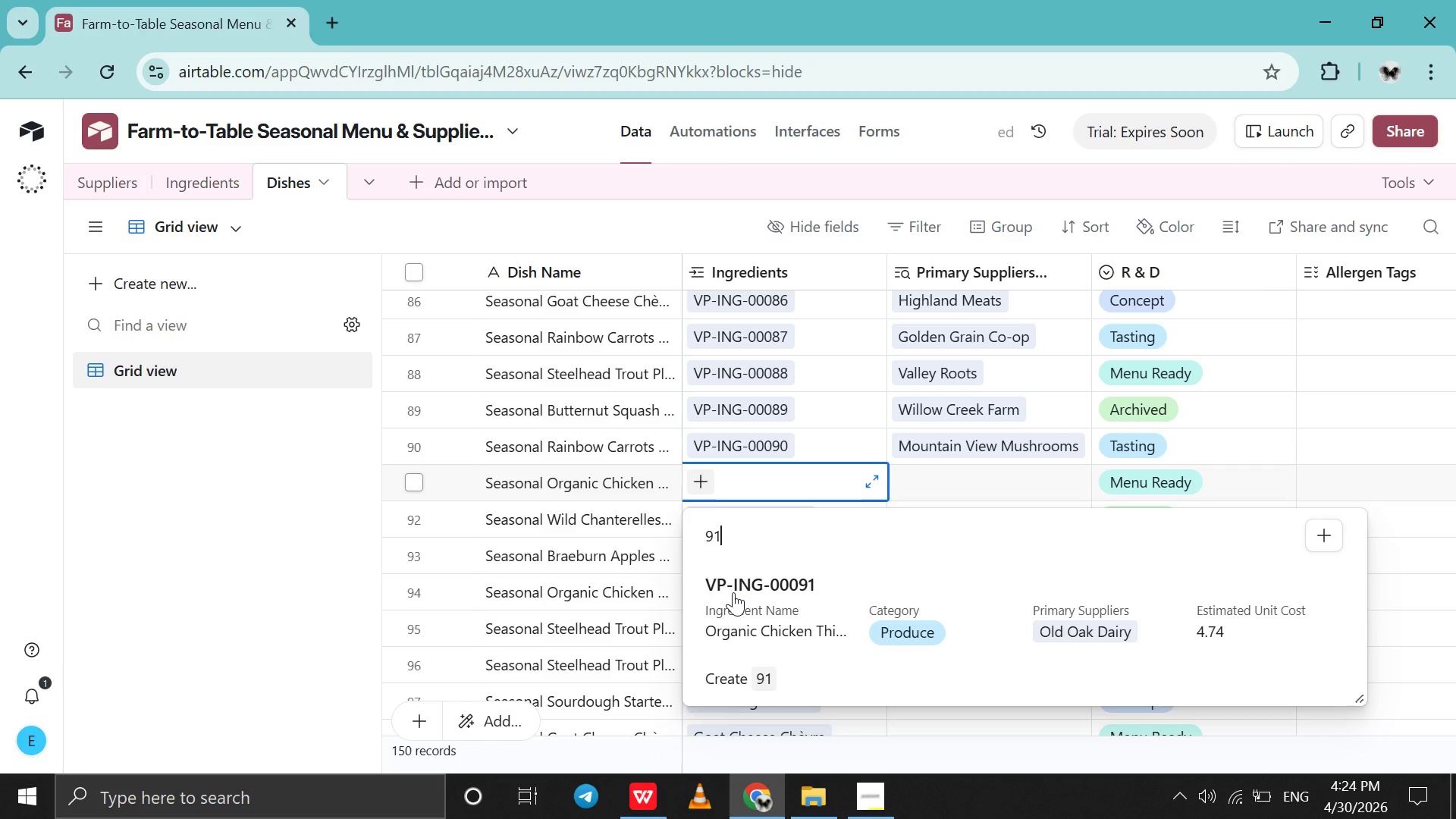 
left_click([733, 592])
 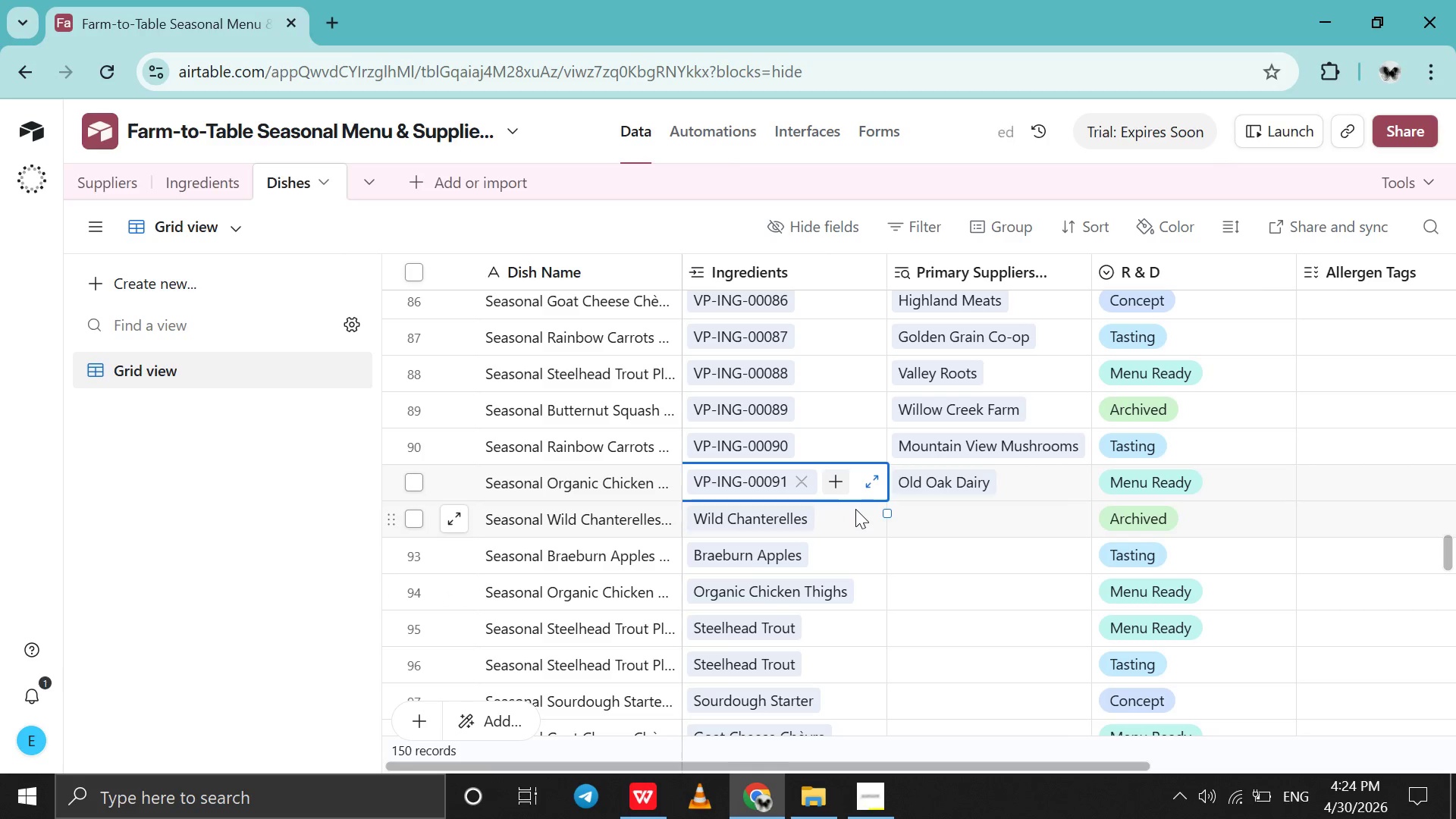 
left_click([855, 509])
 